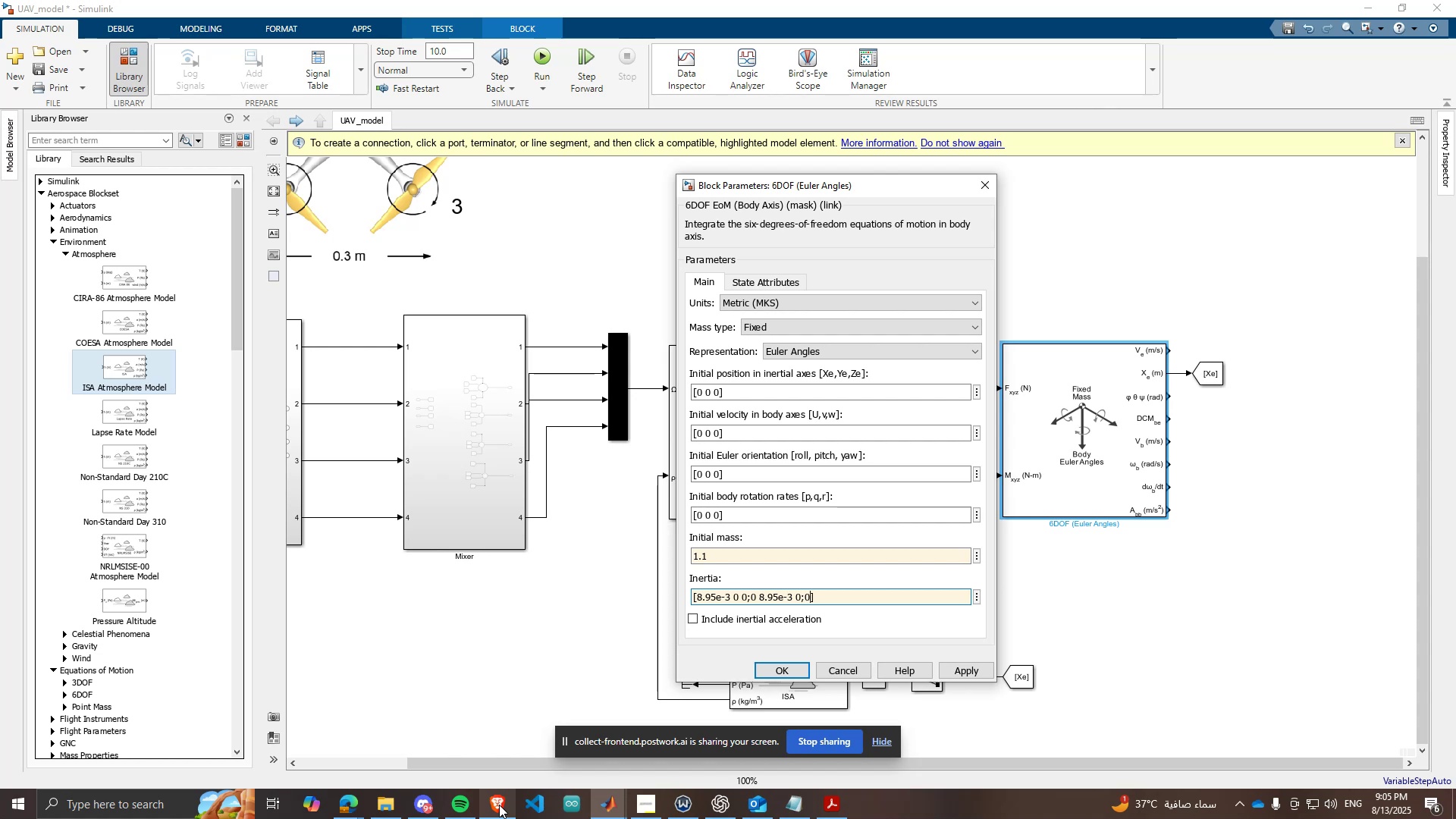 
key(Space)
 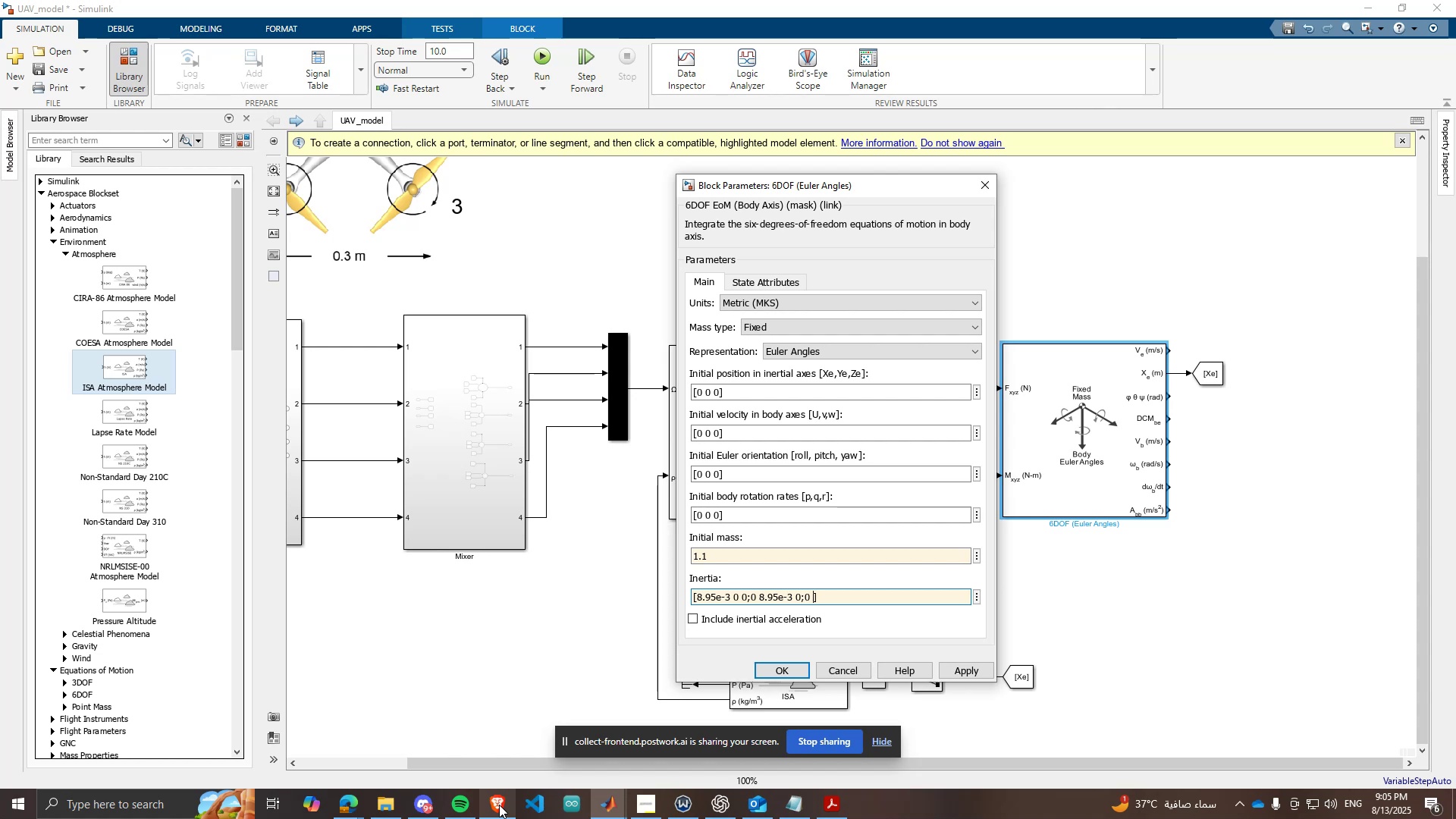 
key(0)
 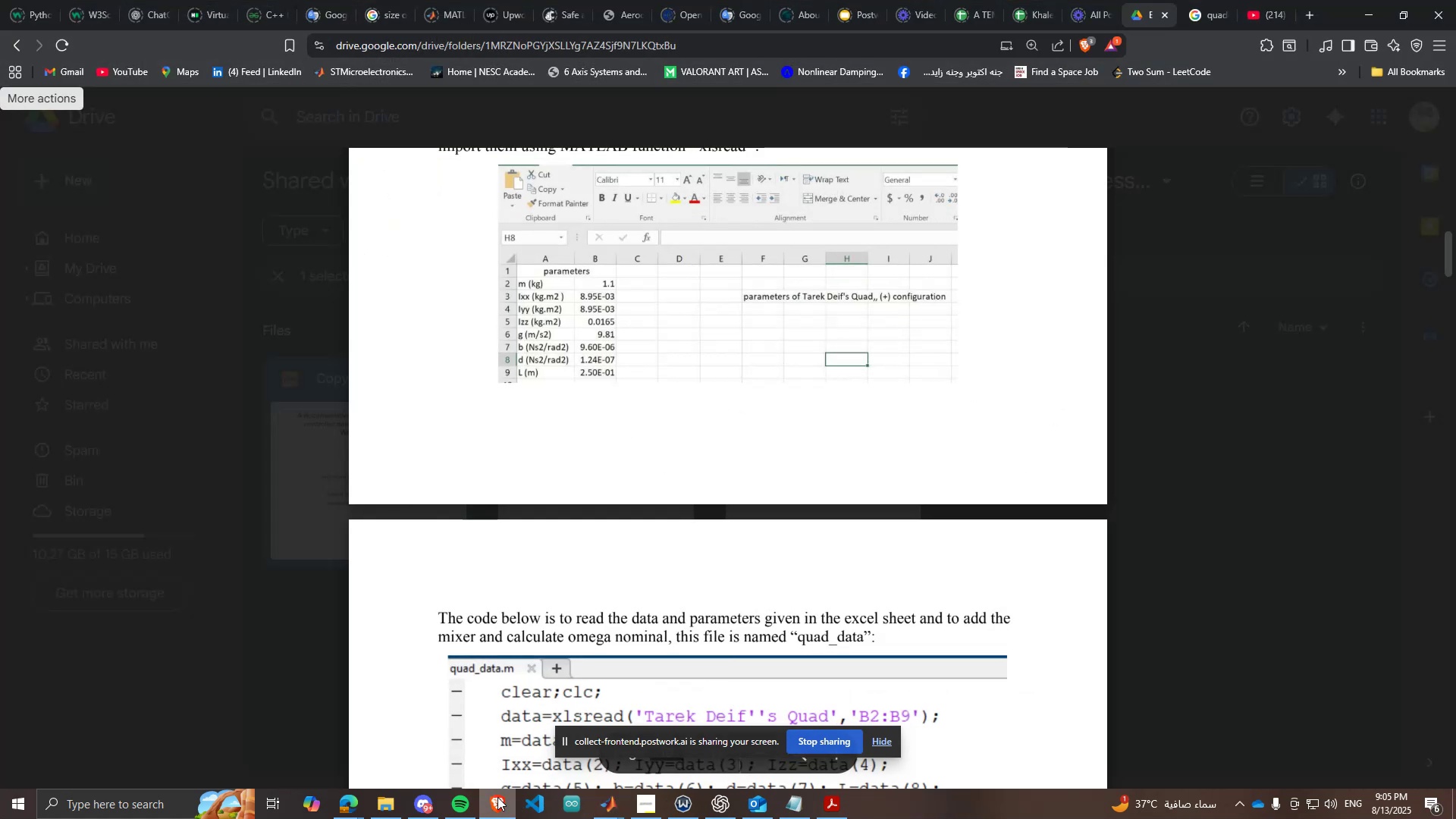 
left_click([516, 817])
 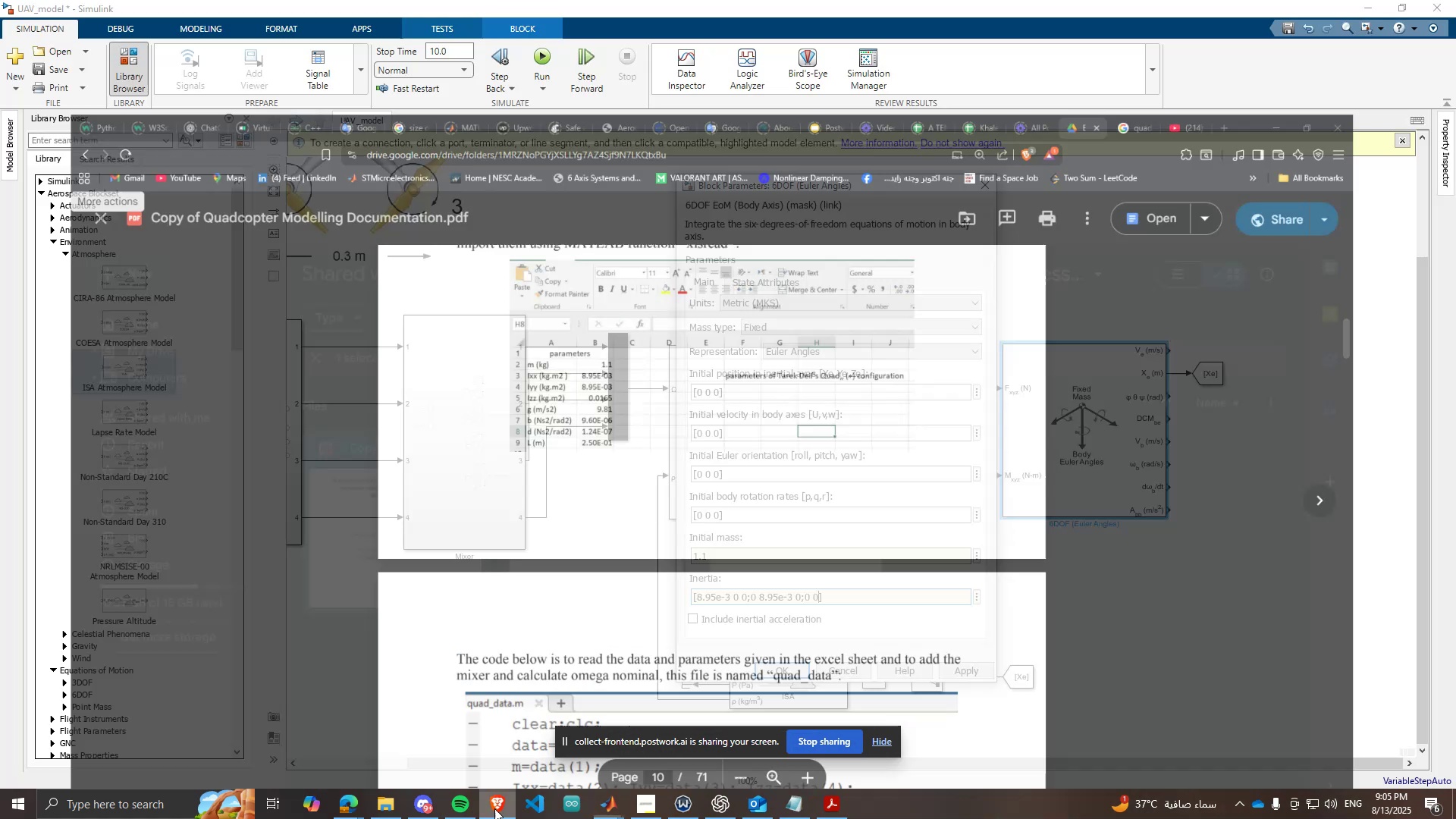 
wait(5.26)
 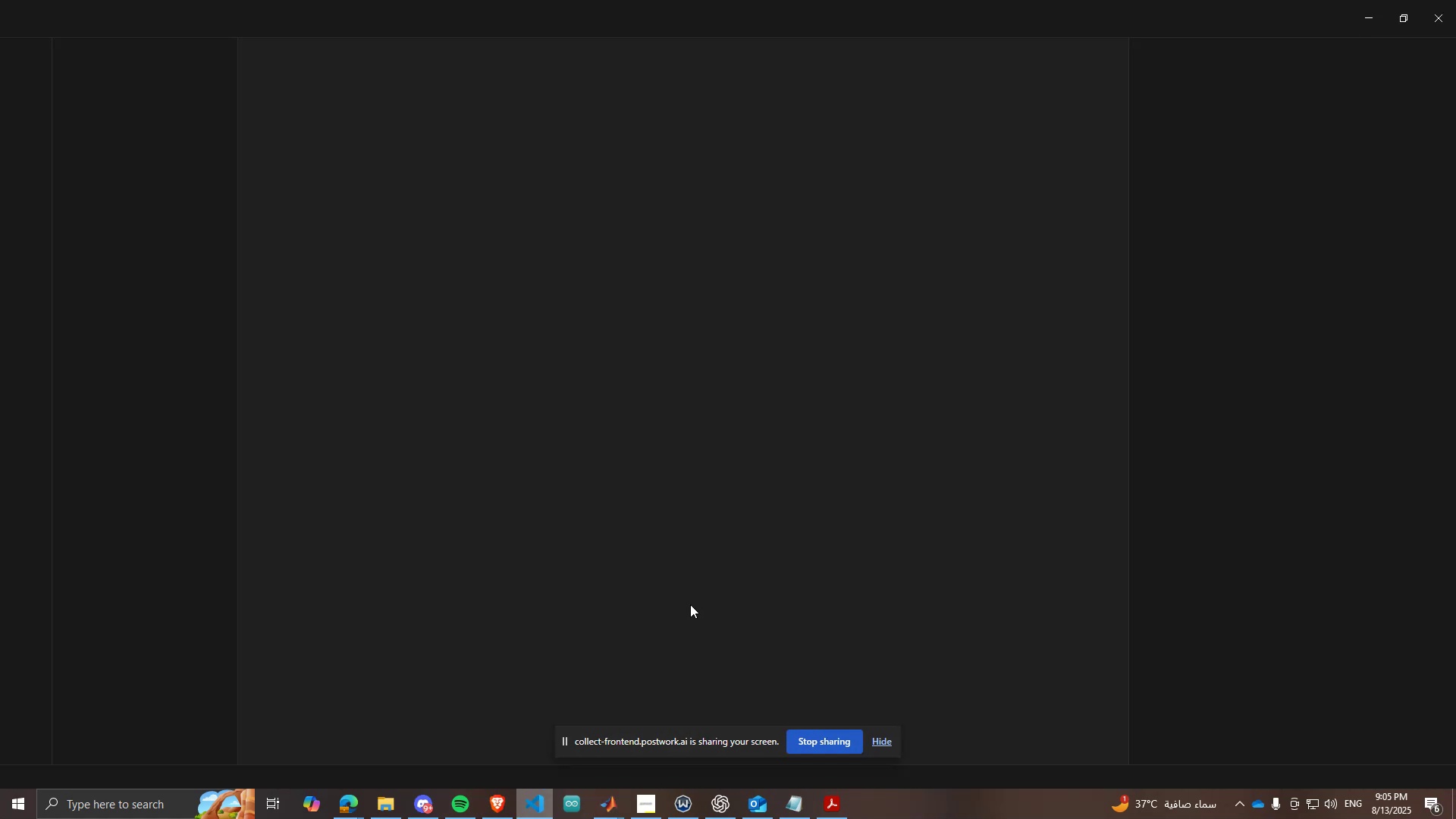 
type( 0.0165)
 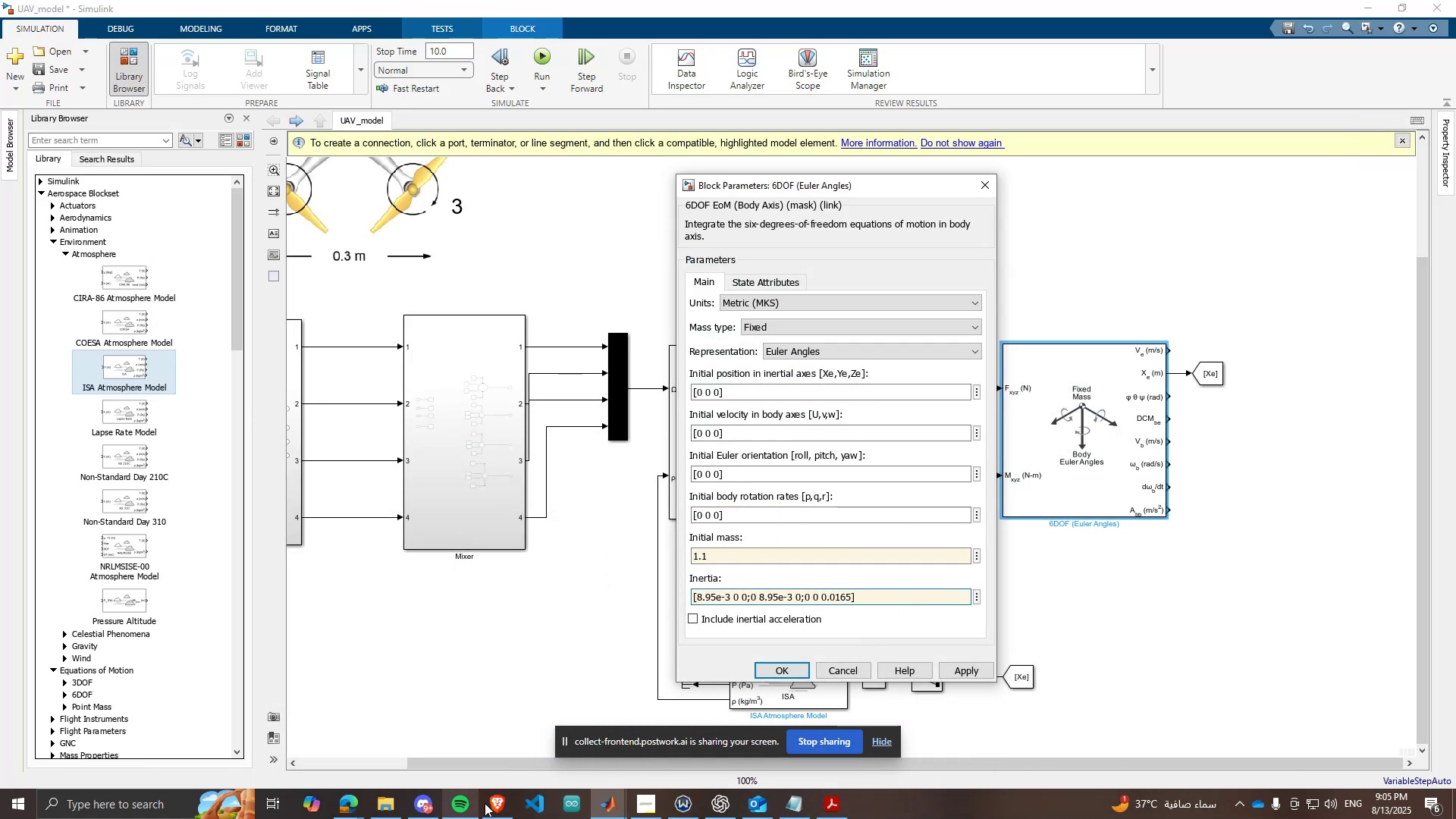 
left_click([486, 802])
 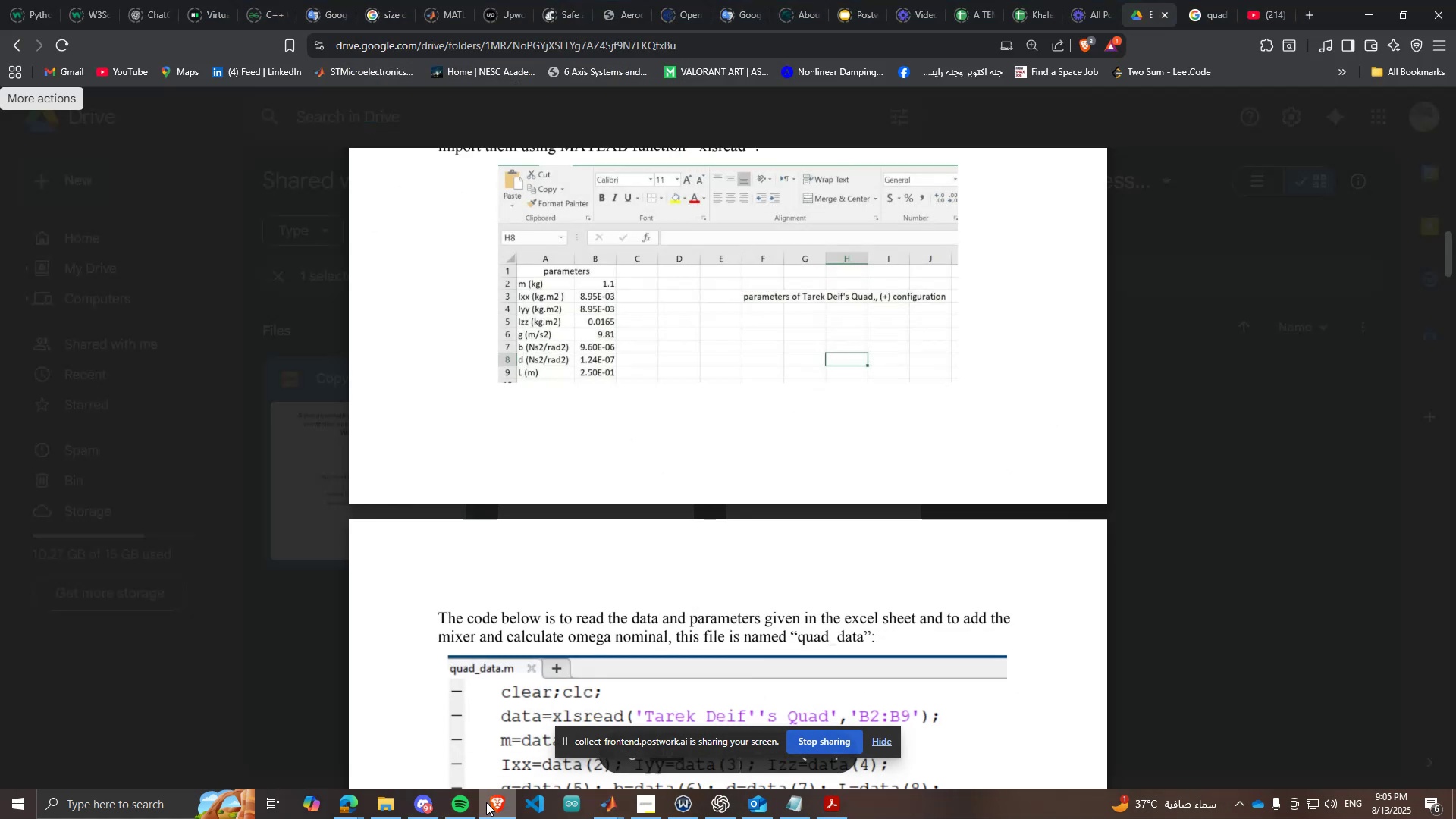 
left_click([486, 802])
 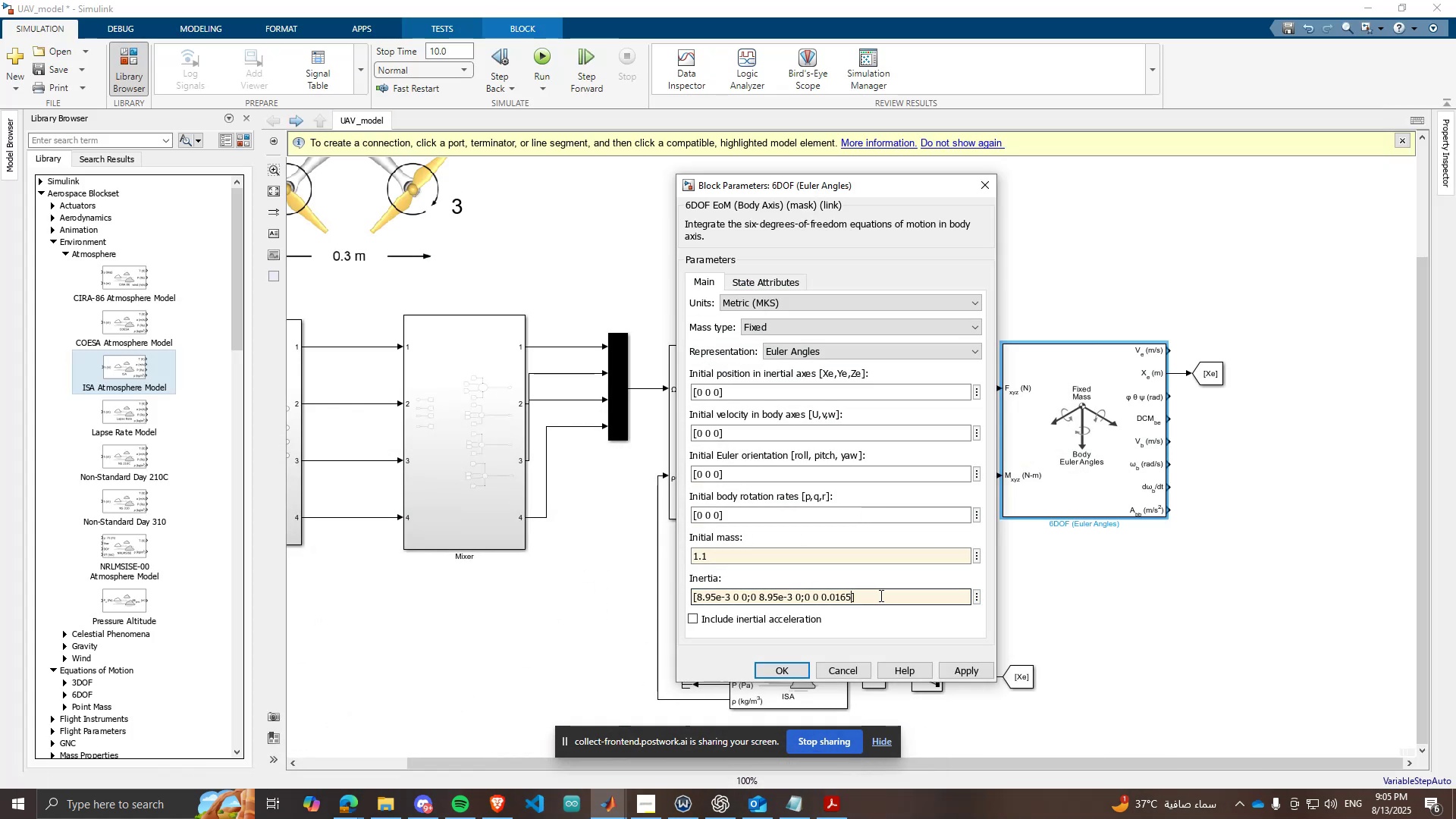 
left_click([879, 595])
 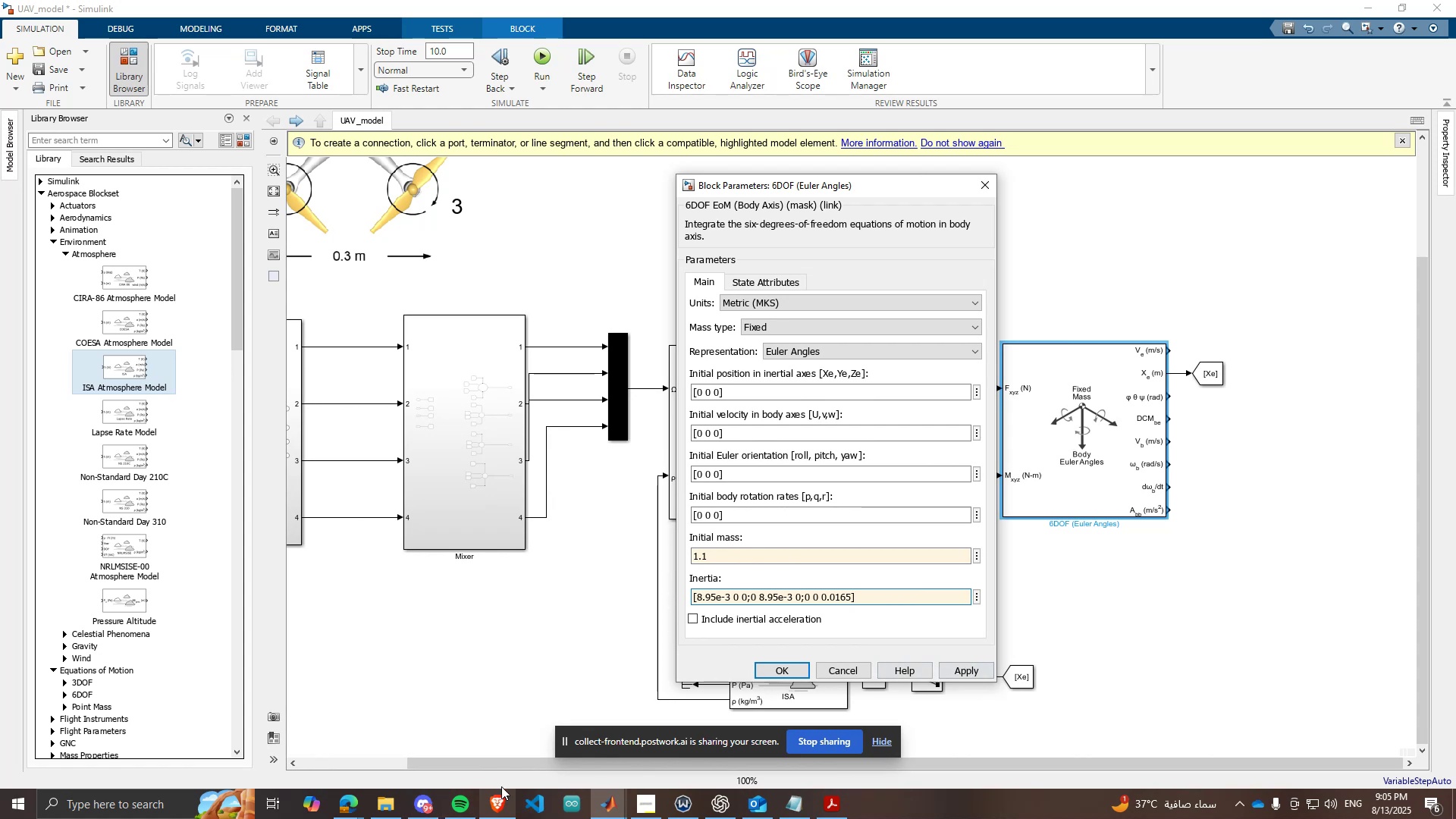 
scroll: coordinate [783, 544], scroll_direction: down, amount: 2.0
 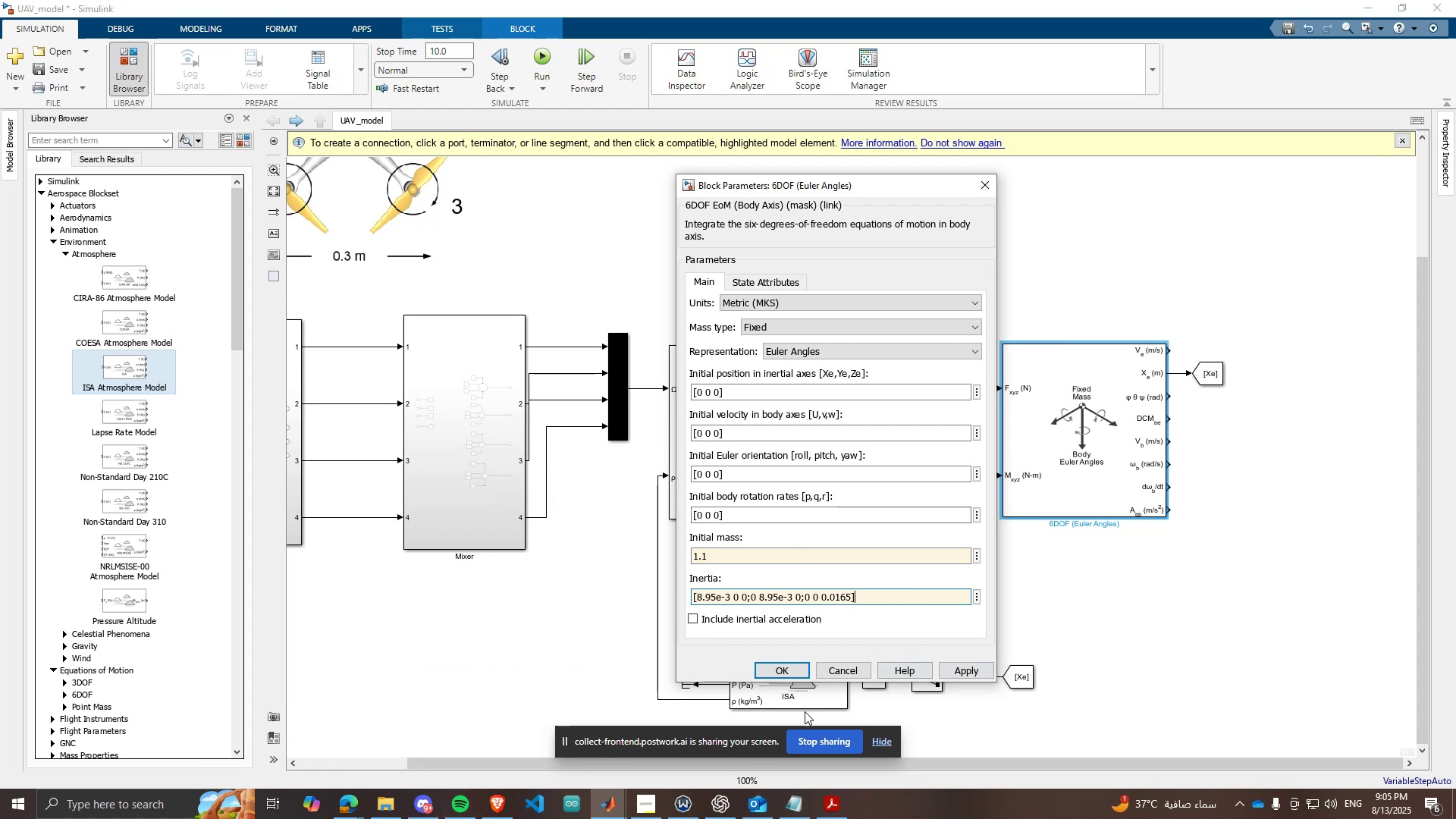 
left_click([494, 805])
 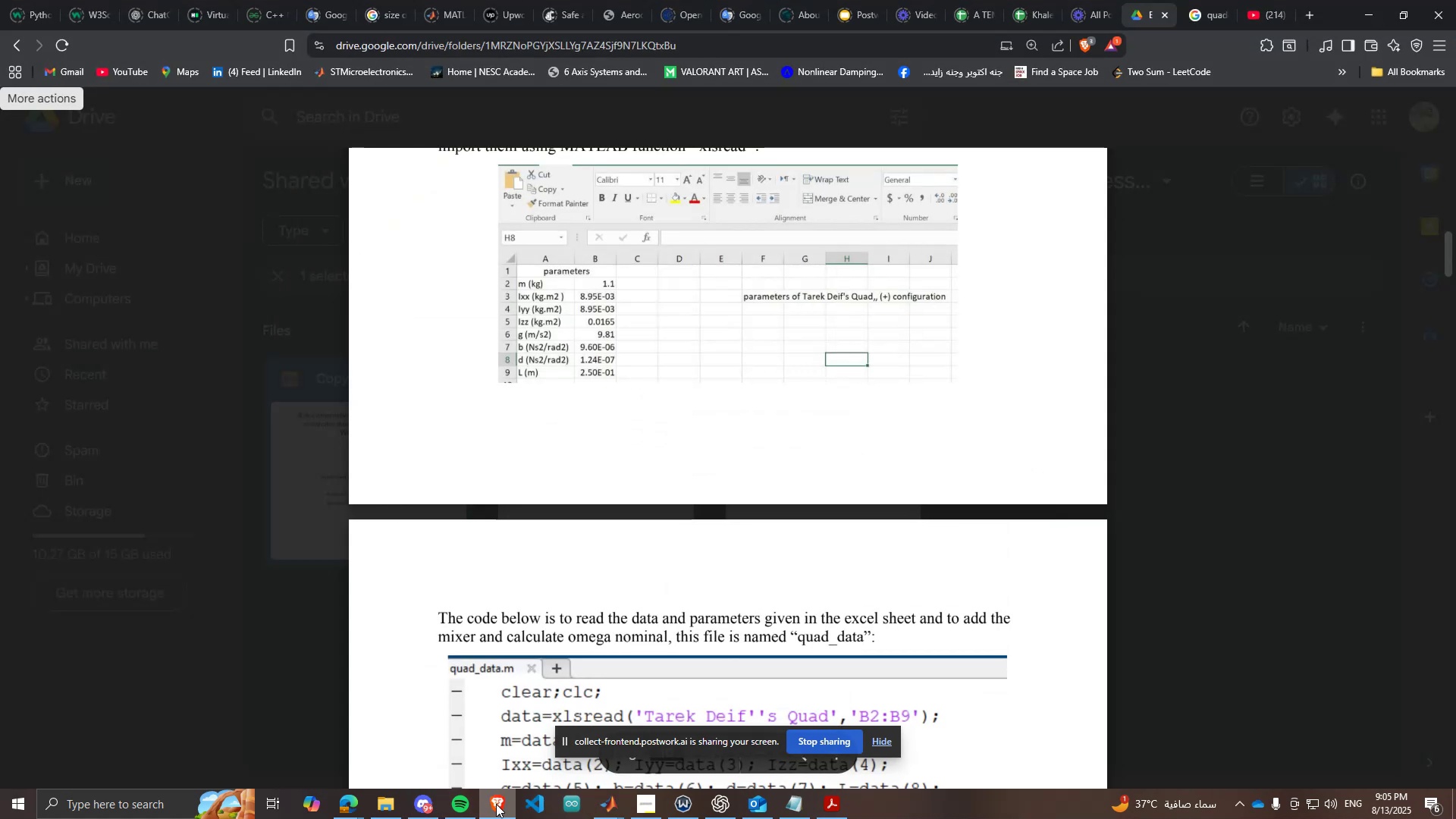 
left_click([496, 804])
 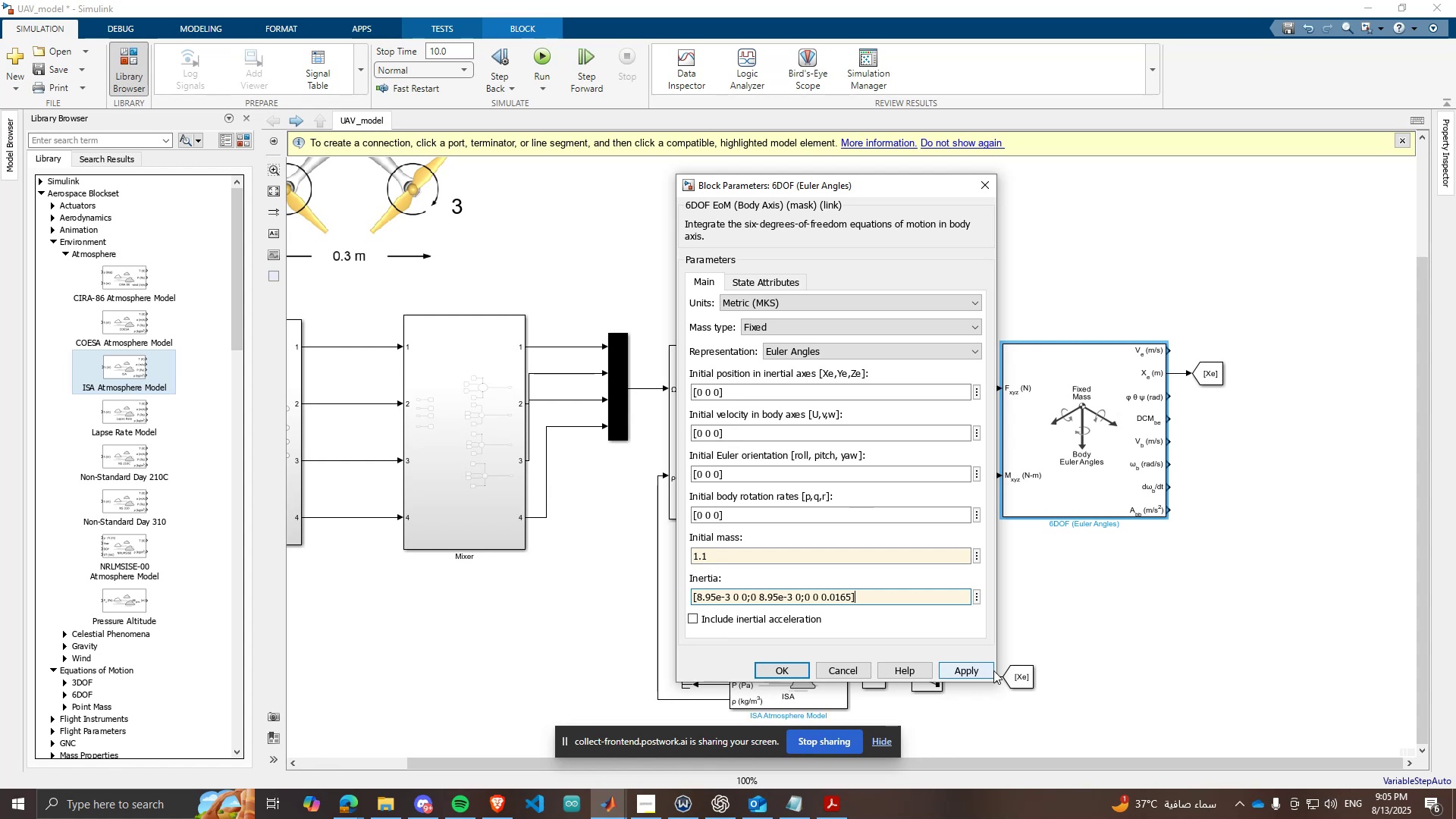 
left_click([993, 670])
 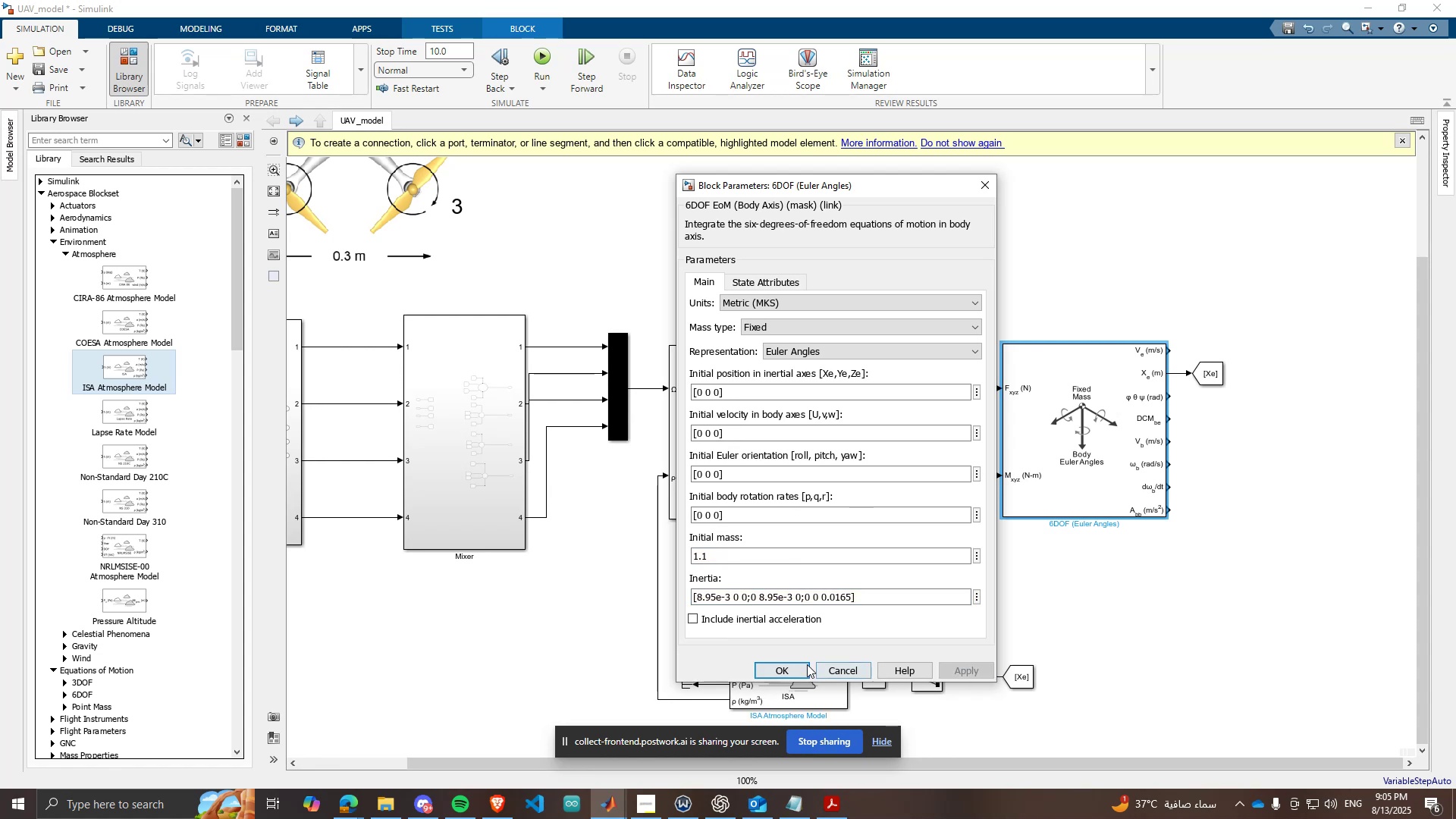 
left_click([803, 664])
 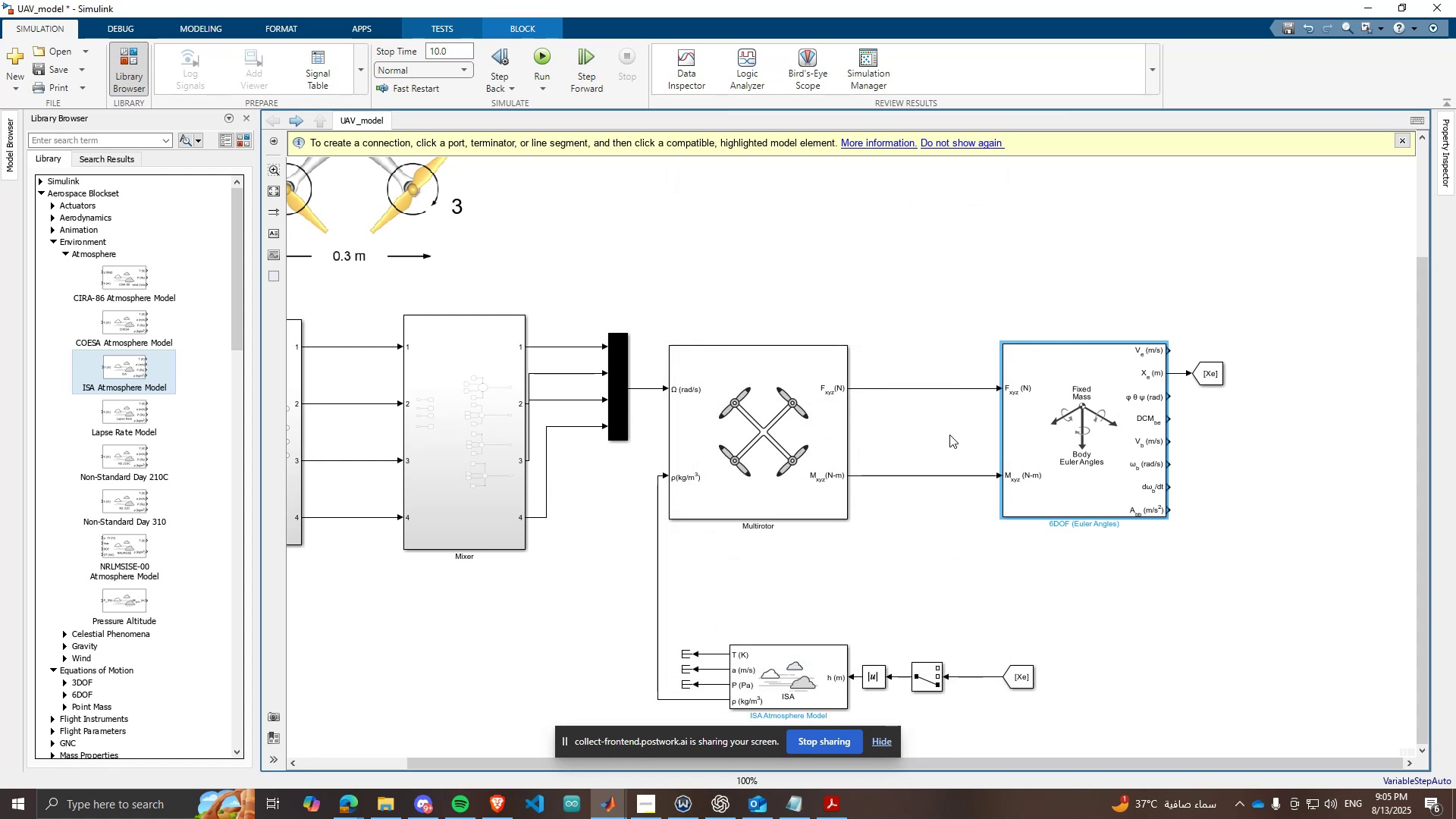 
scroll: coordinate [1015, 406], scroll_direction: down, amount: 3.0
 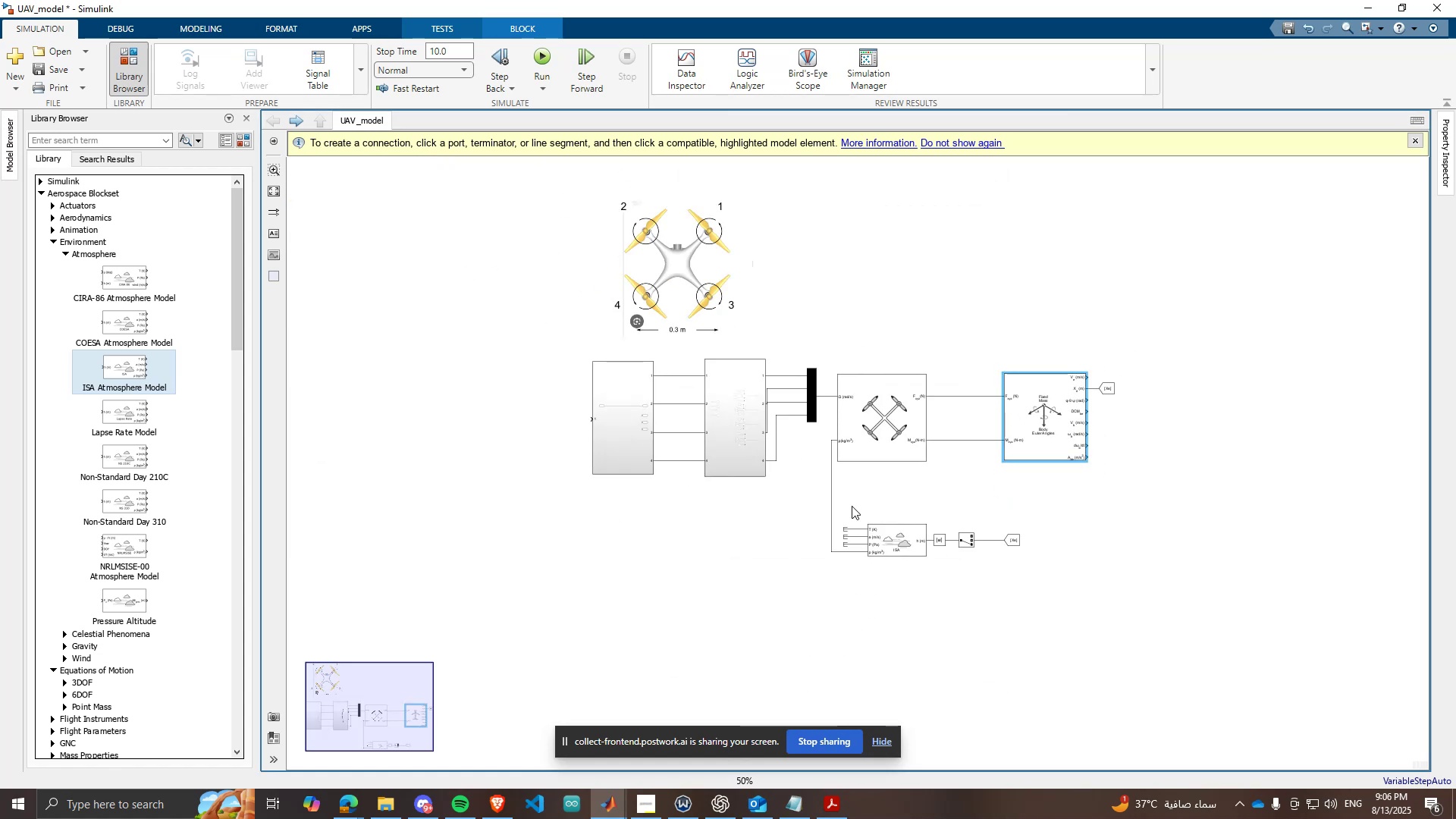 
scroll: coordinate [787, 455], scroll_direction: up, amount: 3.0
 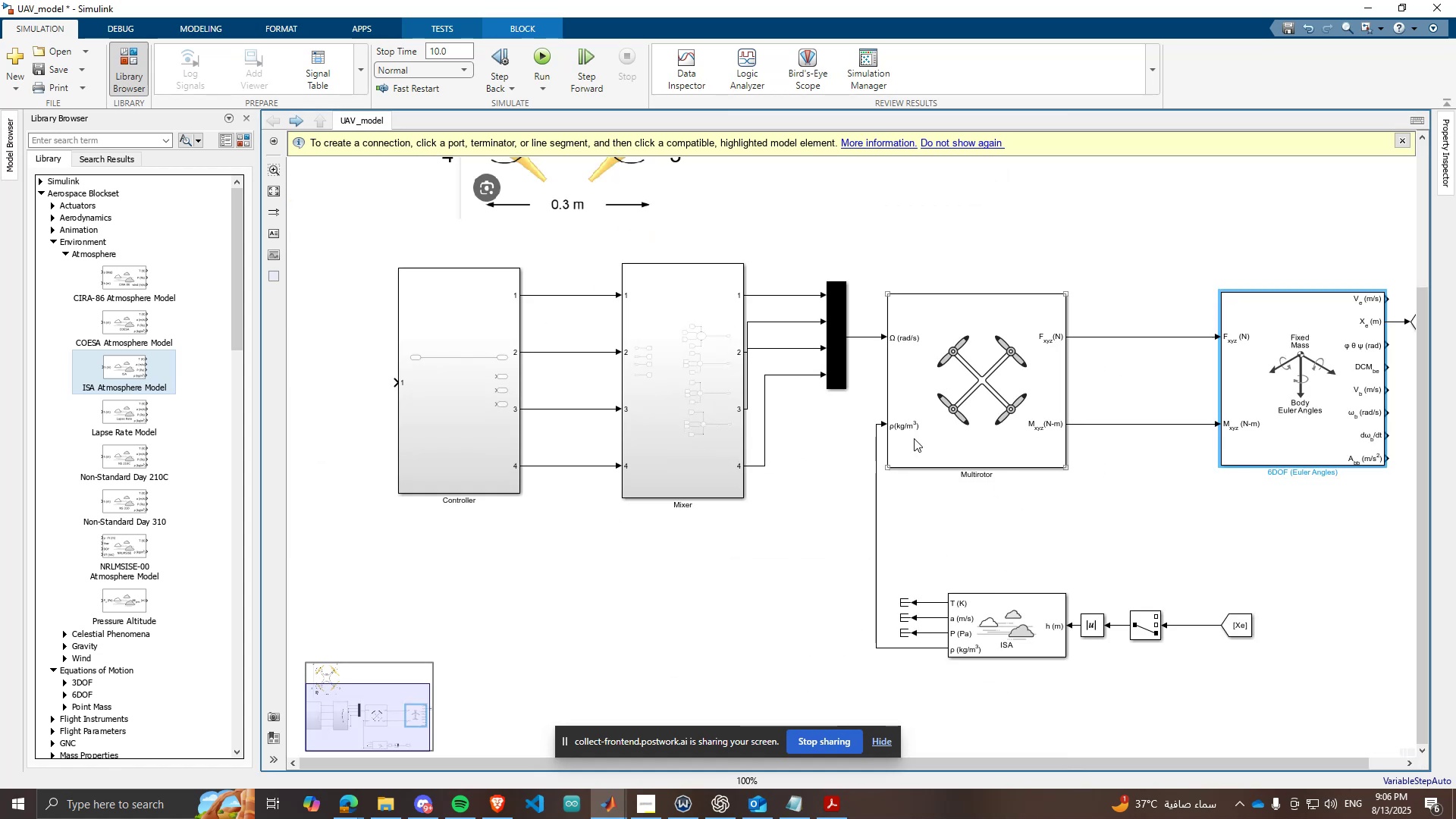 
scroll: coordinate [1124, 480], scroll_direction: down, amount: 1.0
 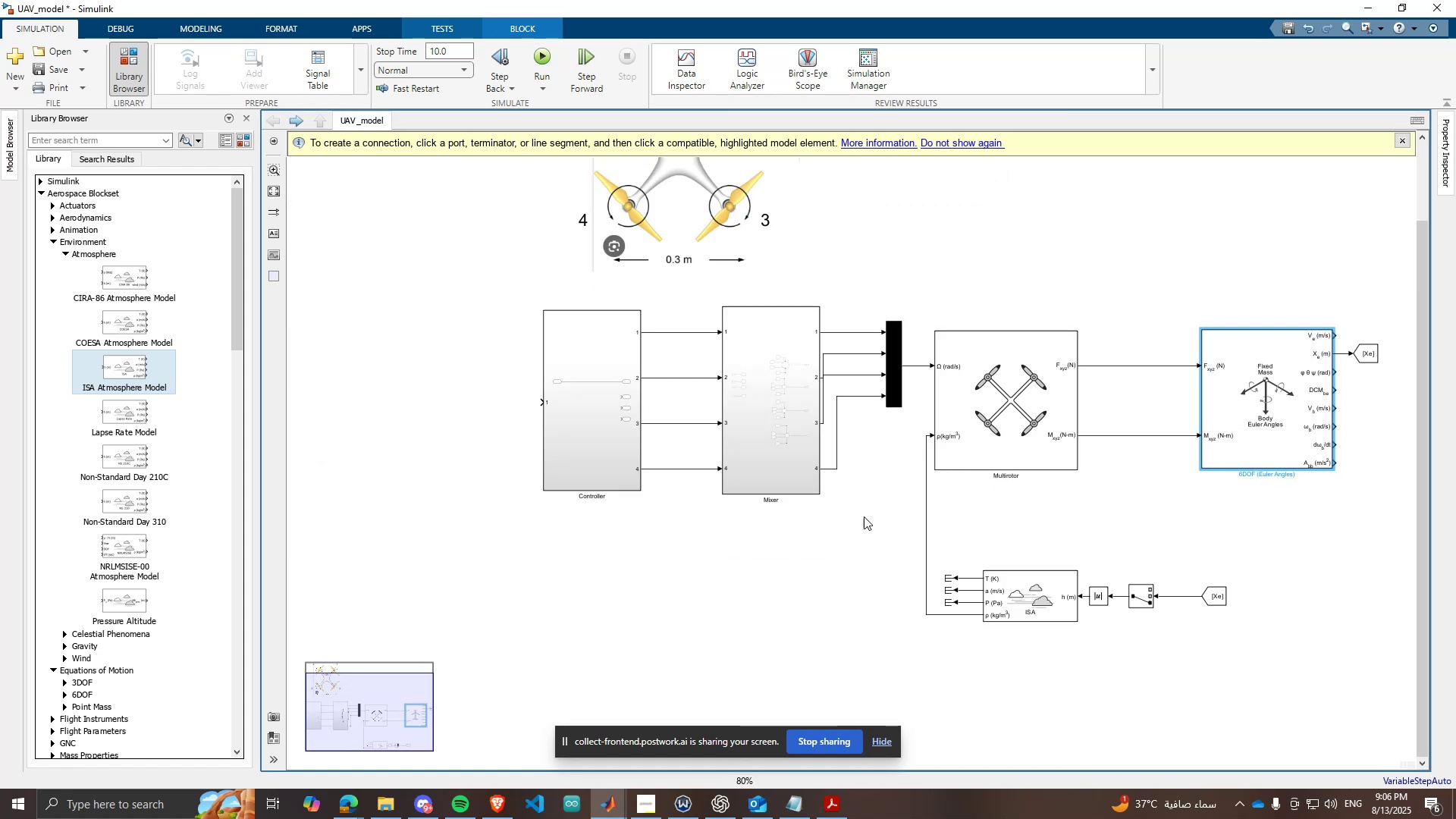 
scroll: coordinate [784, 557], scroll_direction: up, amount: 1.0
 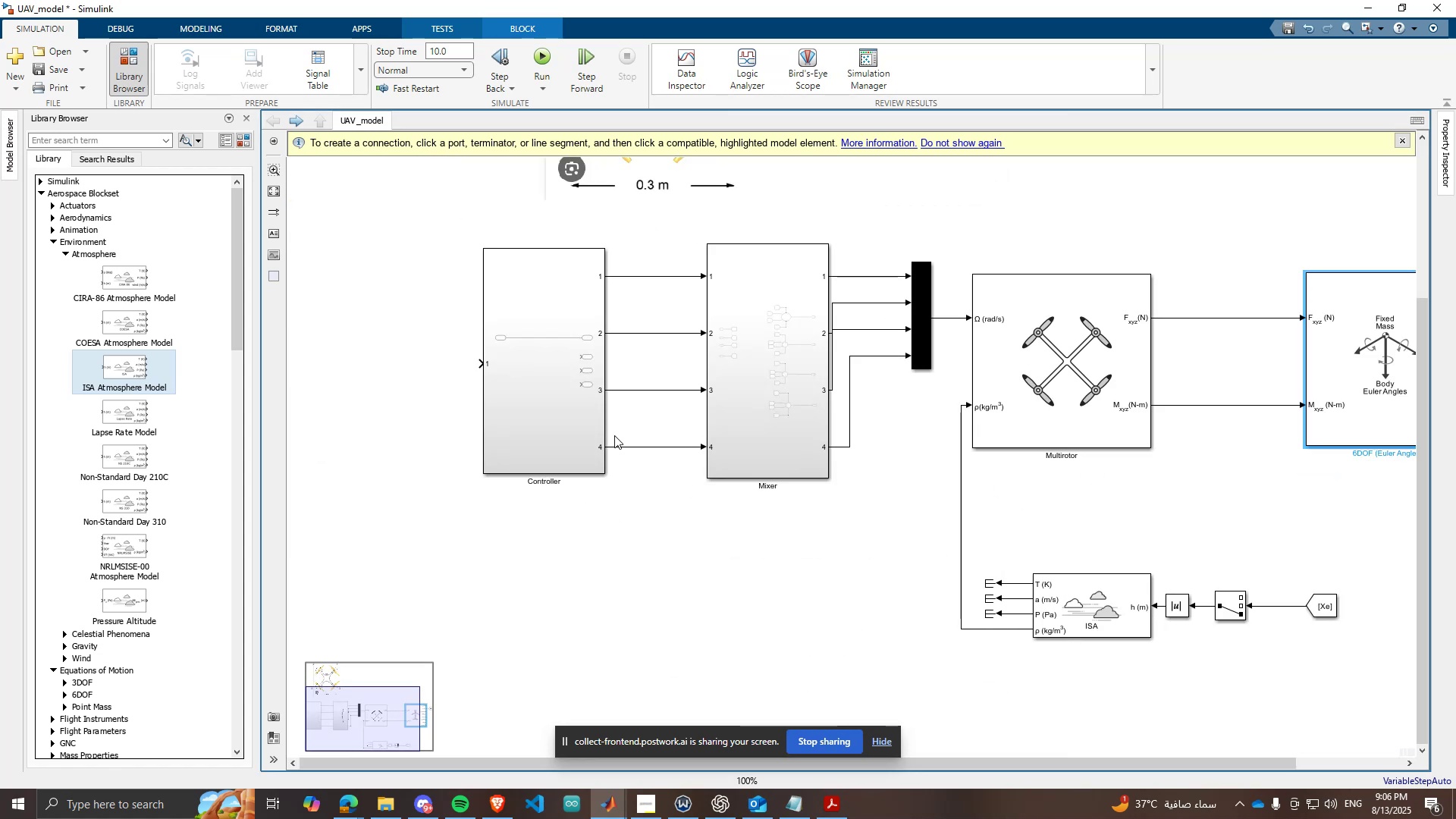 
scroll: coordinate [961, 528], scroll_direction: down, amount: 1.0
 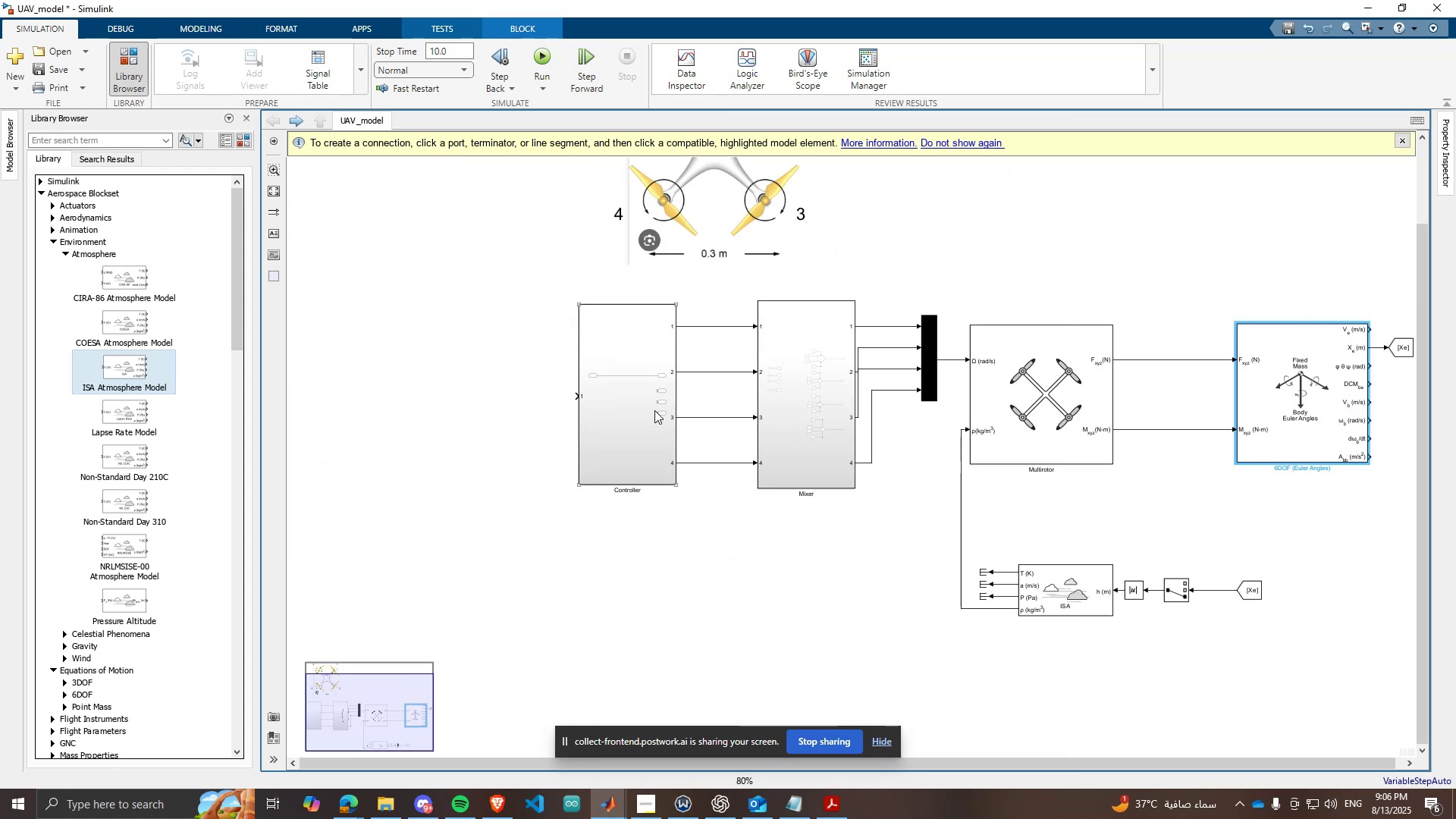 
left_click([636, 395])
 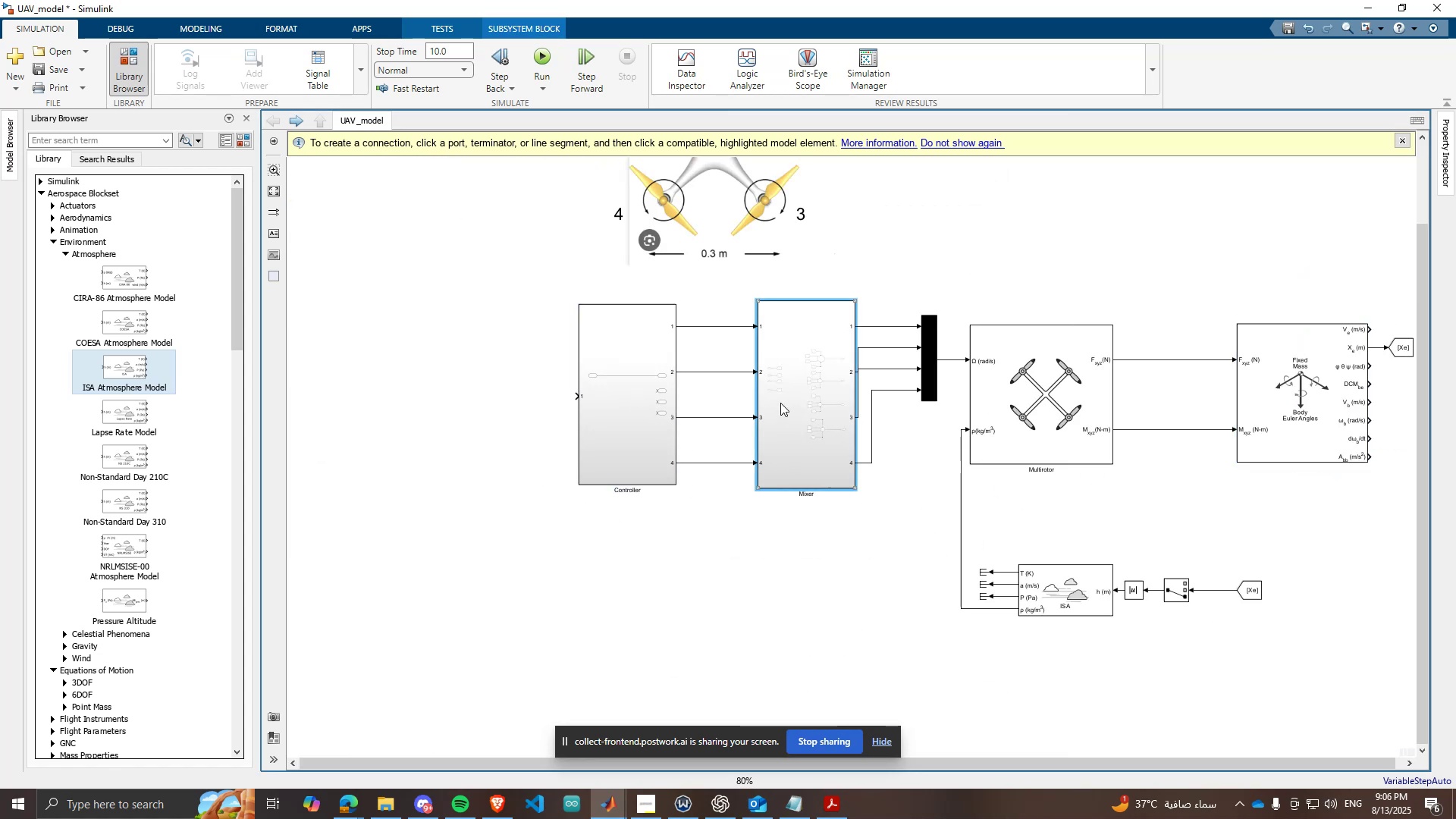 
double_click([780, 403])
 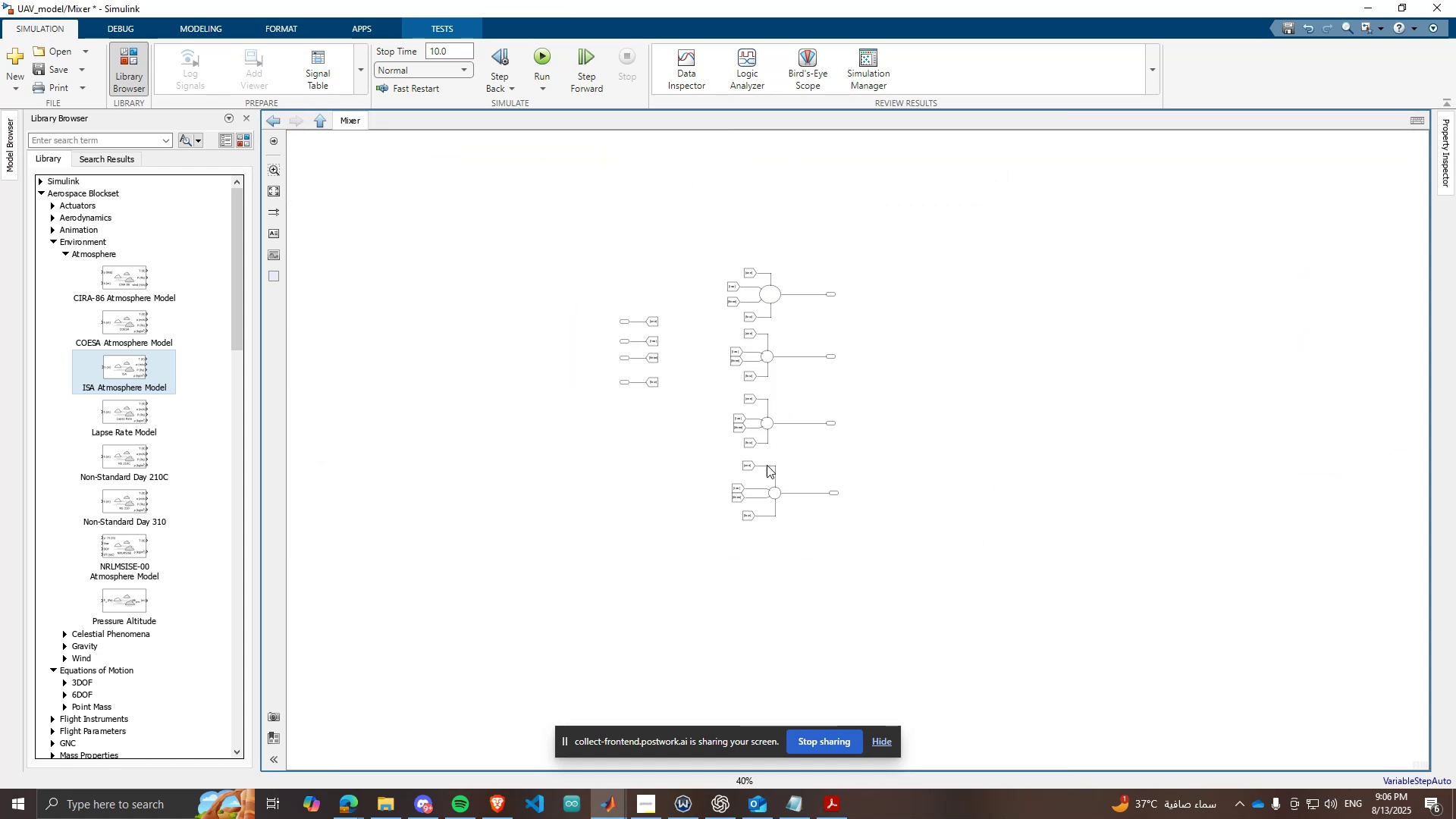 
scroll: coordinate [664, 262], scroll_direction: up, amount: 4.0
 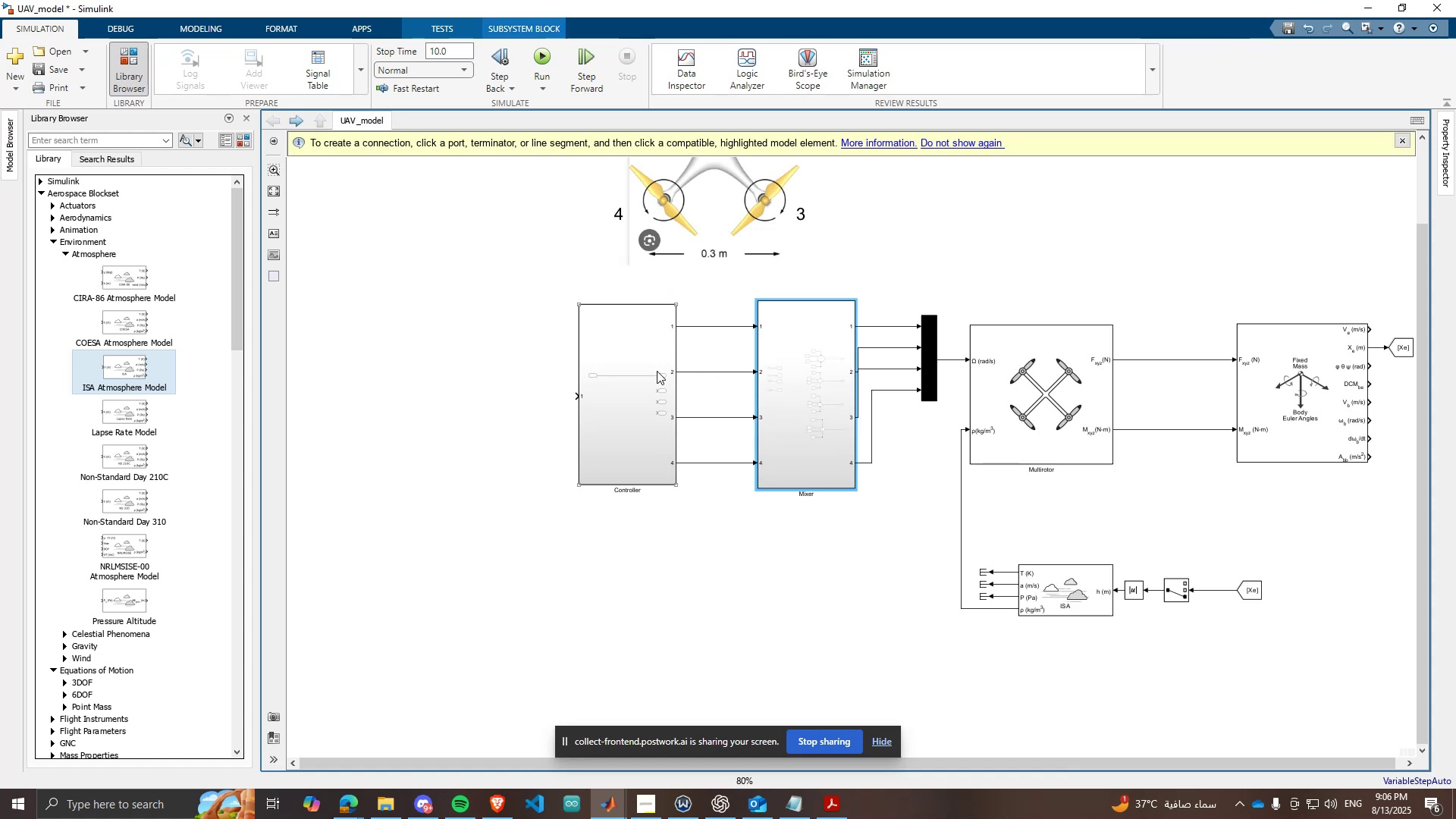 
double_click([657, 371])
 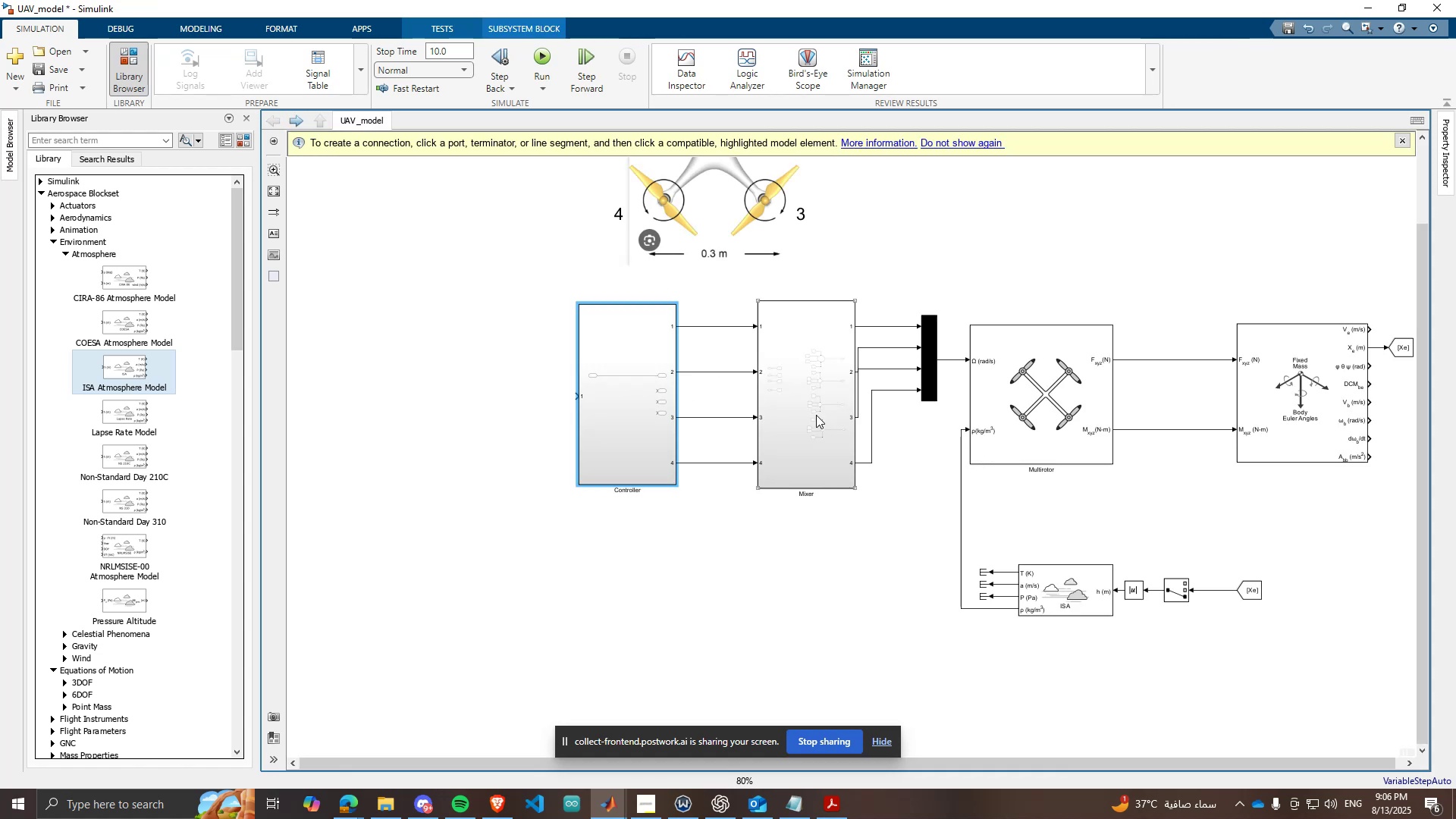 
wait(10.73)
 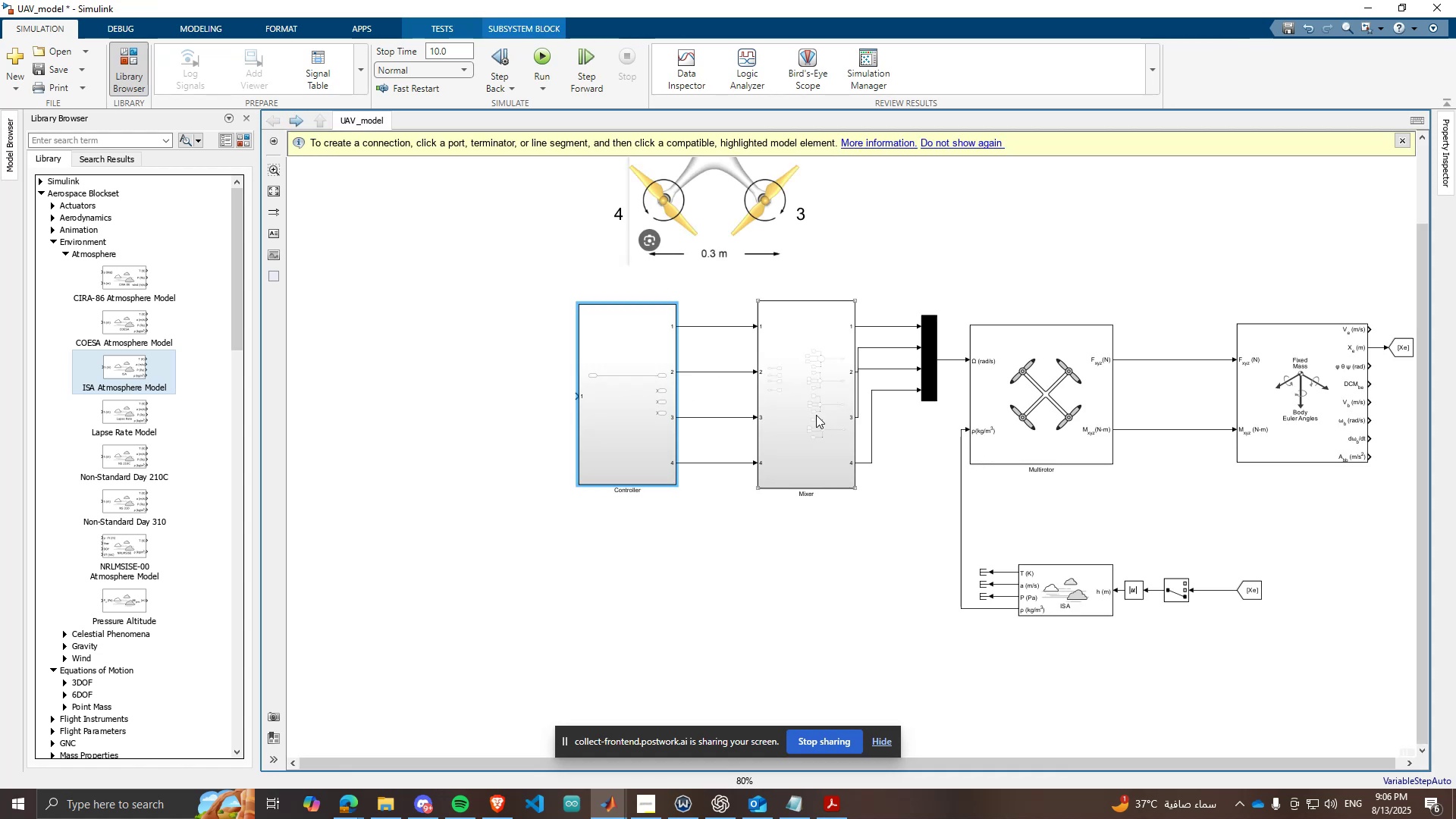 
double_click([1062, 362])
 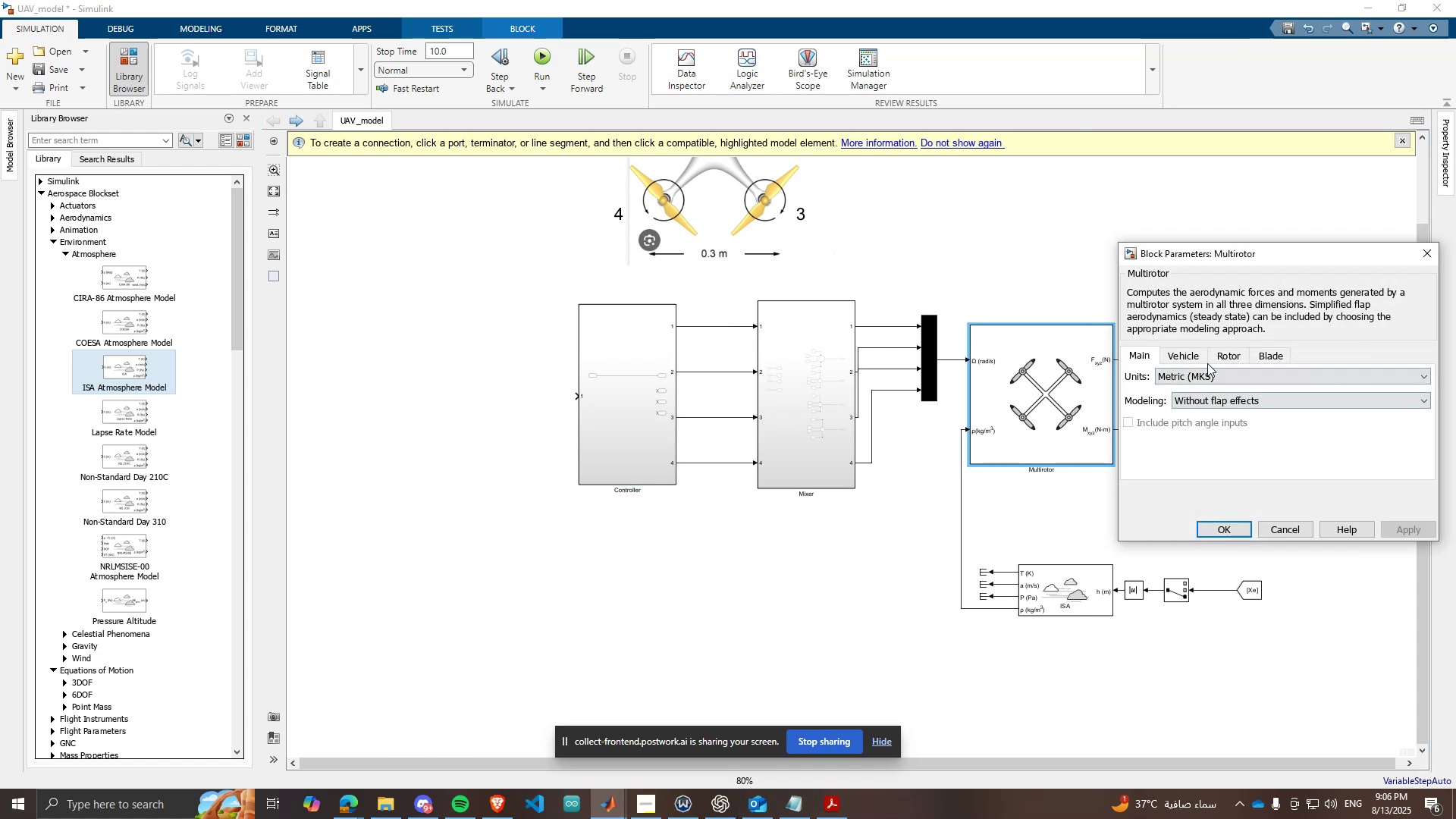 
left_click([1203, 353])
 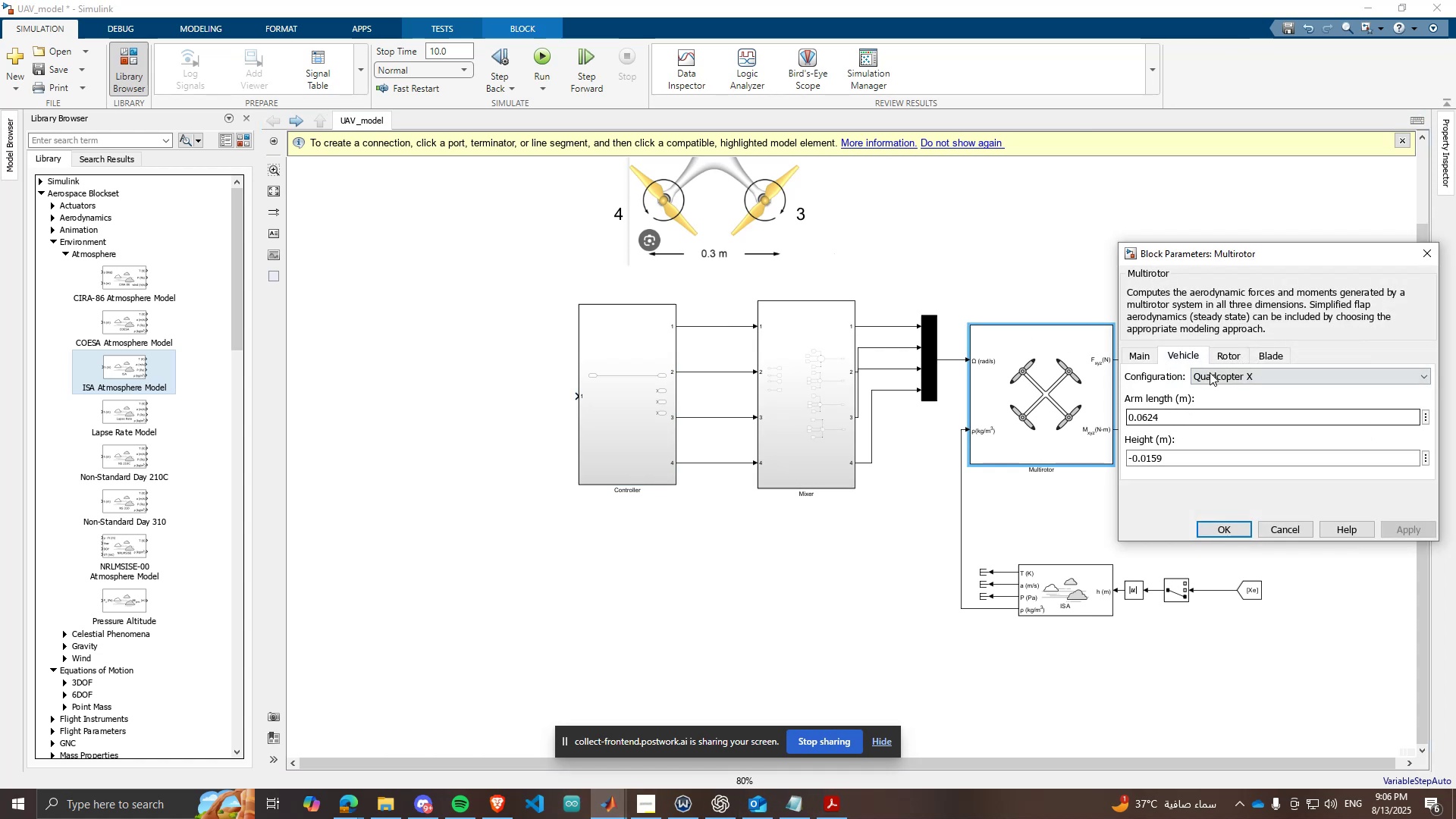 
left_click([1220, 361])
 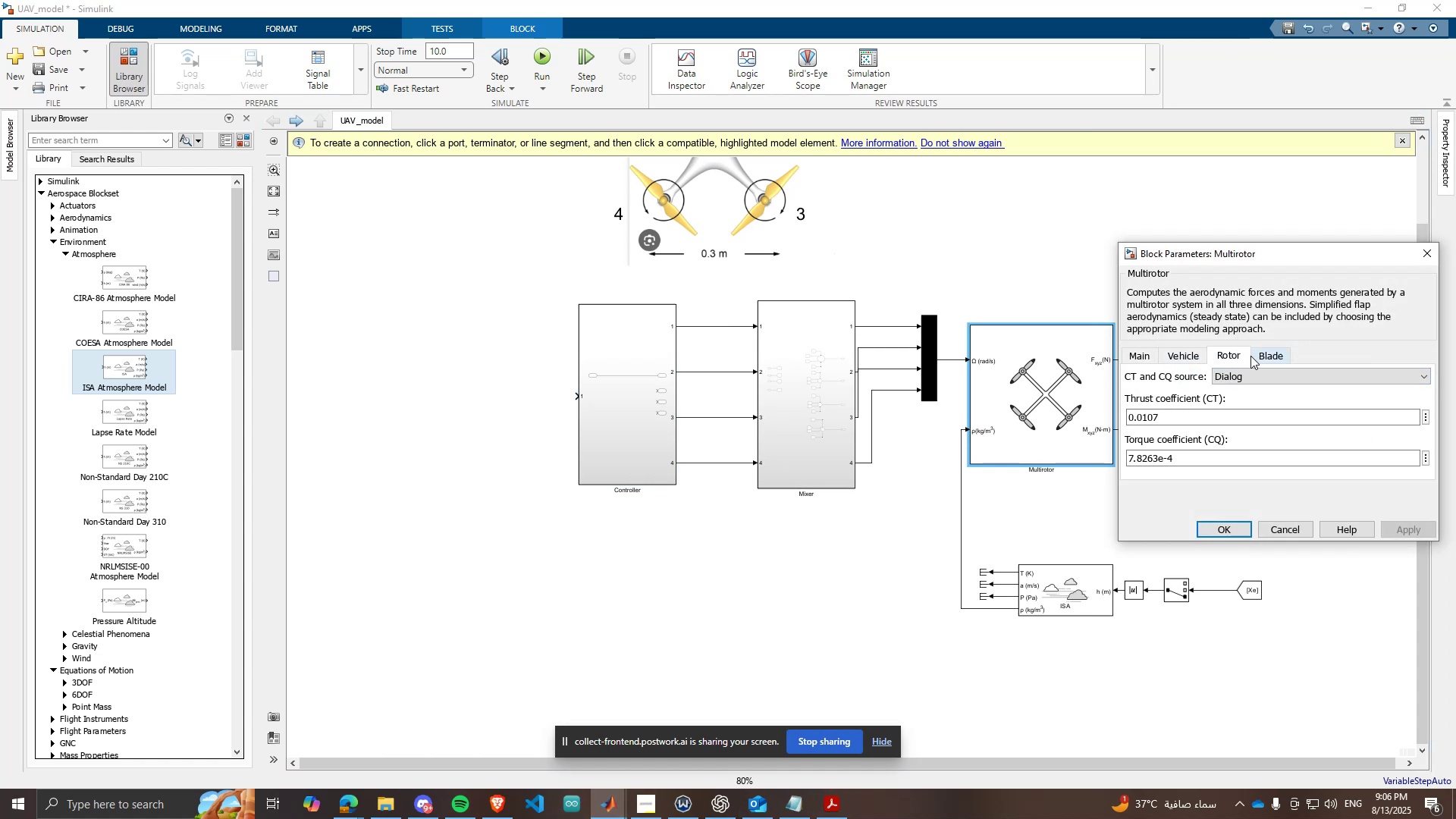 
left_click([1255, 354])
 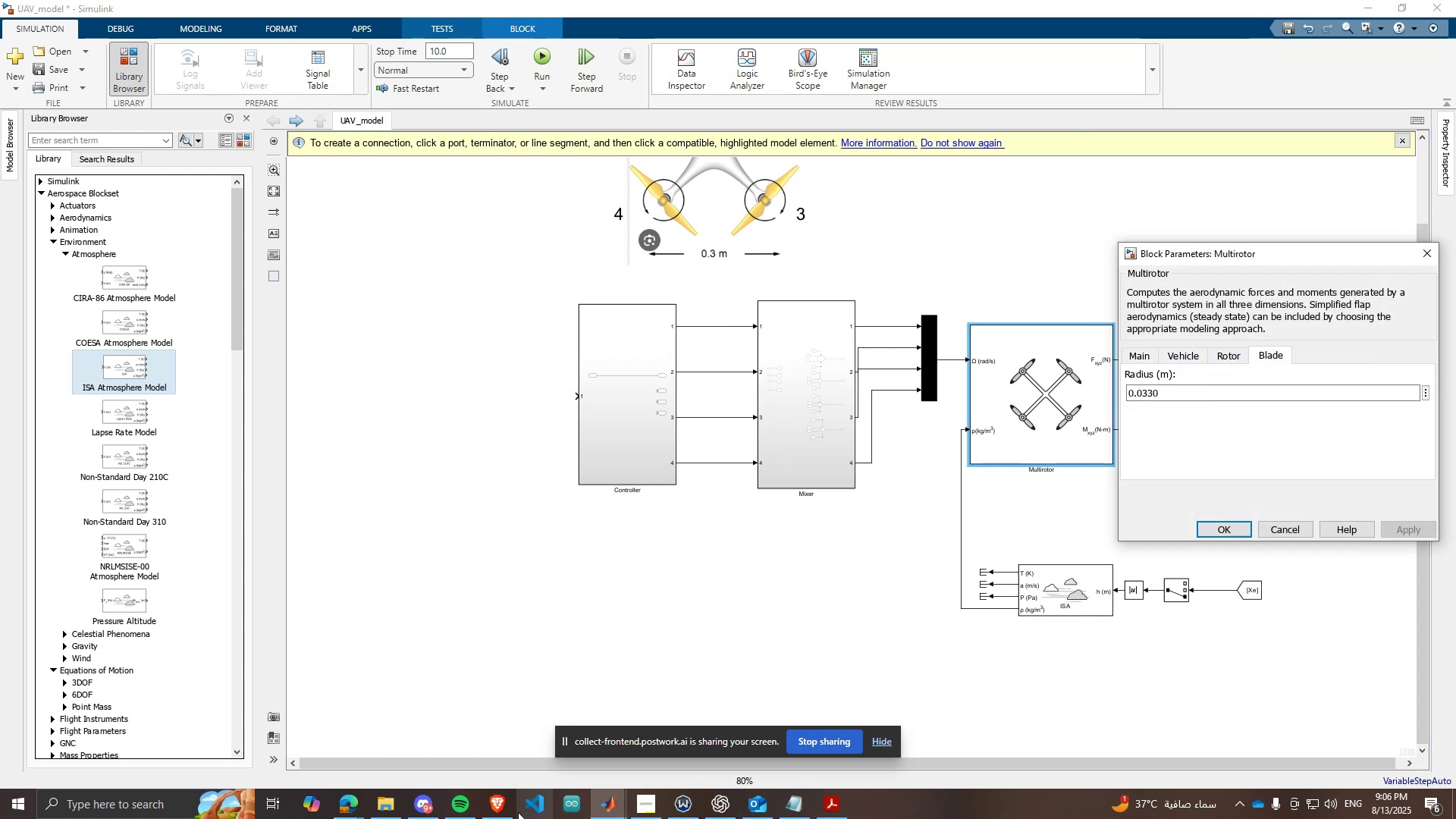 
left_click([515, 814])
 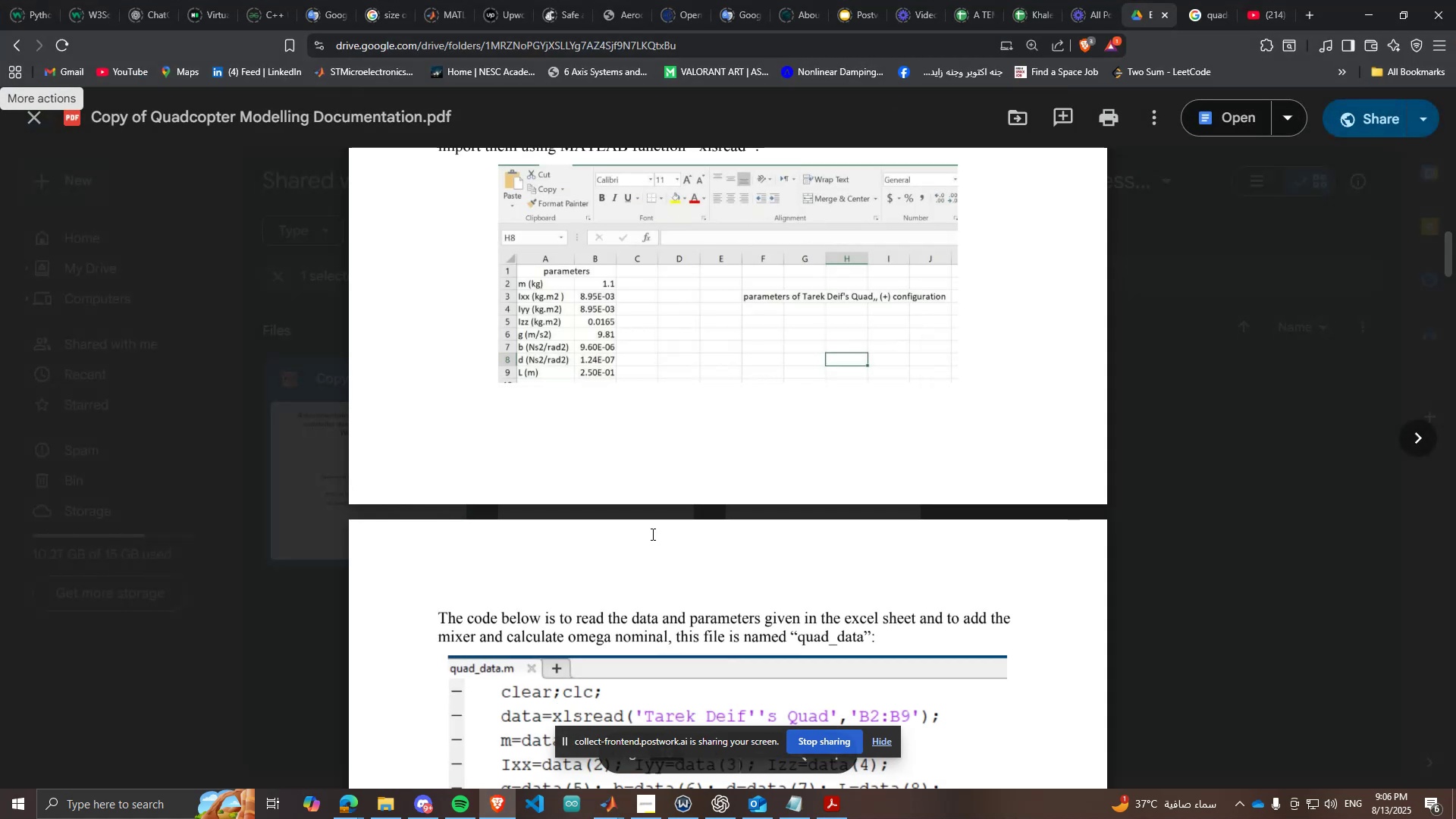 
scroll: coordinate [664, 585], scroll_direction: down, amount: 8.0
 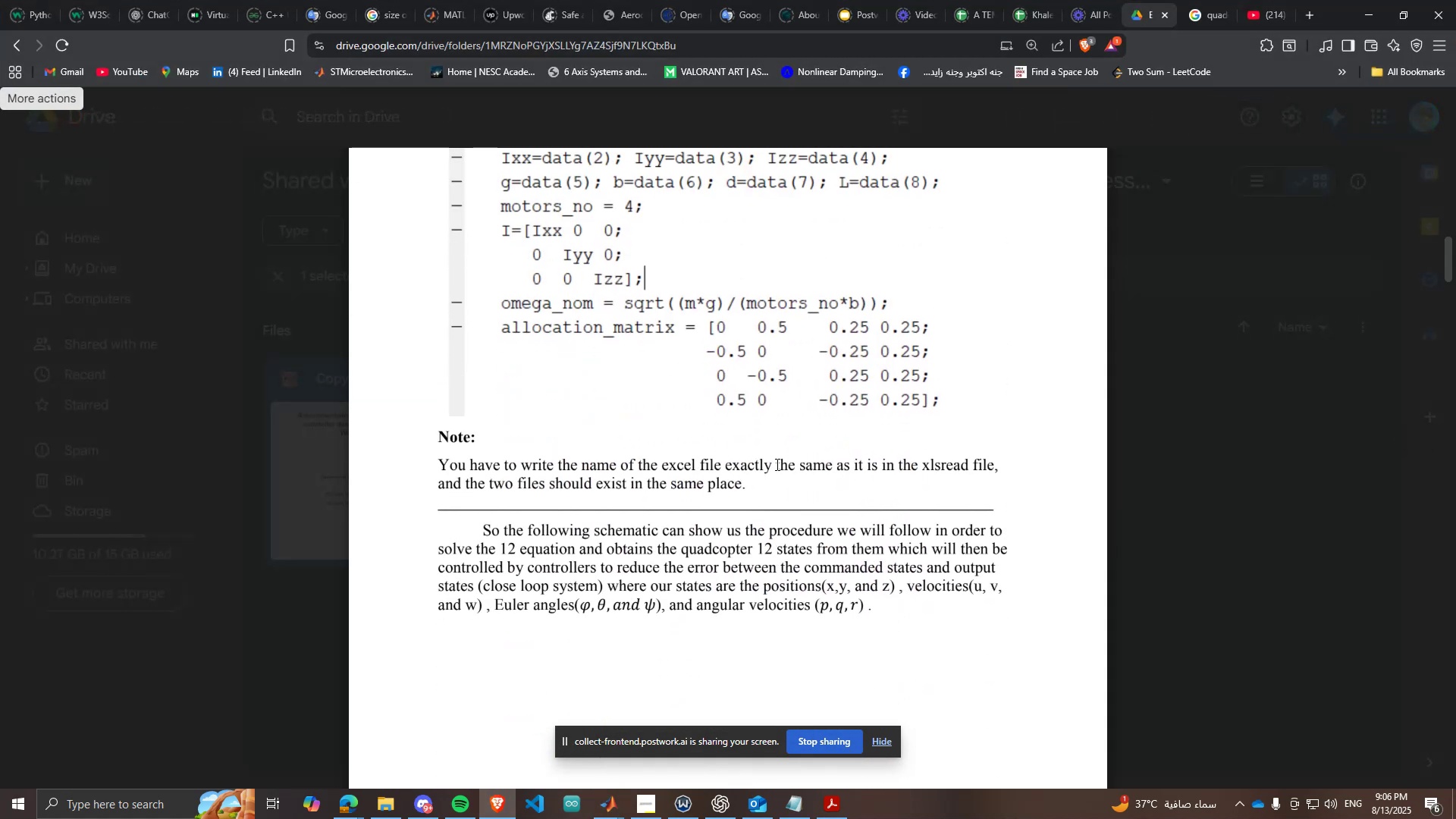 
scroll: coordinate [777, 464], scroll_direction: up, amount: 6.0
 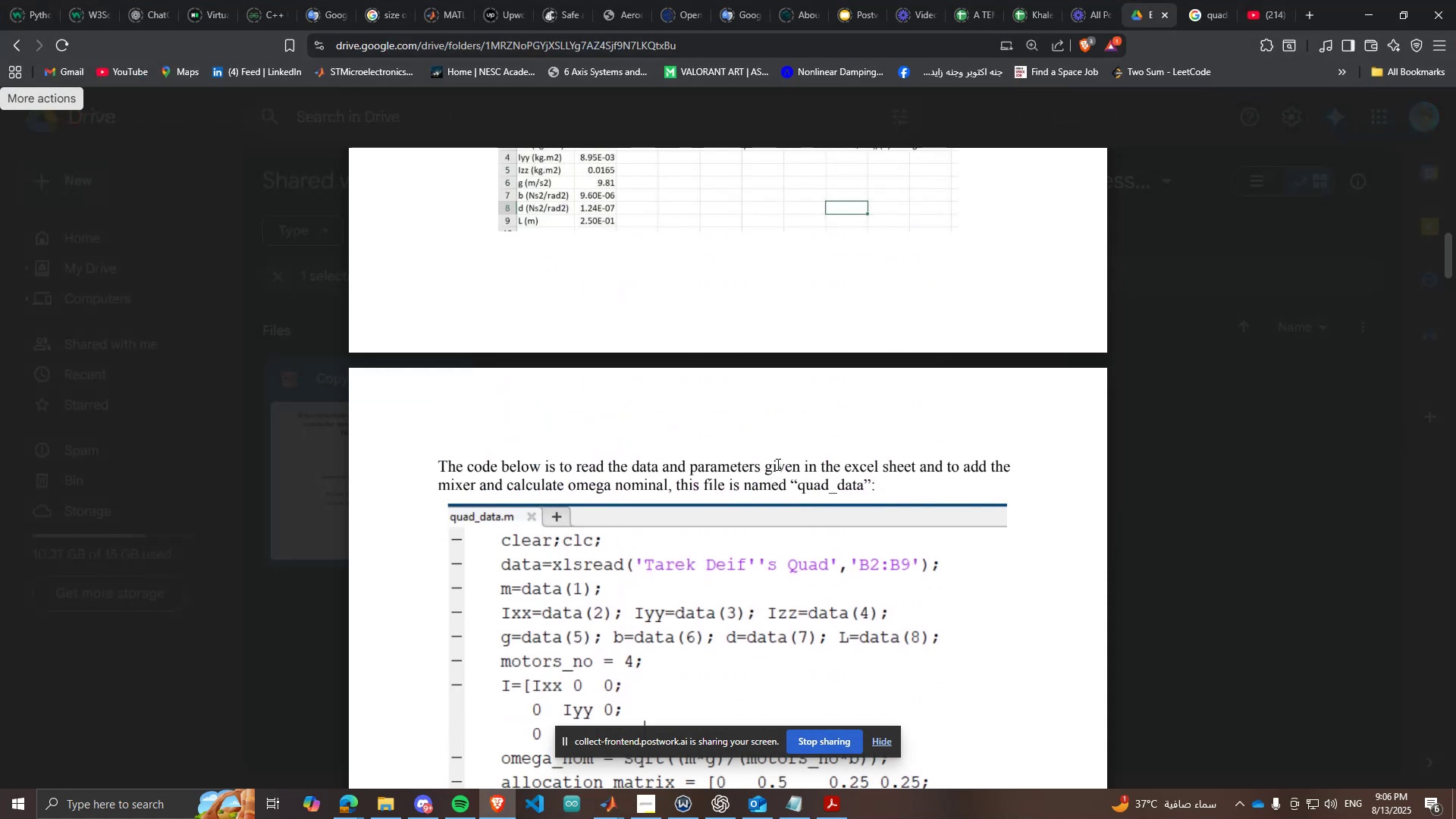 
scroll: coordinate [774, 463], scroll_direction: down, amount: 49.0
 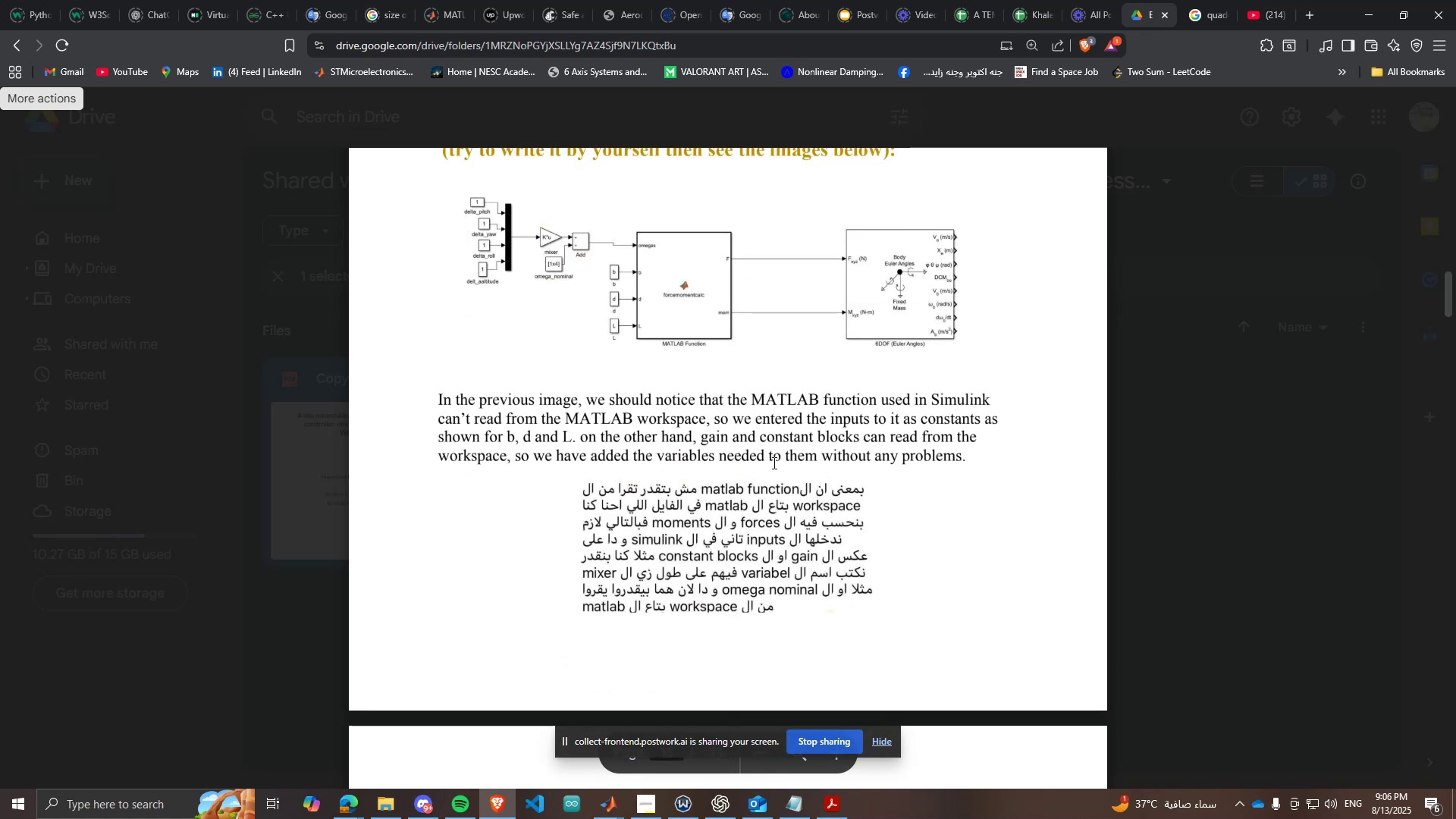 
scroll: coordinate [774, 462], scroll_direction: down, amount: 7.0
 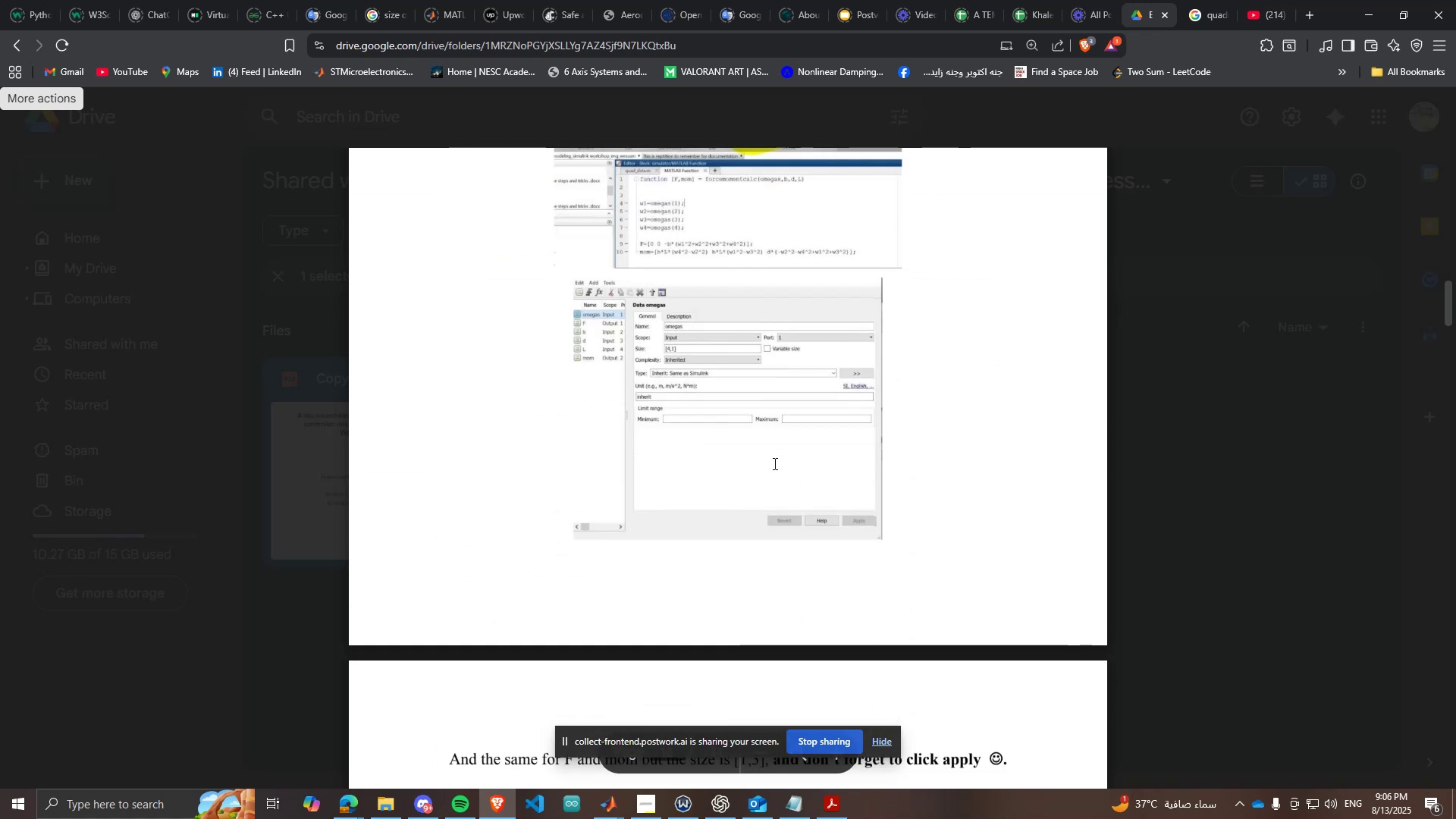 
scroll: coordinate [773, 465], scroll_direction: up, amount: 7.0
 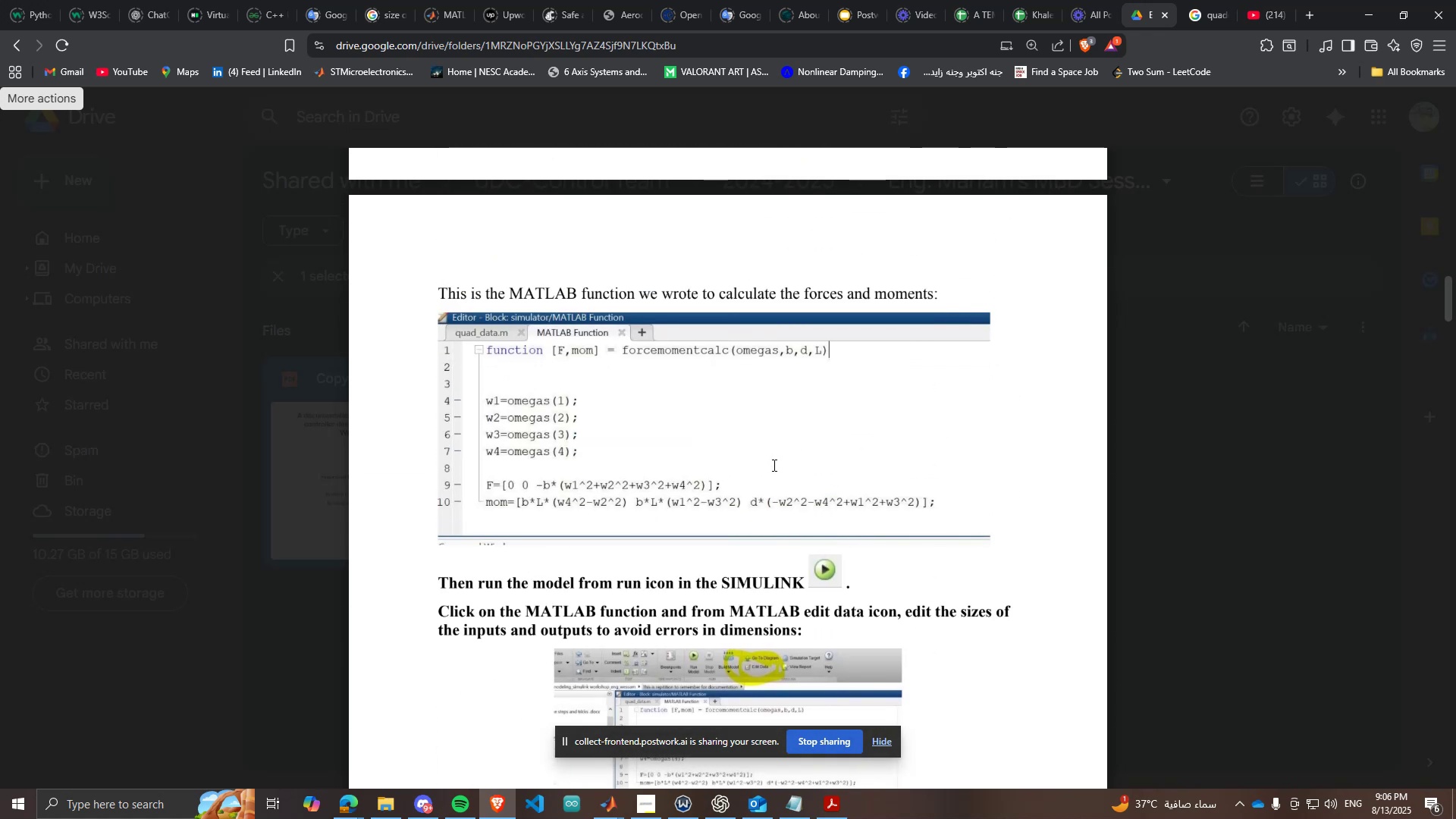 
scroll: coordinate [673, 551], scroll_direction: down, amount: 53.0
 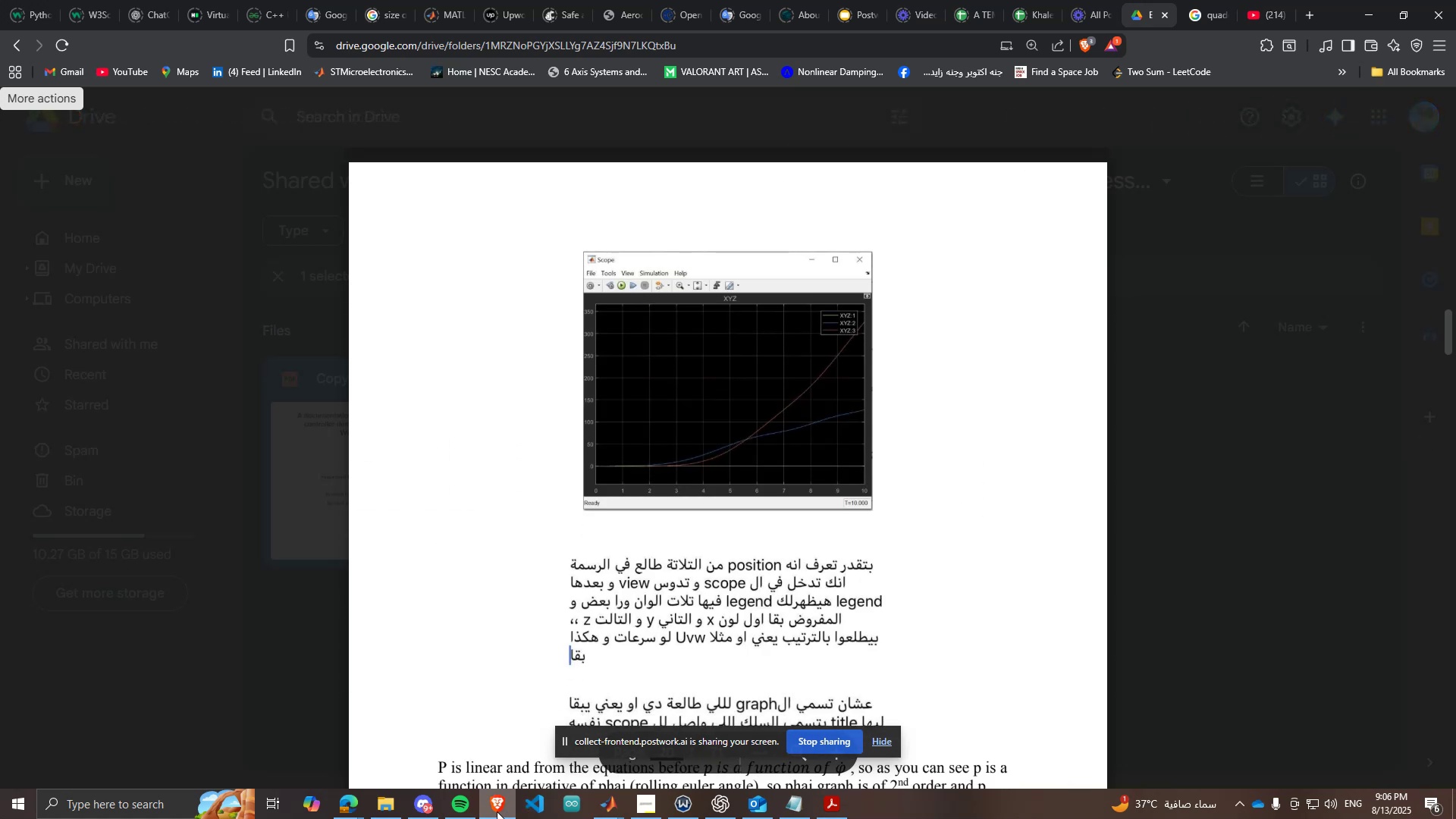 
left_click([496, 811])
 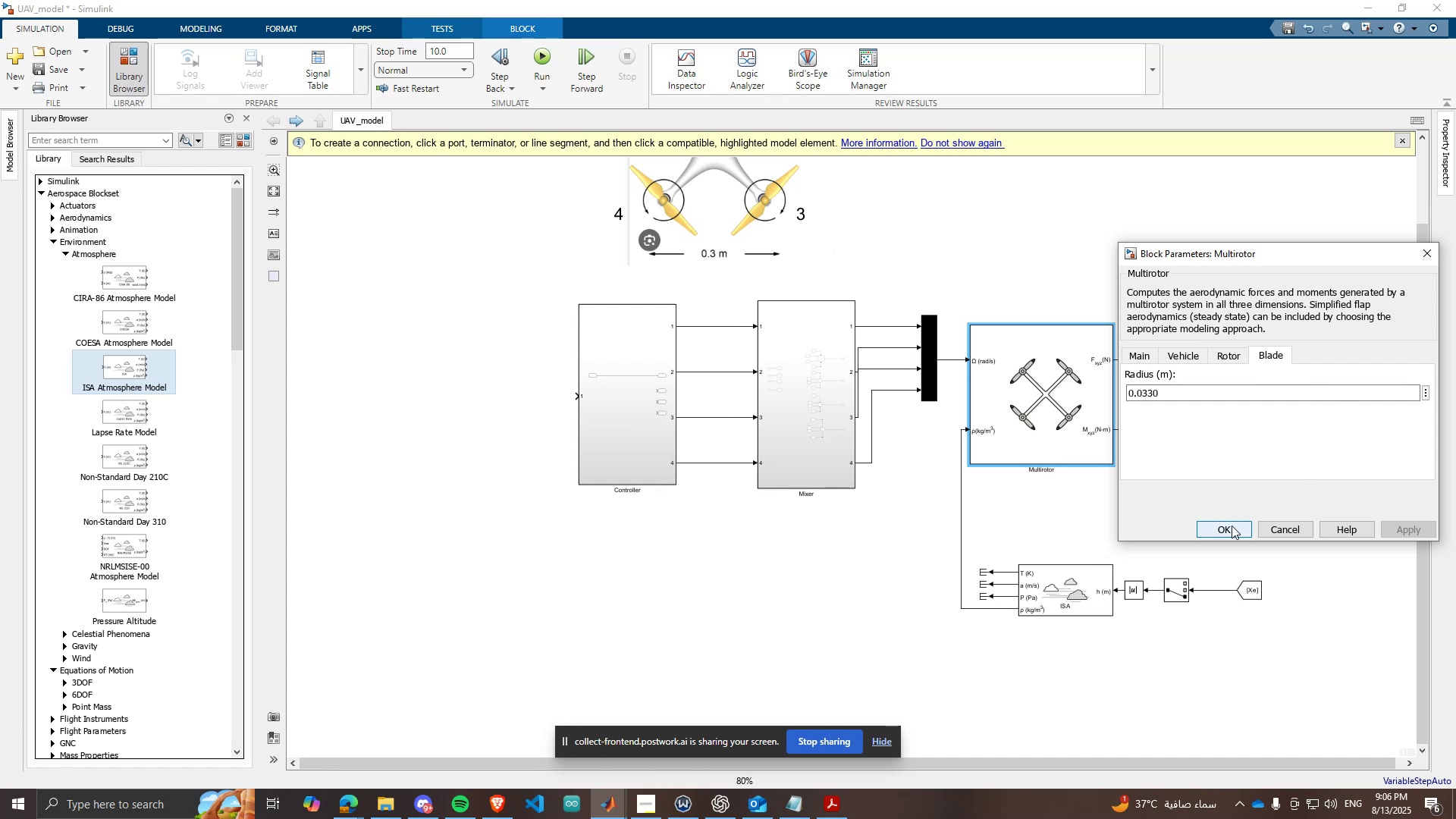 
left_click([1235, 362])
 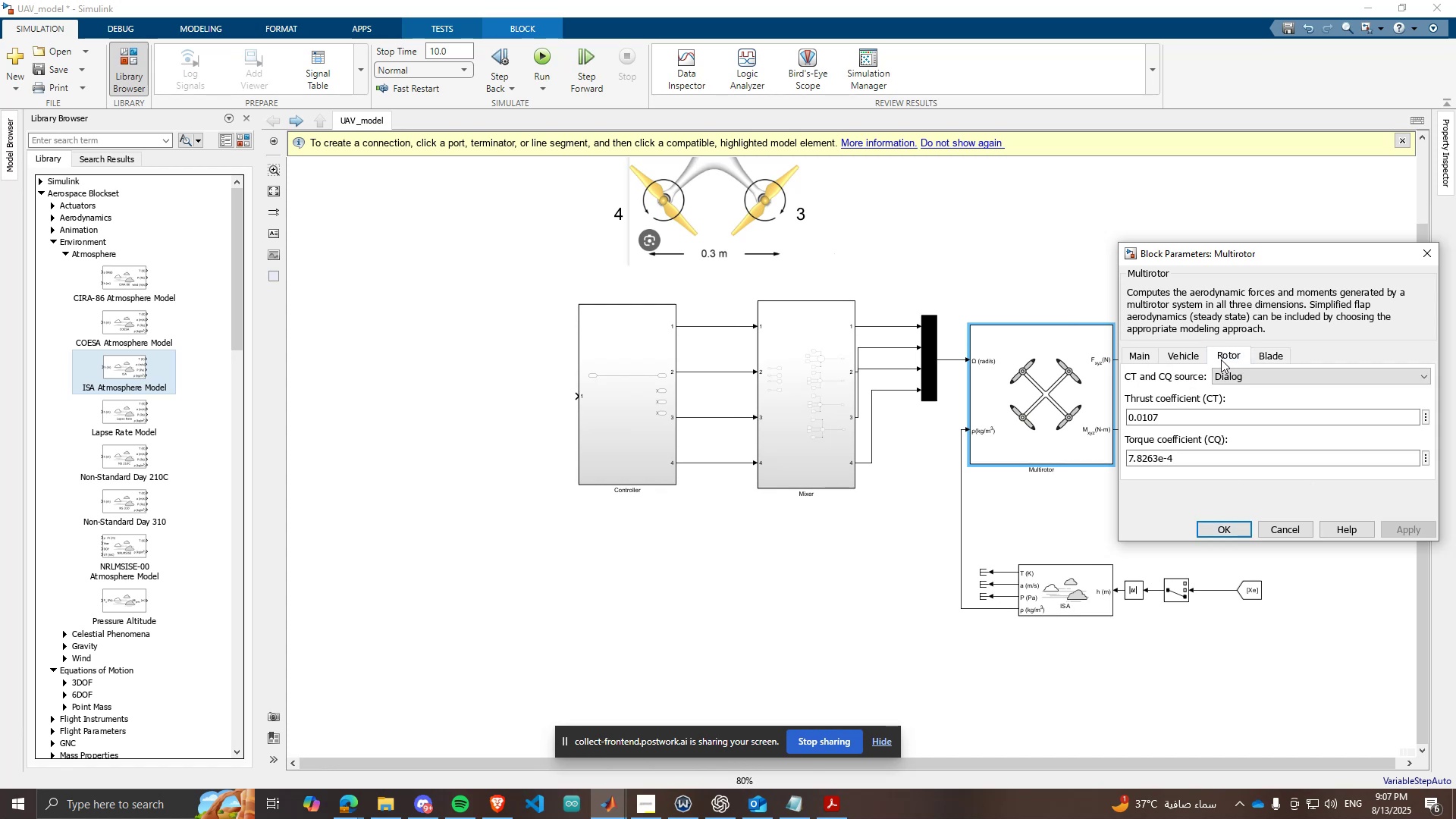 
left_click([1202, 349])
 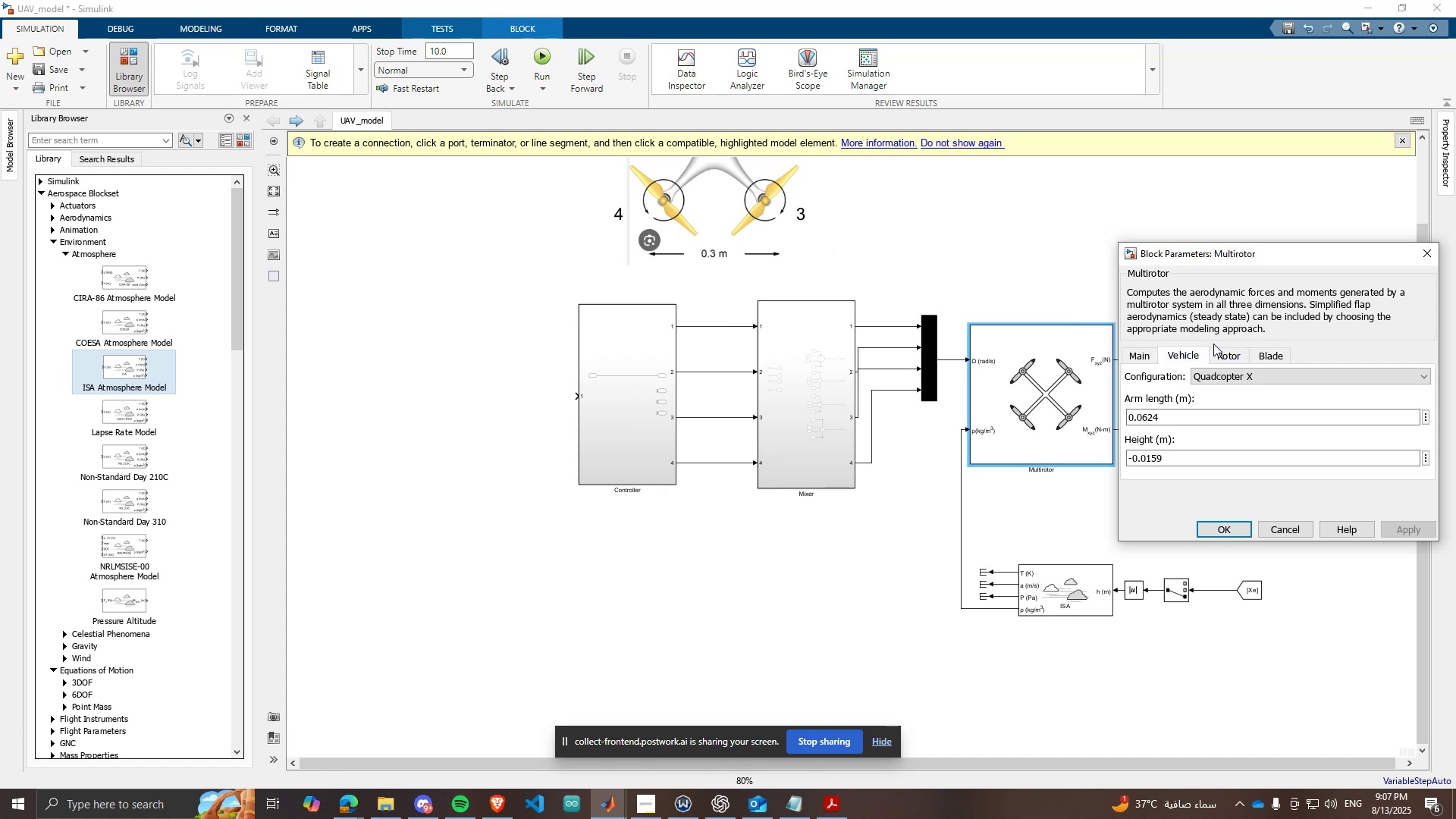 
wait(7.11)
 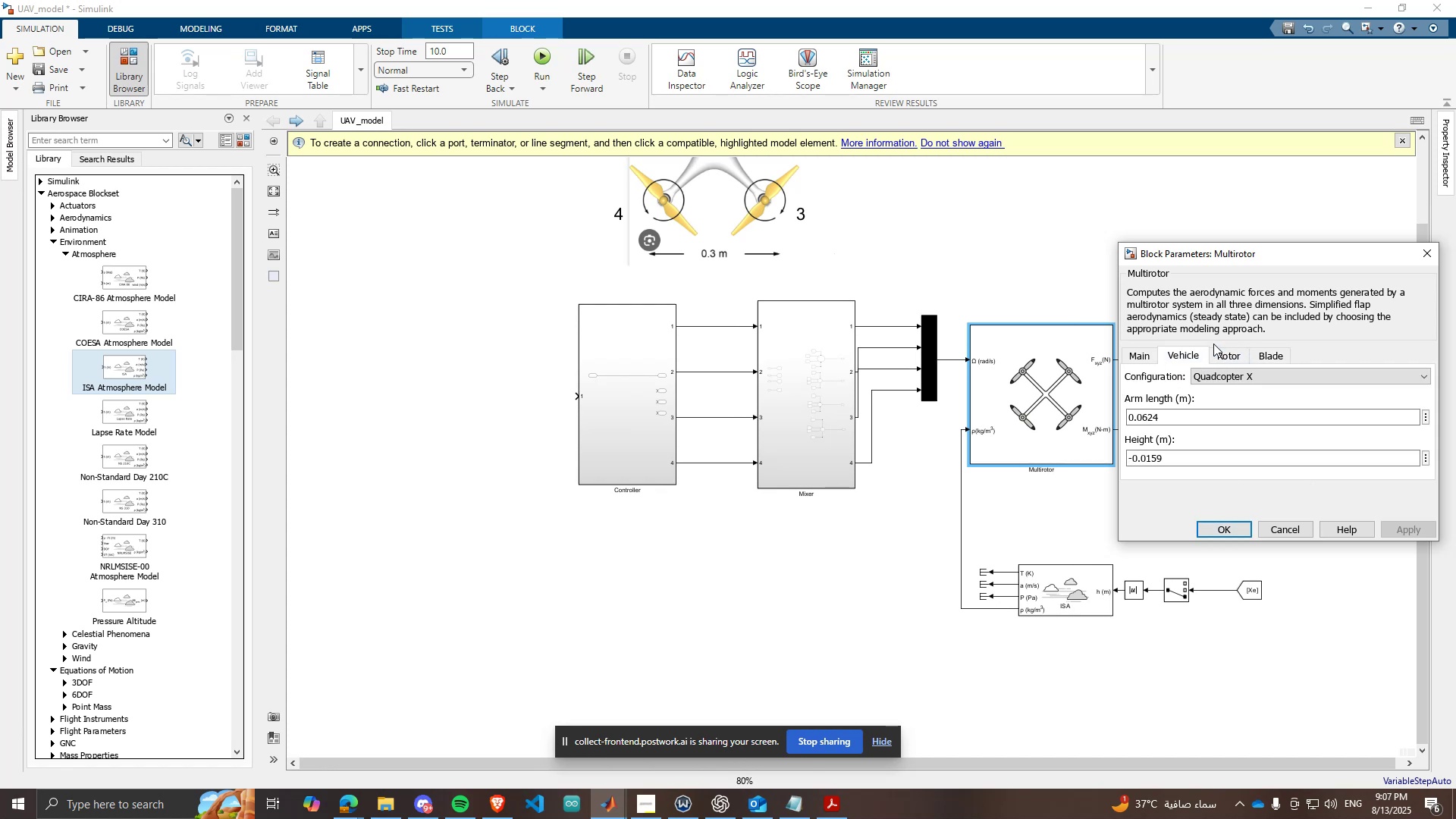 
left_click([1141, 360])
 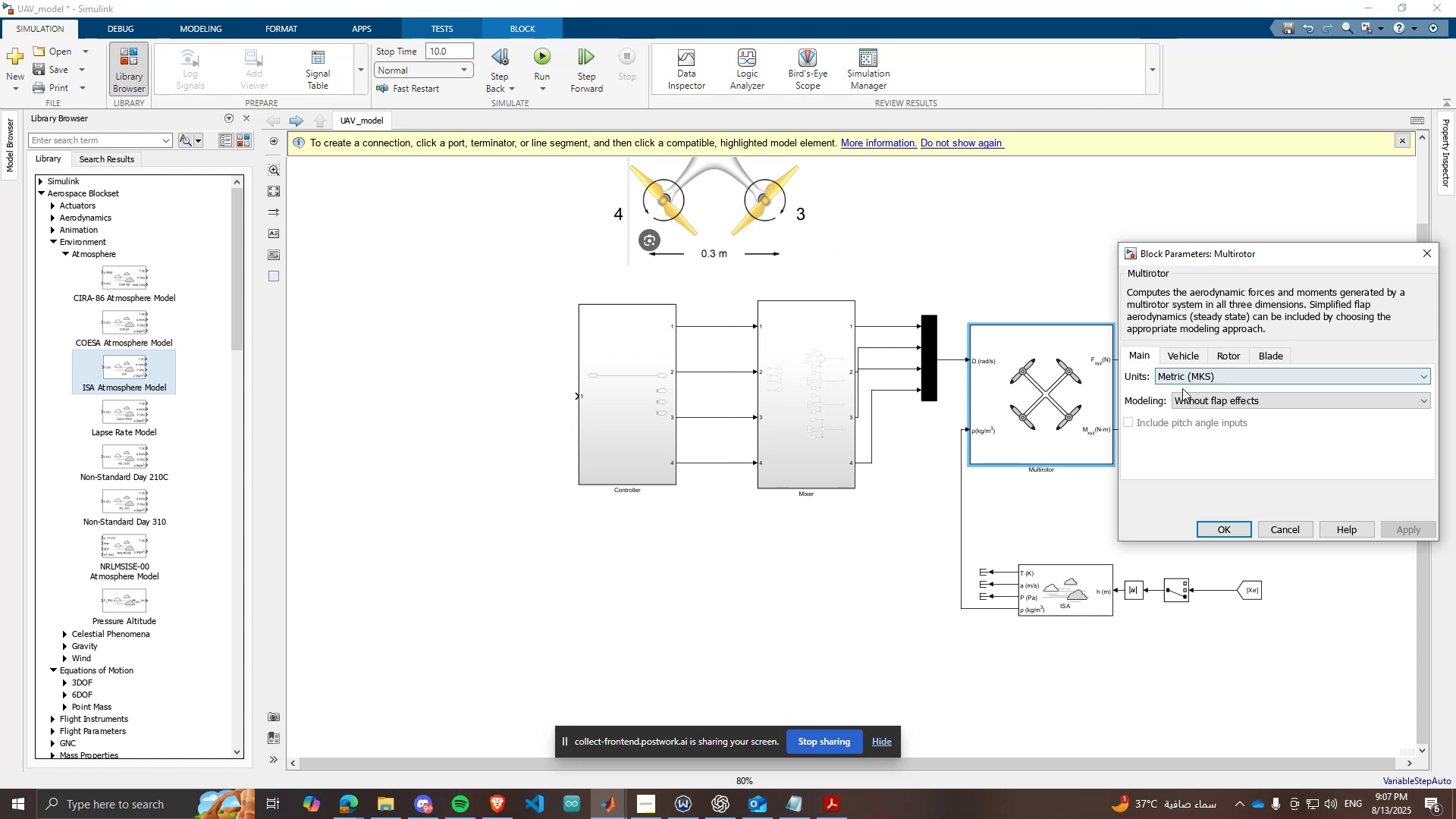 
left_click([1207, 404])
 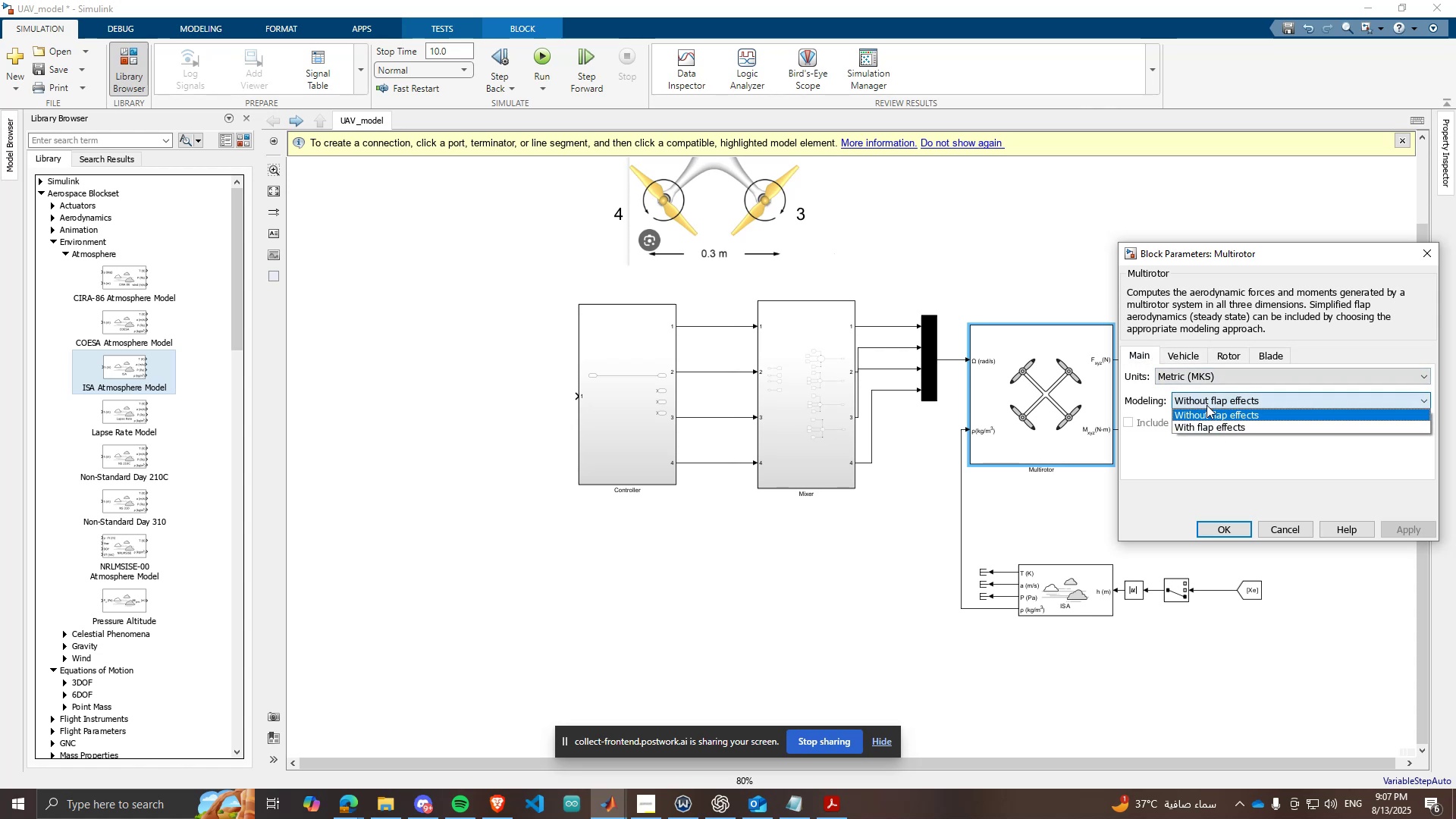 
left_click([1207, 405])
 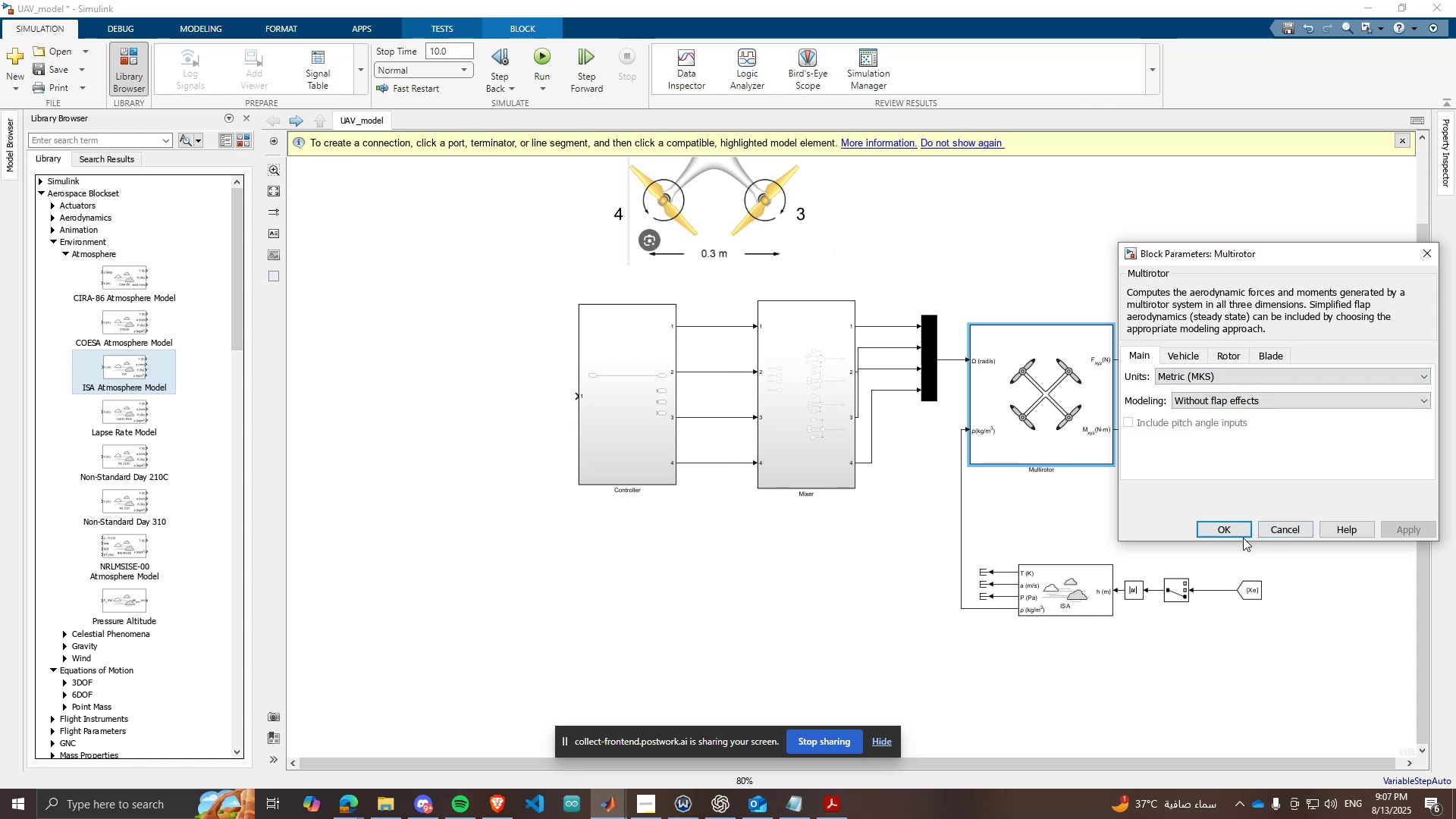 
left_click([1238, 535])
 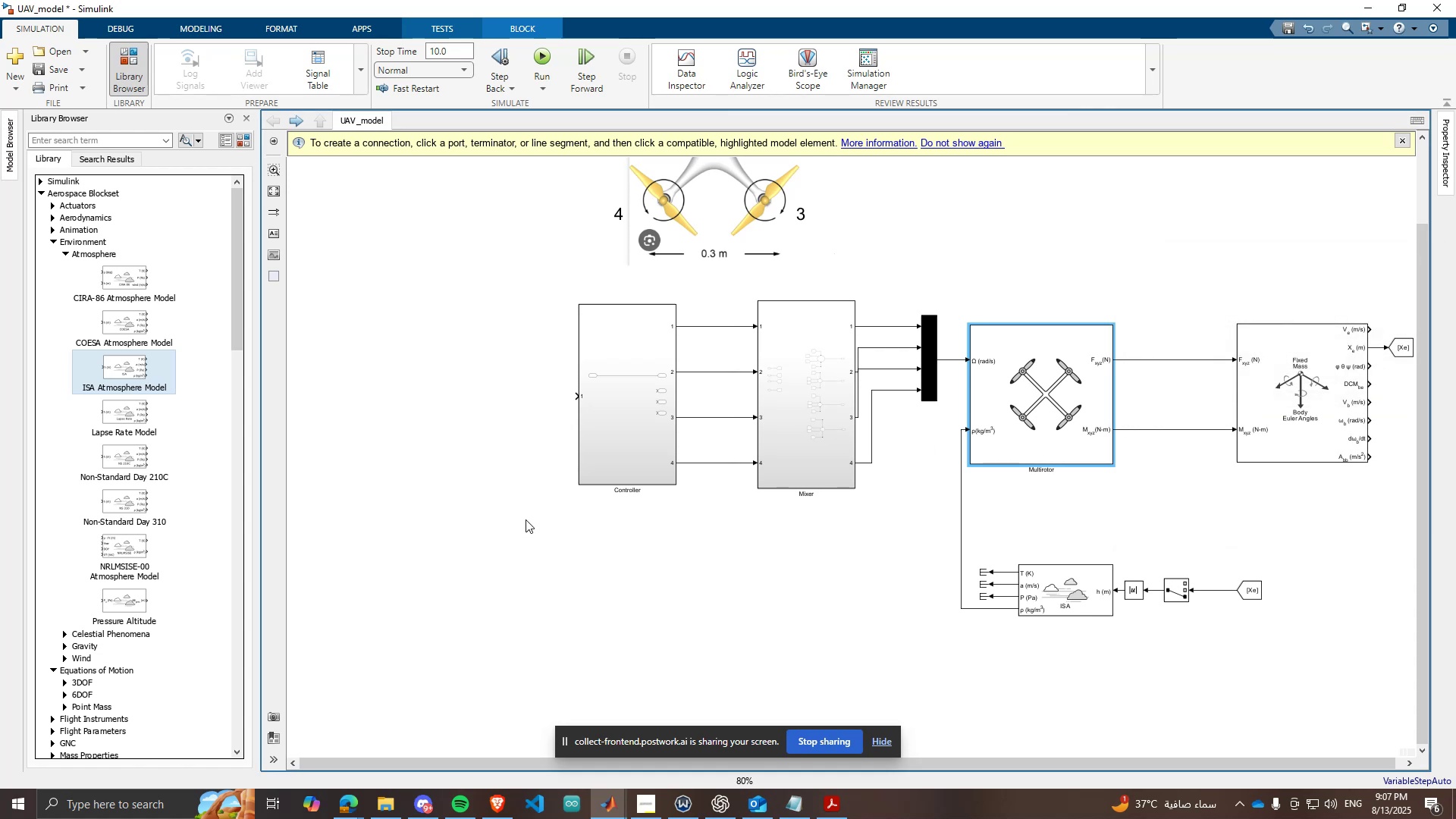 
scroll: coordinate [590, 466], scroll_direction: up, amount: 2.0
 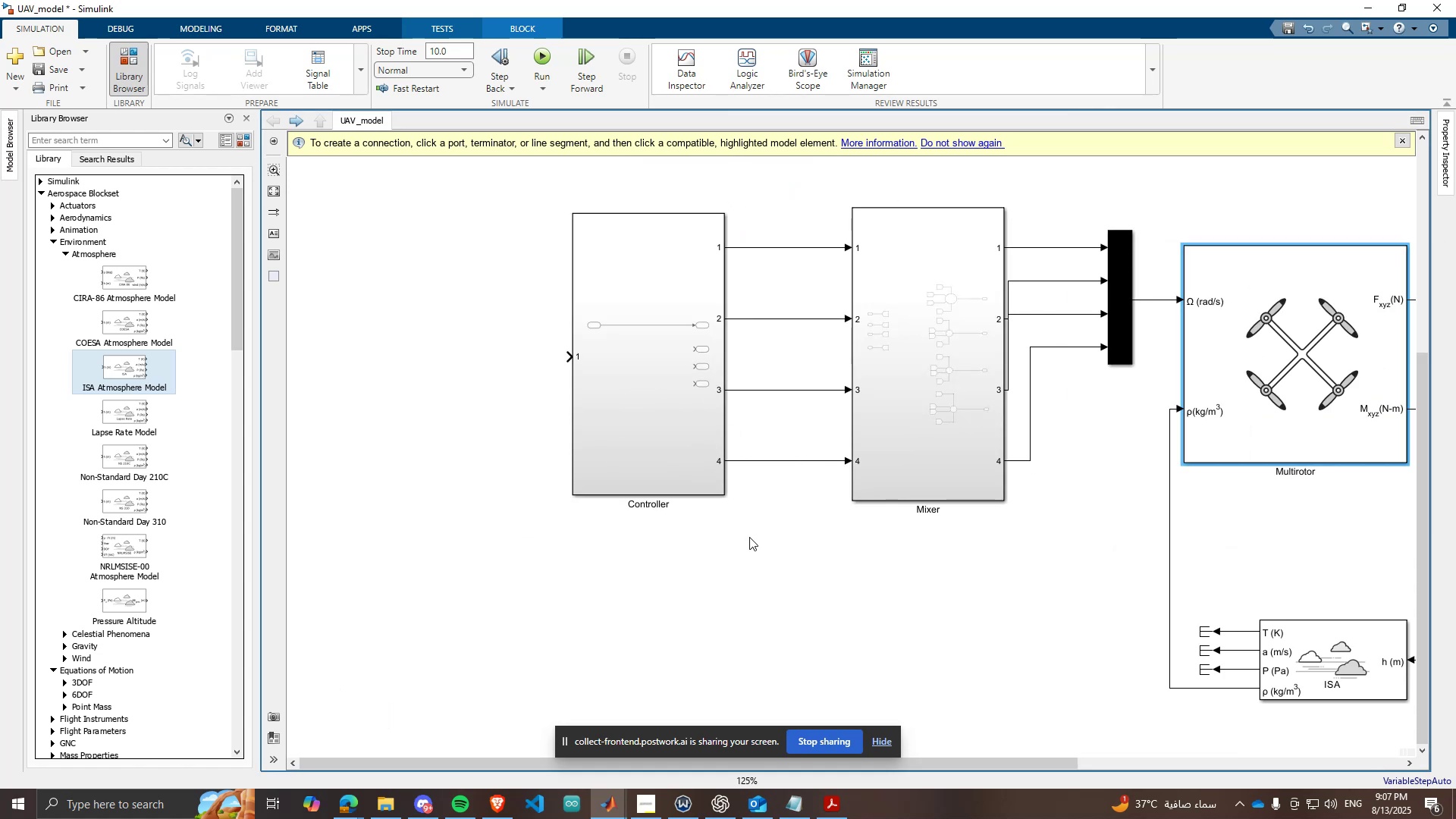 
scroll: coordinate [787, 550], scroll_direction: down, amount: 1.0
 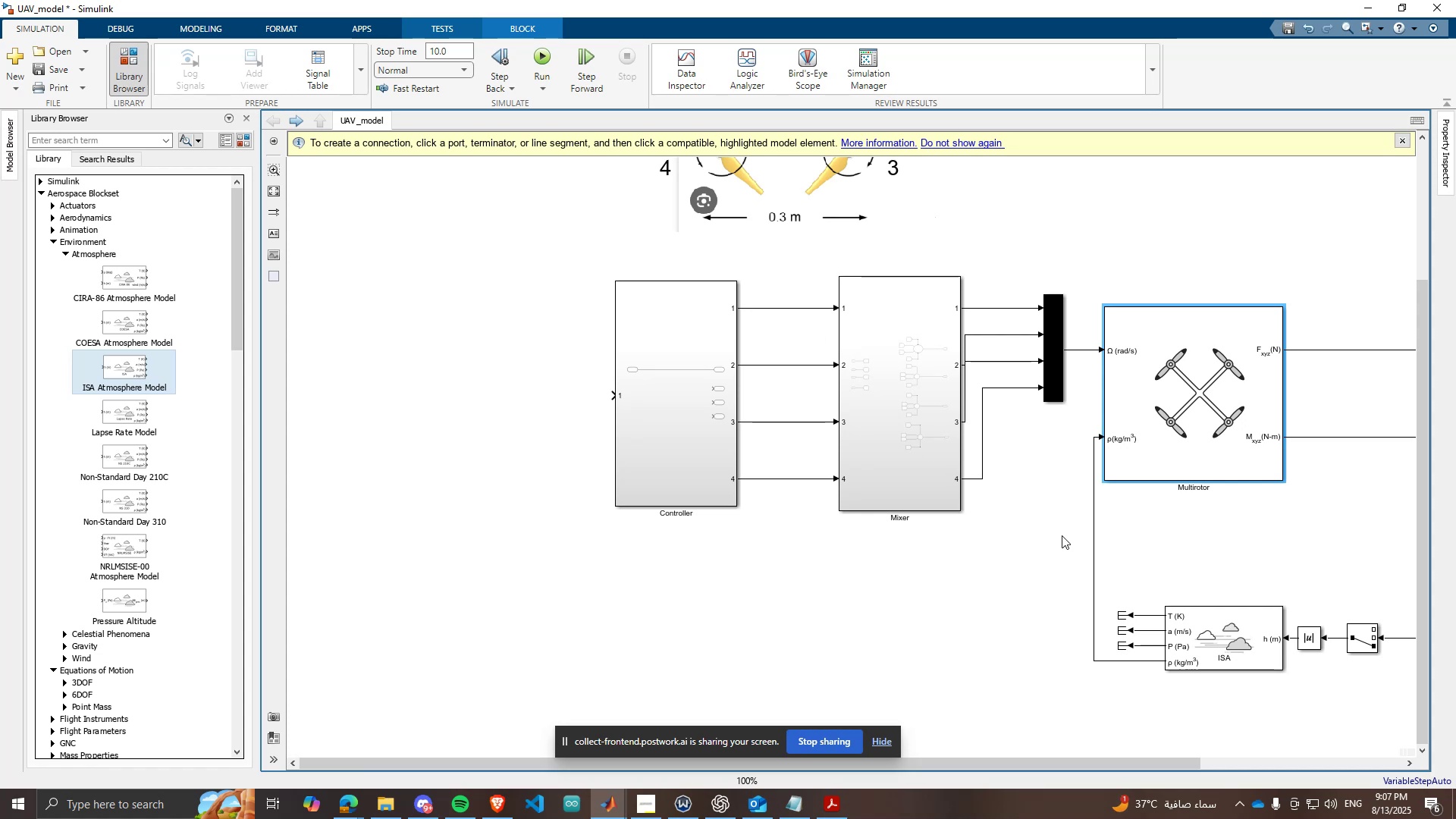 
wait(7.58)
 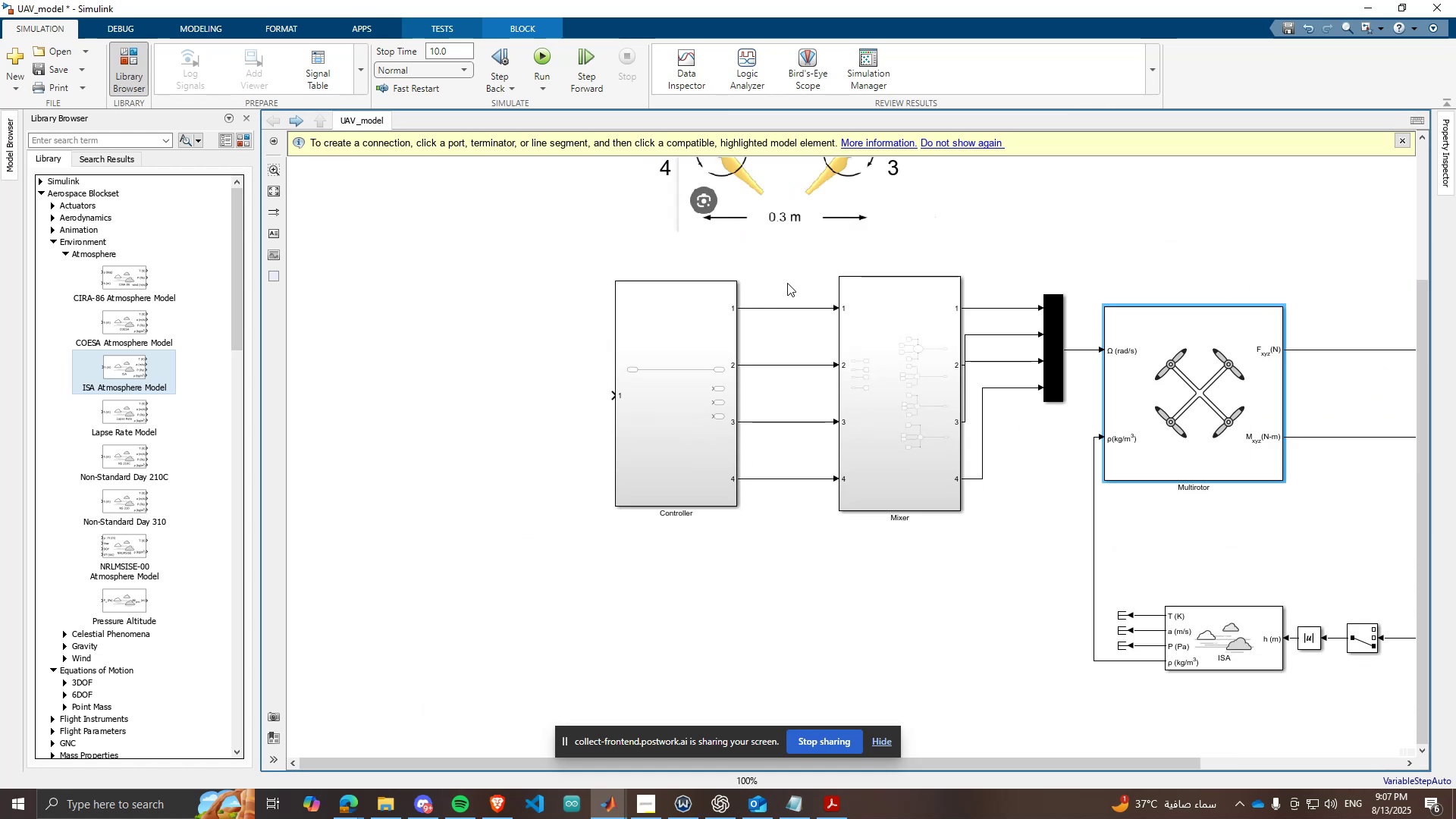 
left_click_drag(start_coordinate=[677, 361], to_coordinate=[581, 362])
 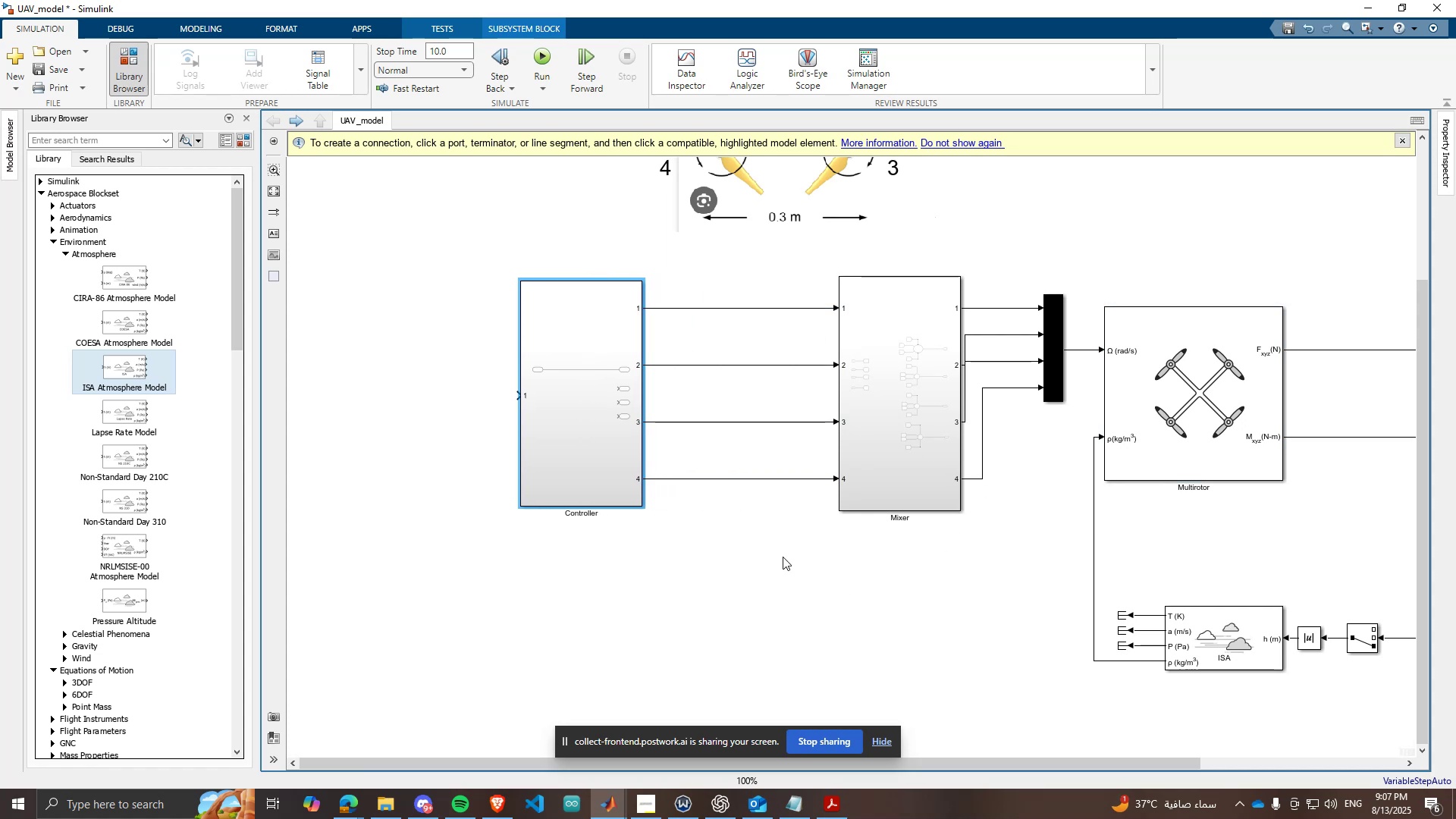 
double_click([783, 557])
 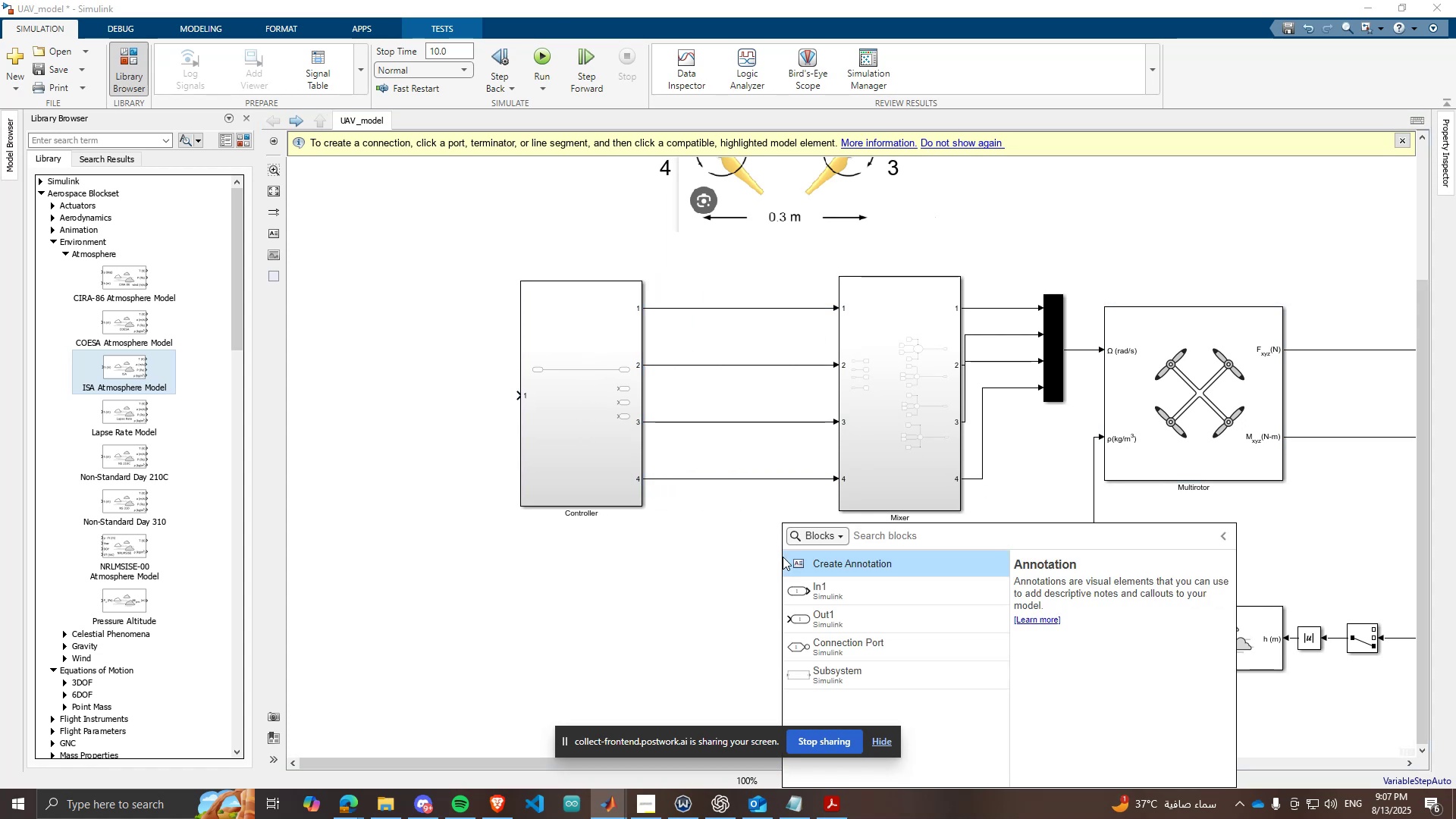 
type(Degr)
 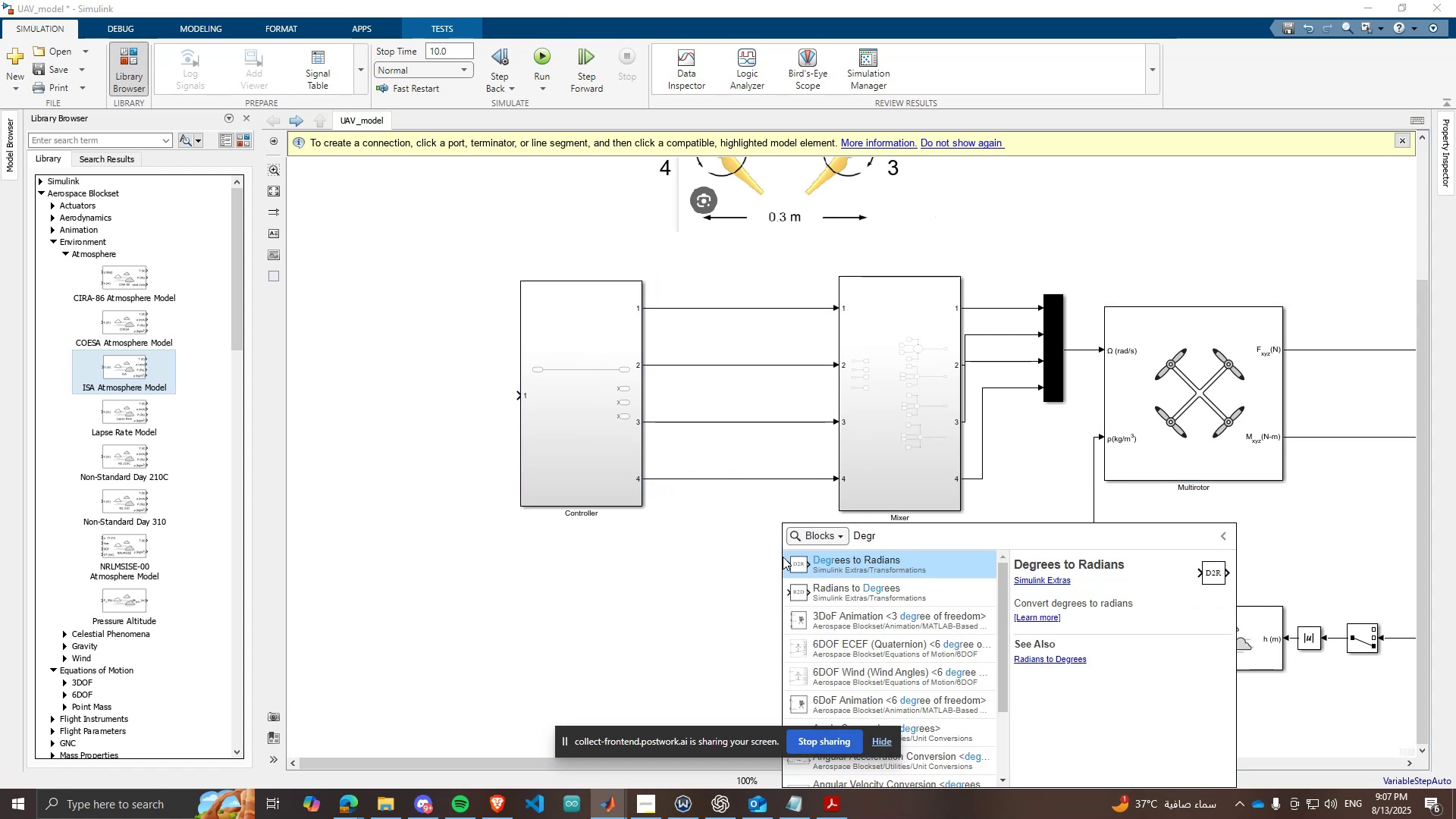 
key(Enter)
 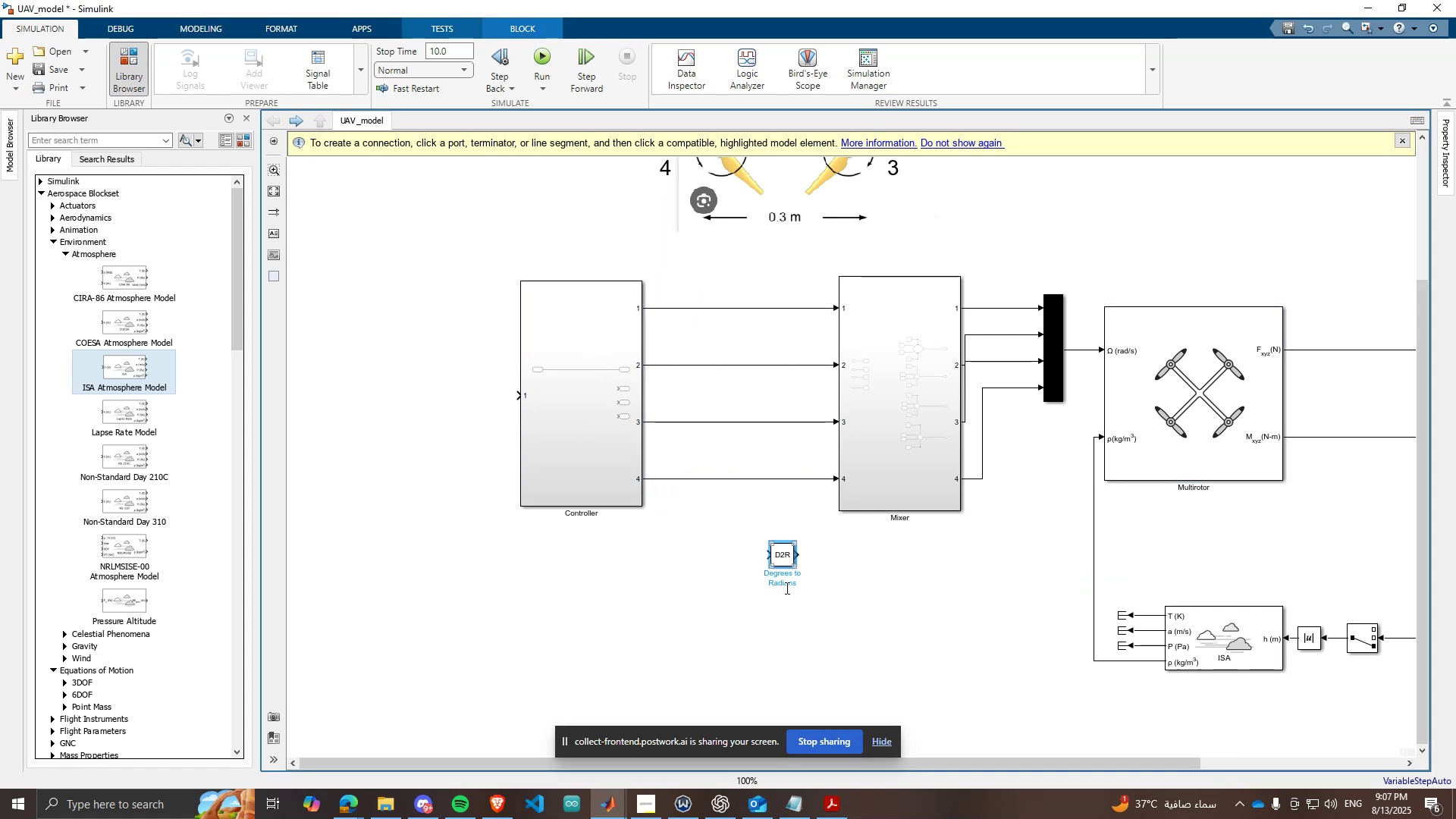 
scroll: coordinate [786, 588], scroll_direction: up, amount: 2.0
 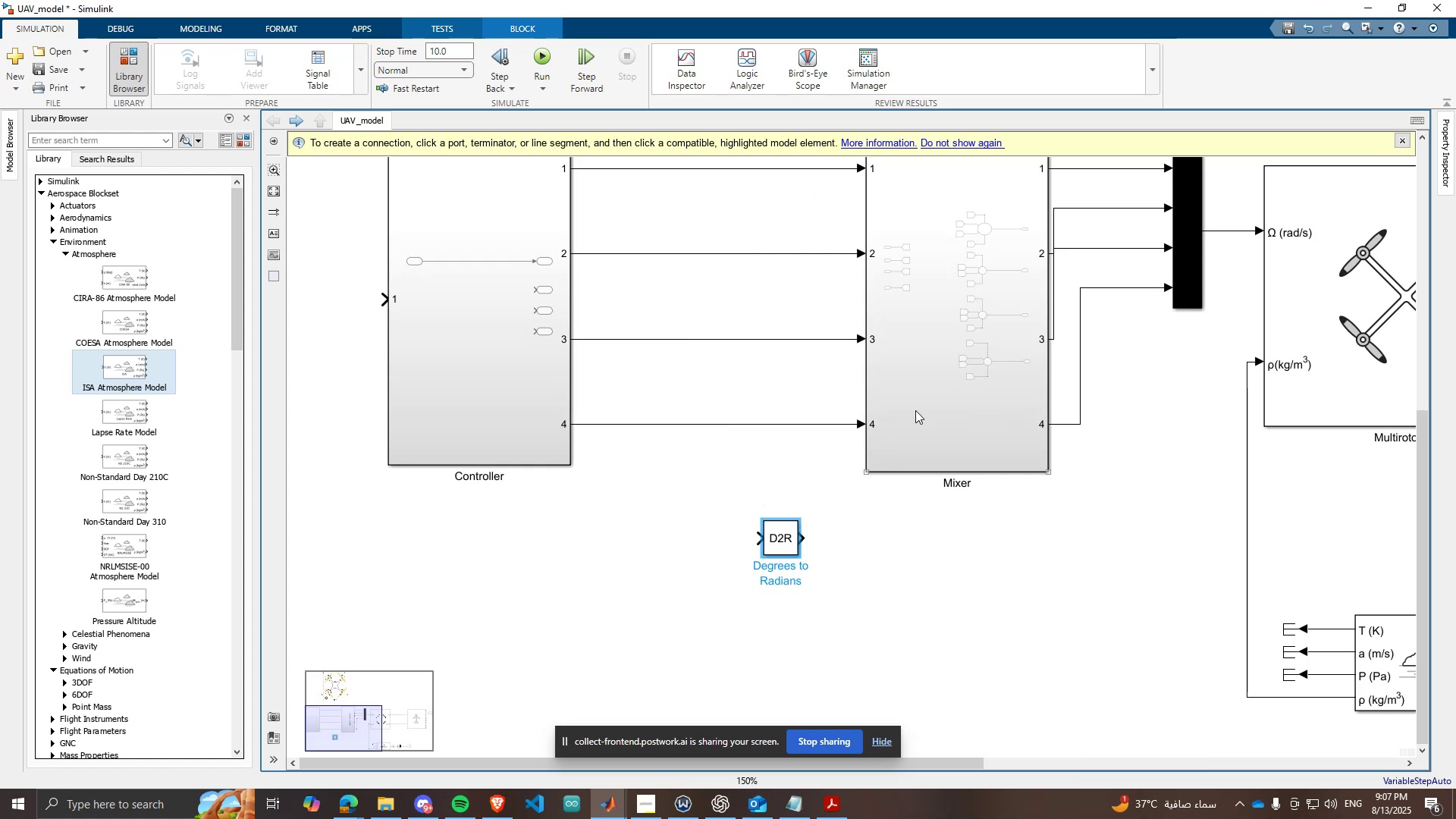 
scroll: coordinate [905, 425], scroll_direction: down, amount: 3.0
 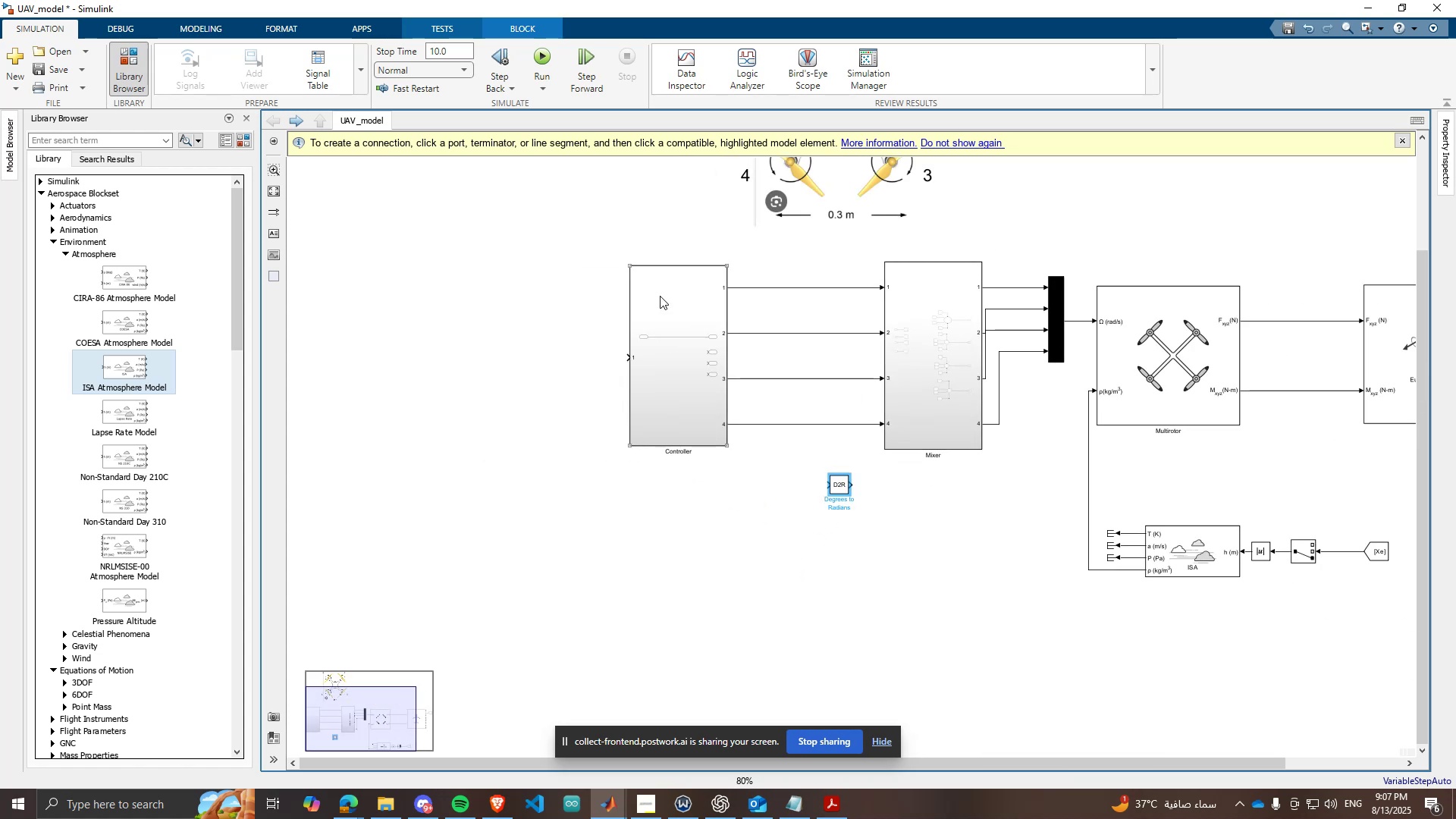 
scroll: coordinate [660, 296], scroll_direction: up, amount: 3.0
 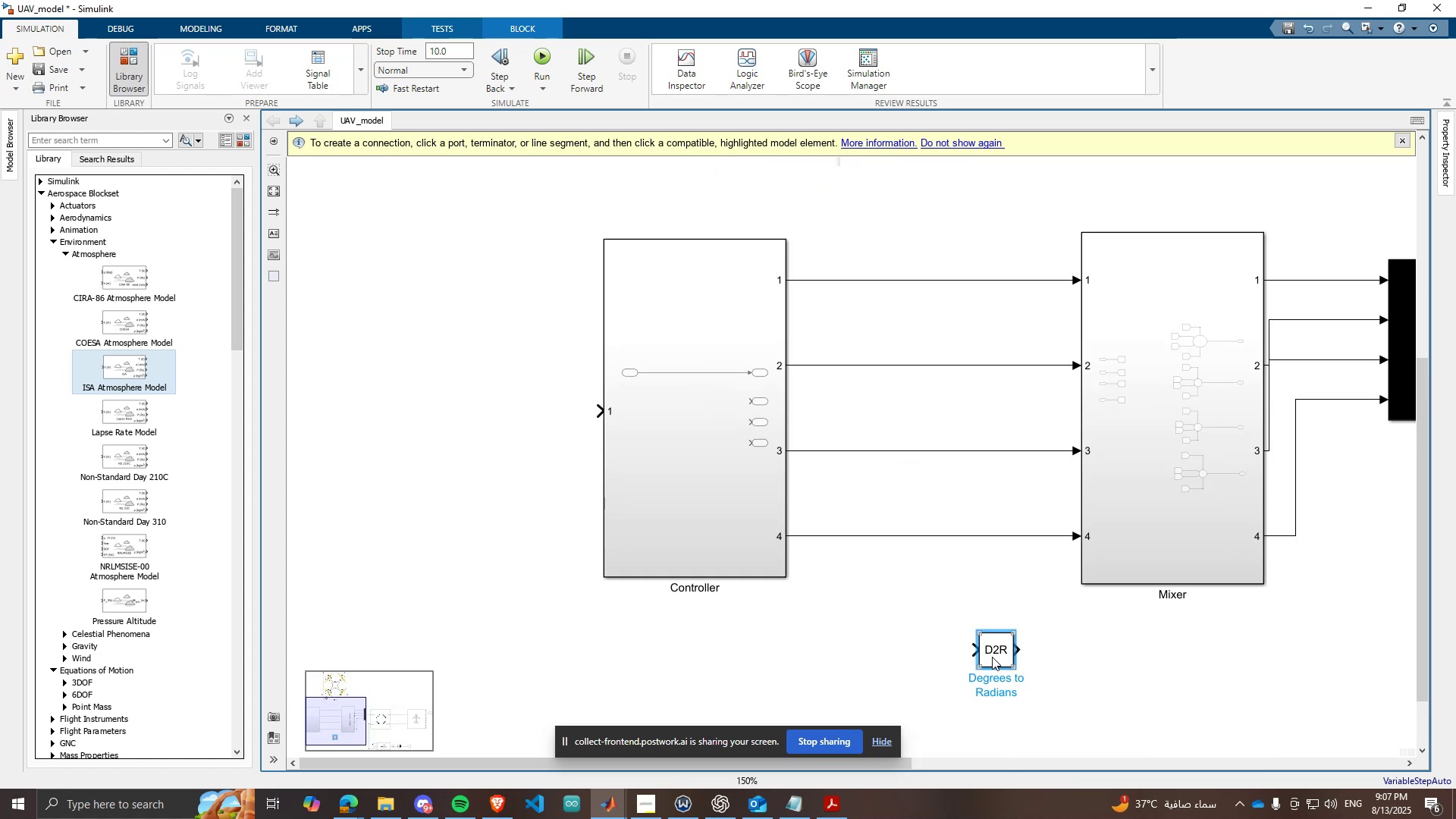 
left_click([763, 471])
 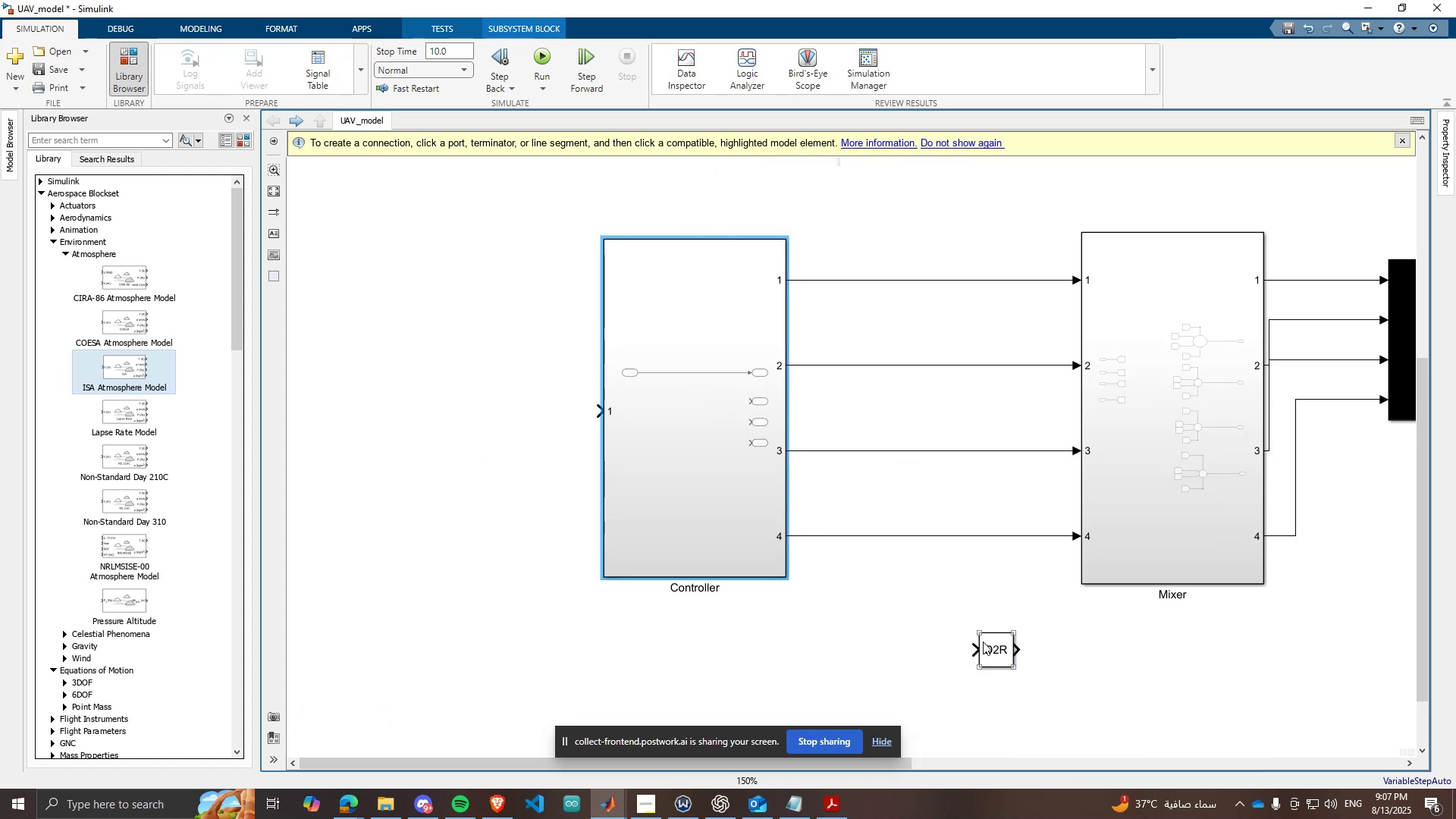 
left_click_drag(start_coordinate=[989, 646], to_coordinate=[896, 277])
 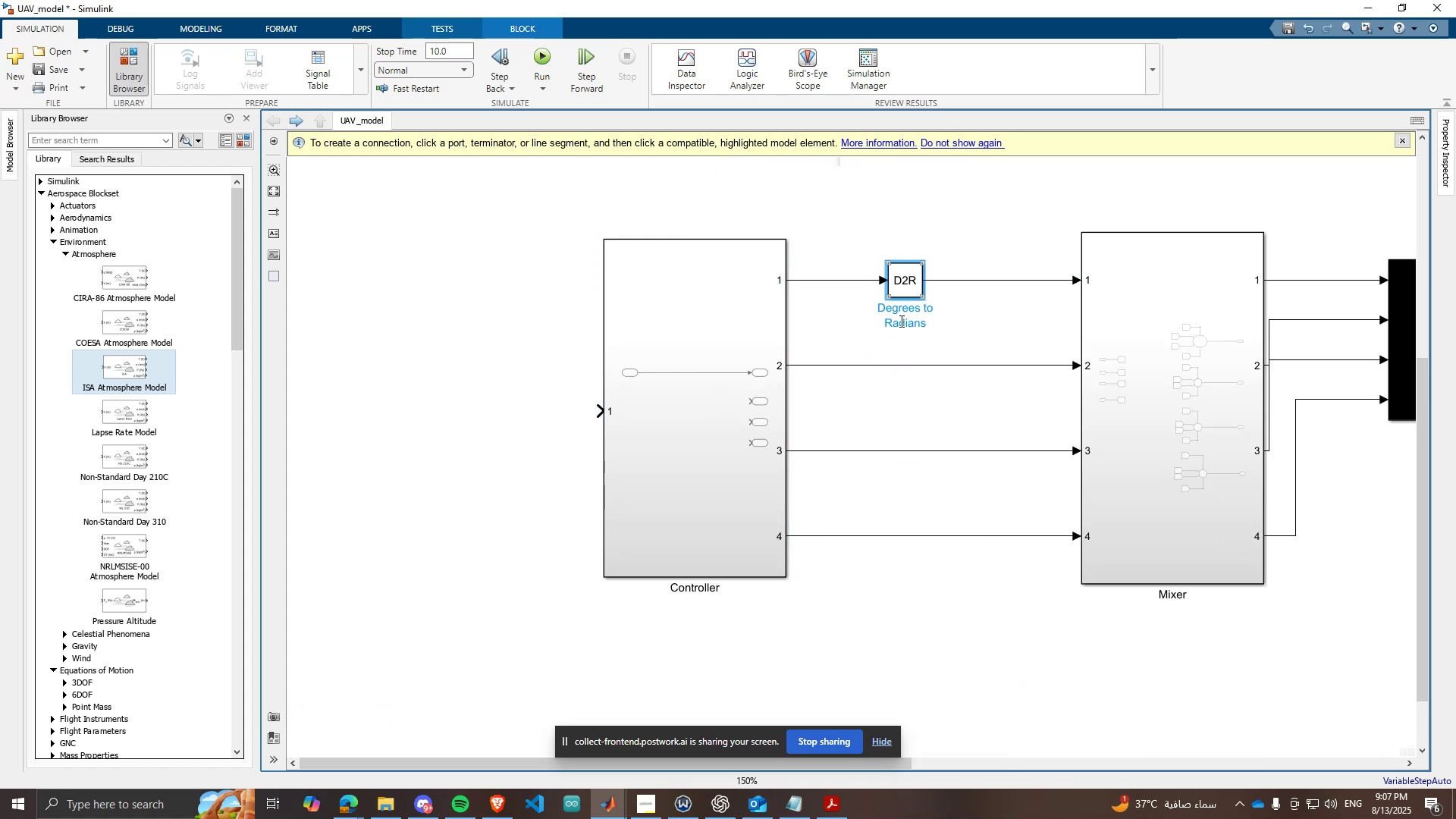 
key(Control+ControlLeft)
 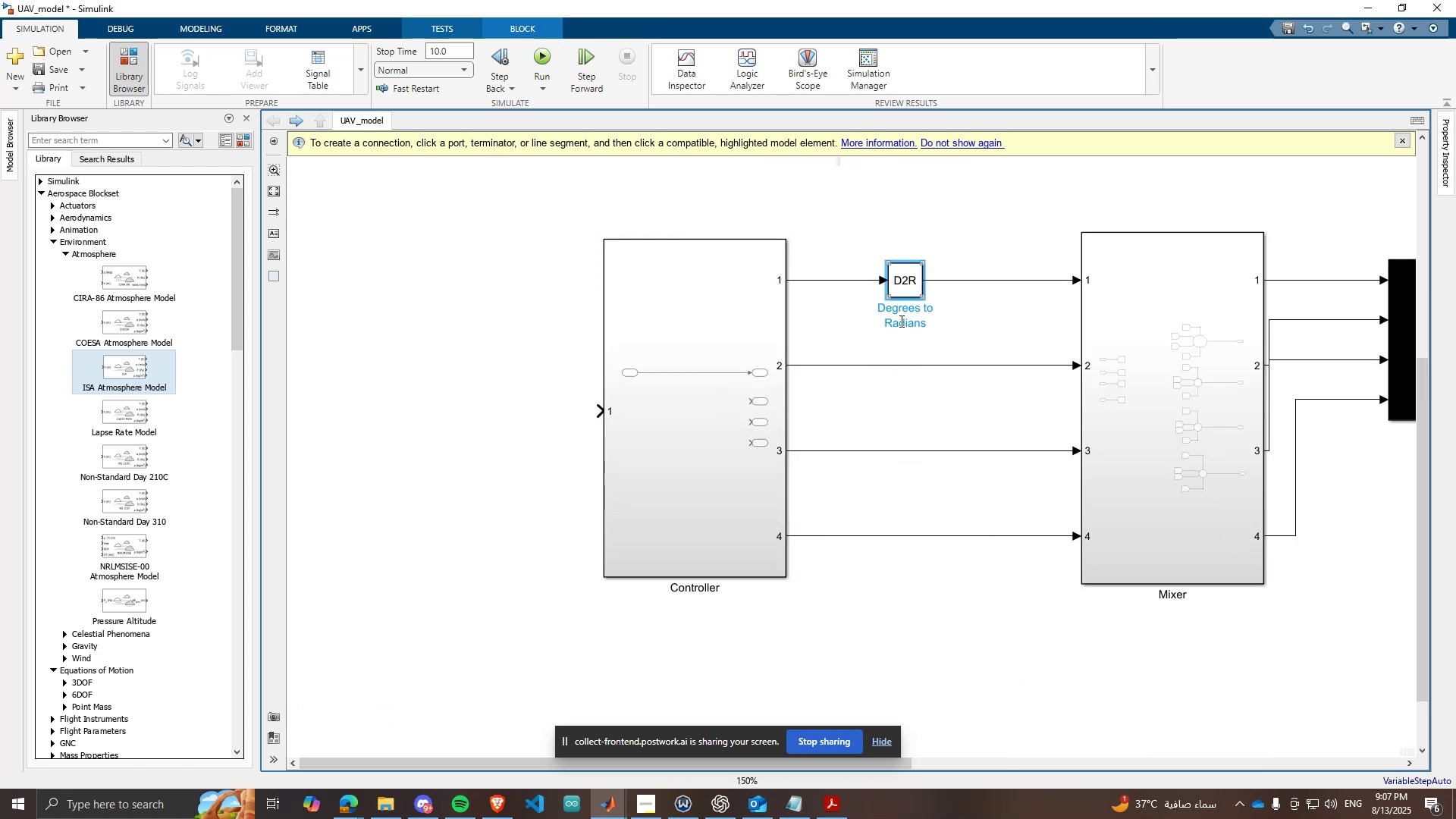 
key(Control+C)
 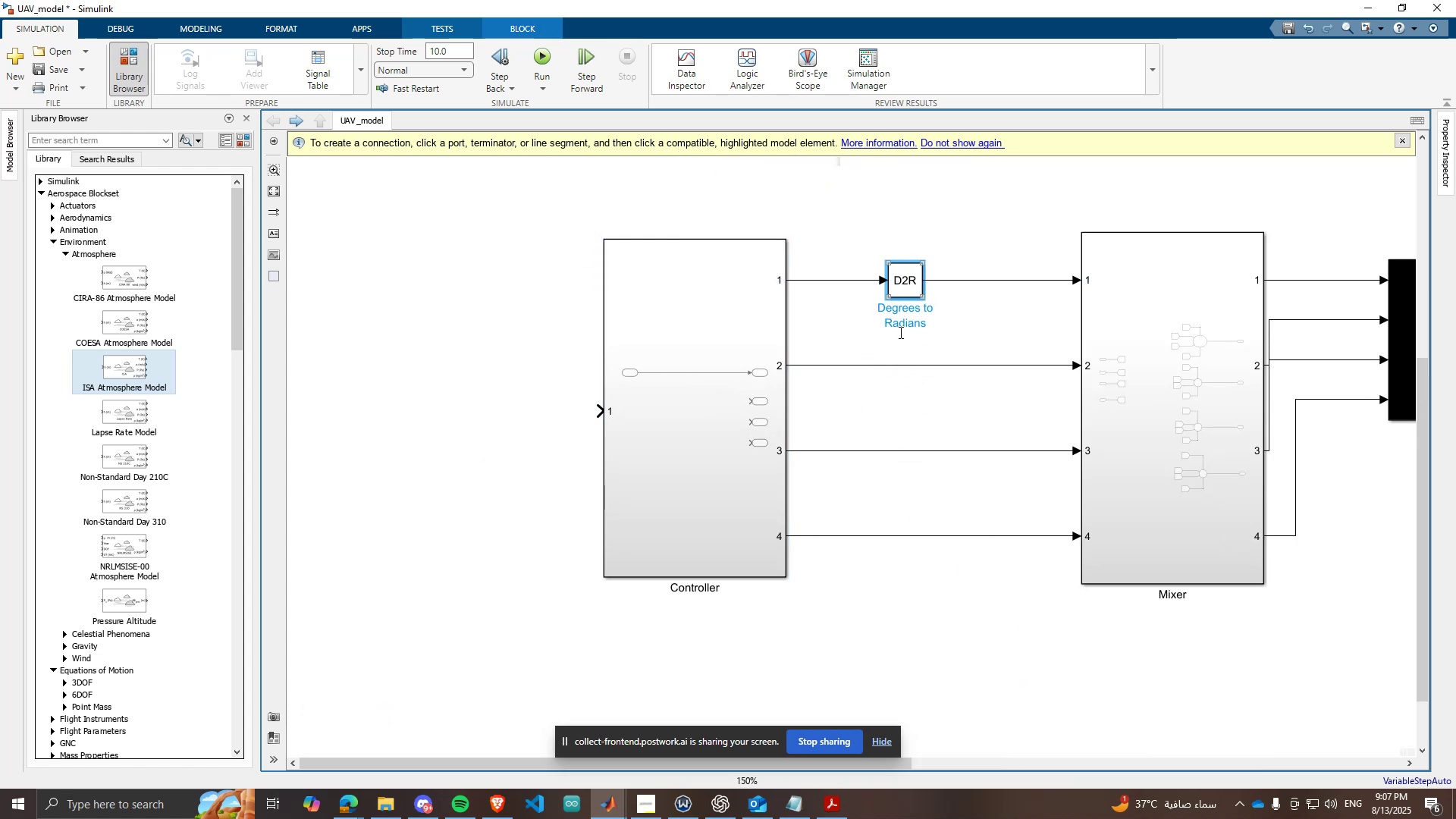 
key(Control+ControlLeft)
 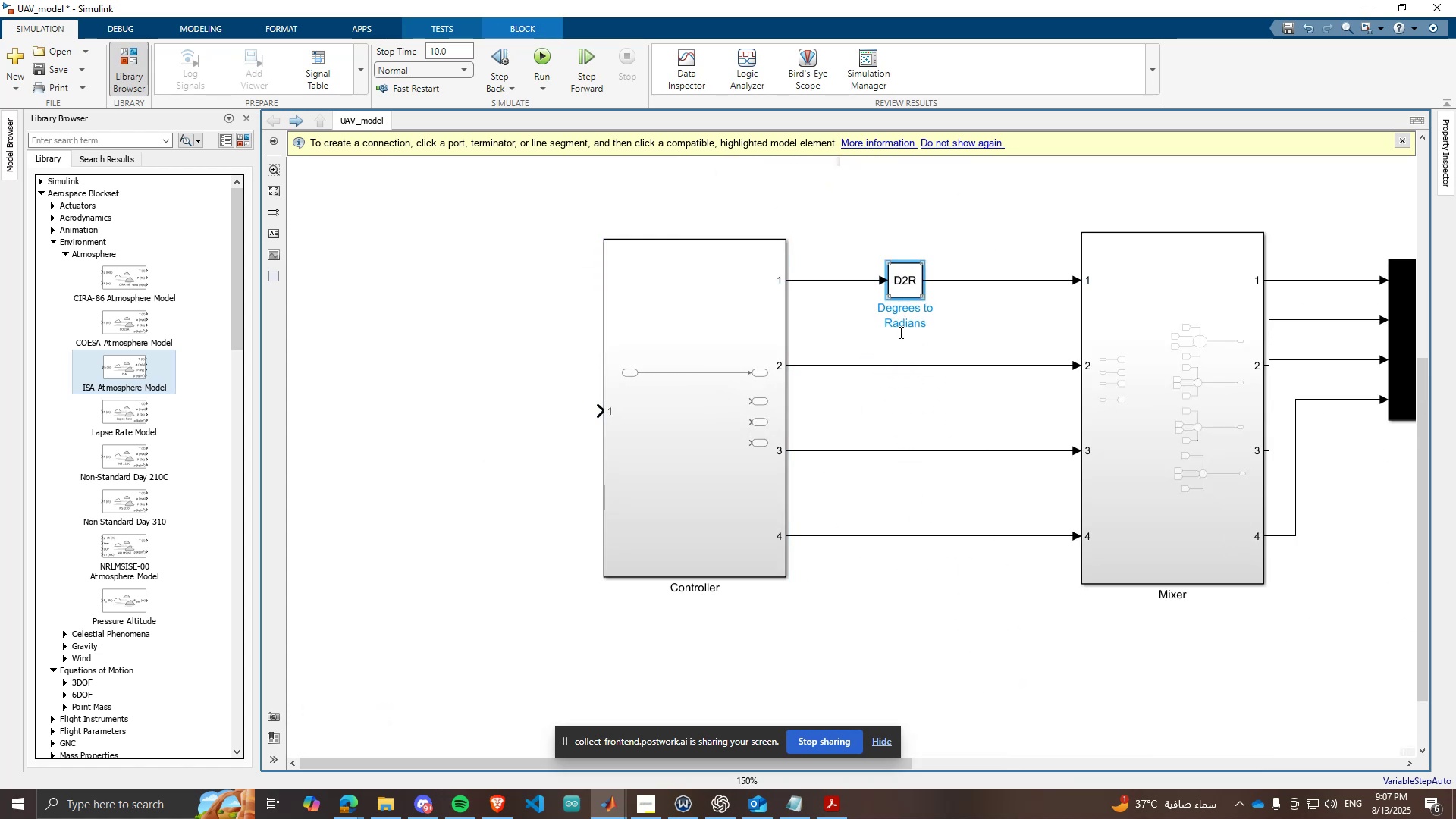 
key(Control+V)
 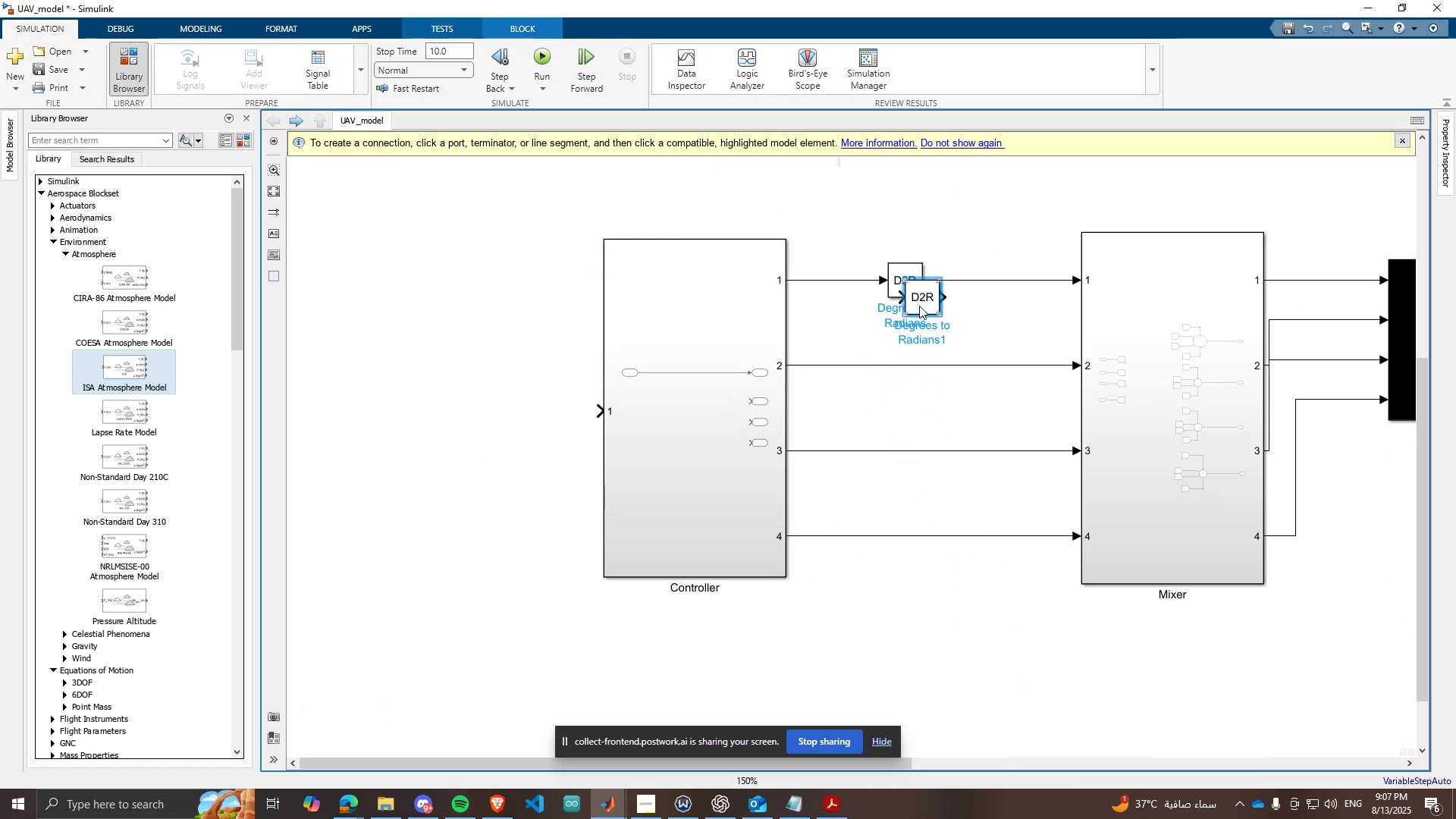 
left_click_drag(start_coordinate=[919, 306], to_coordinate=[904, 367])
 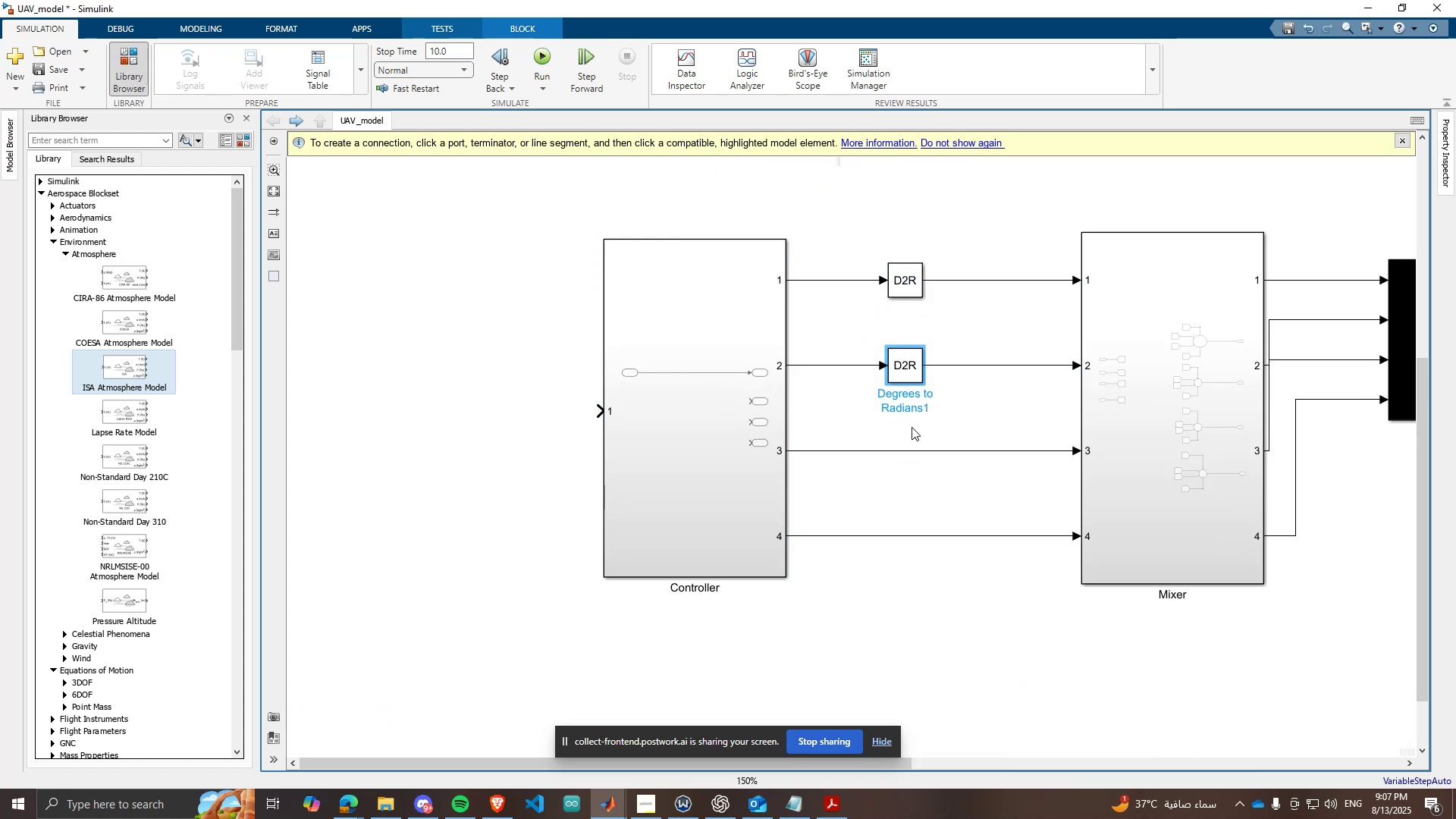 
left_click([912, 427])
 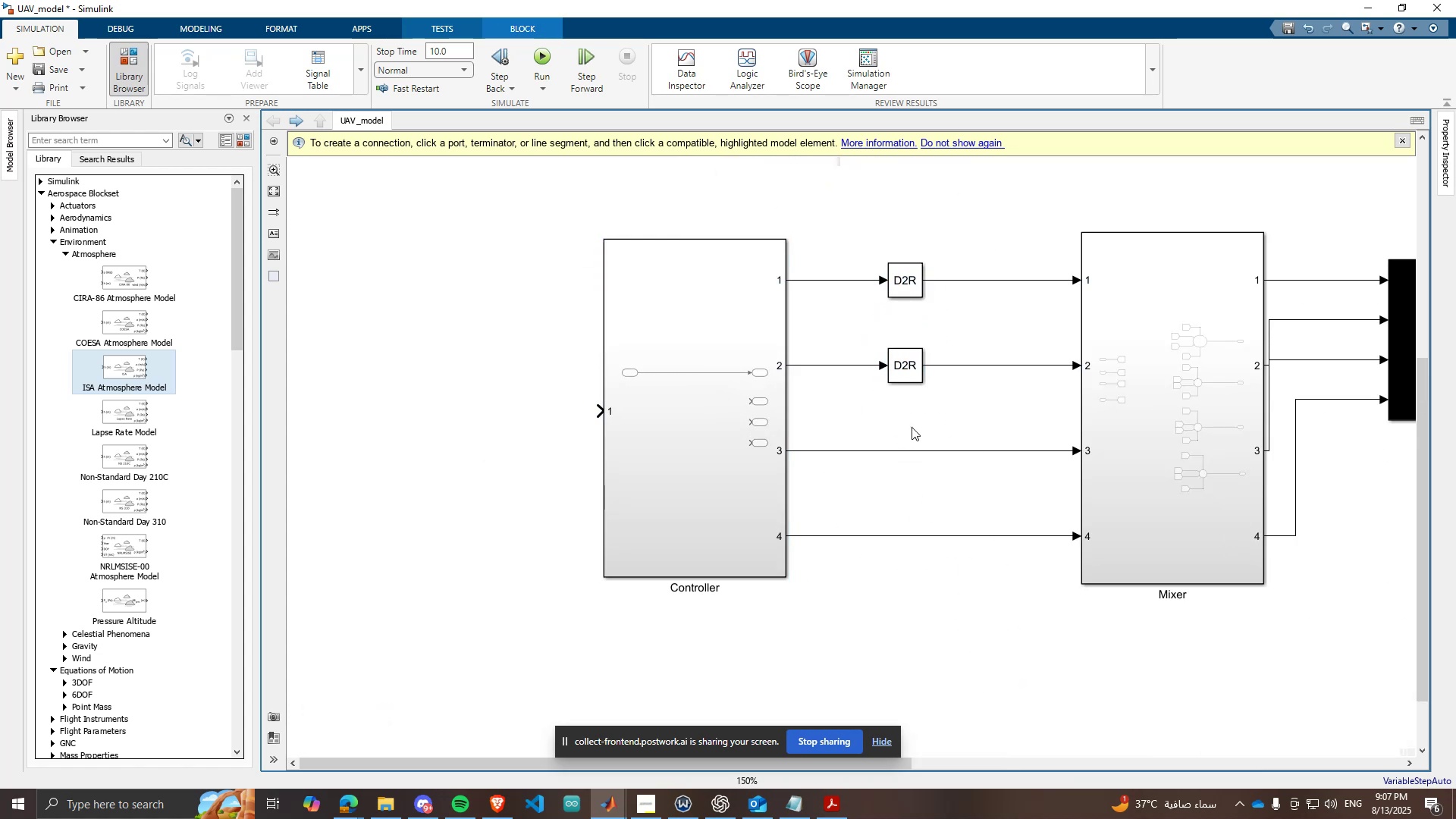 
key(Control+ControlLeft)
 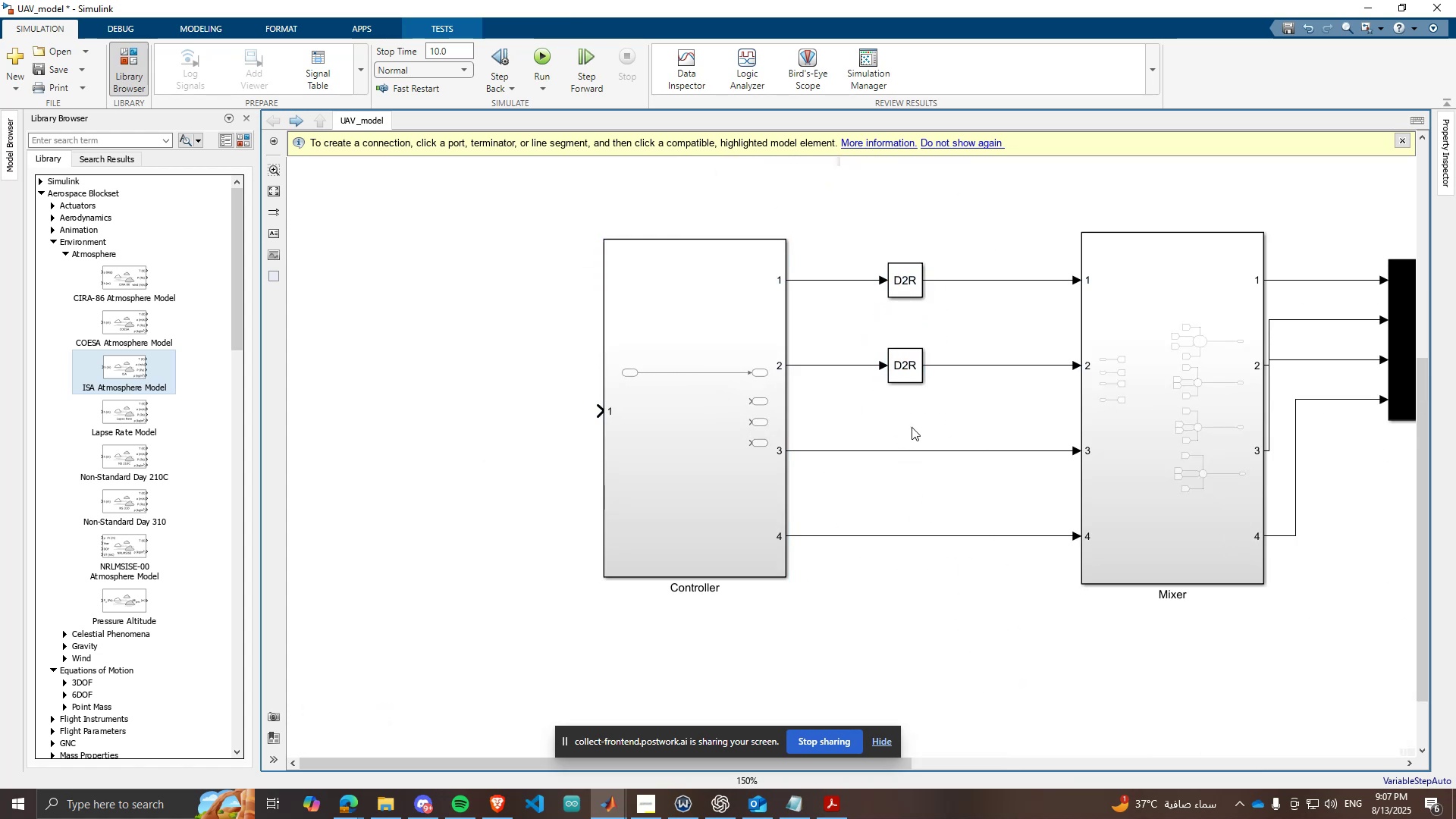 
key(Control+V)
 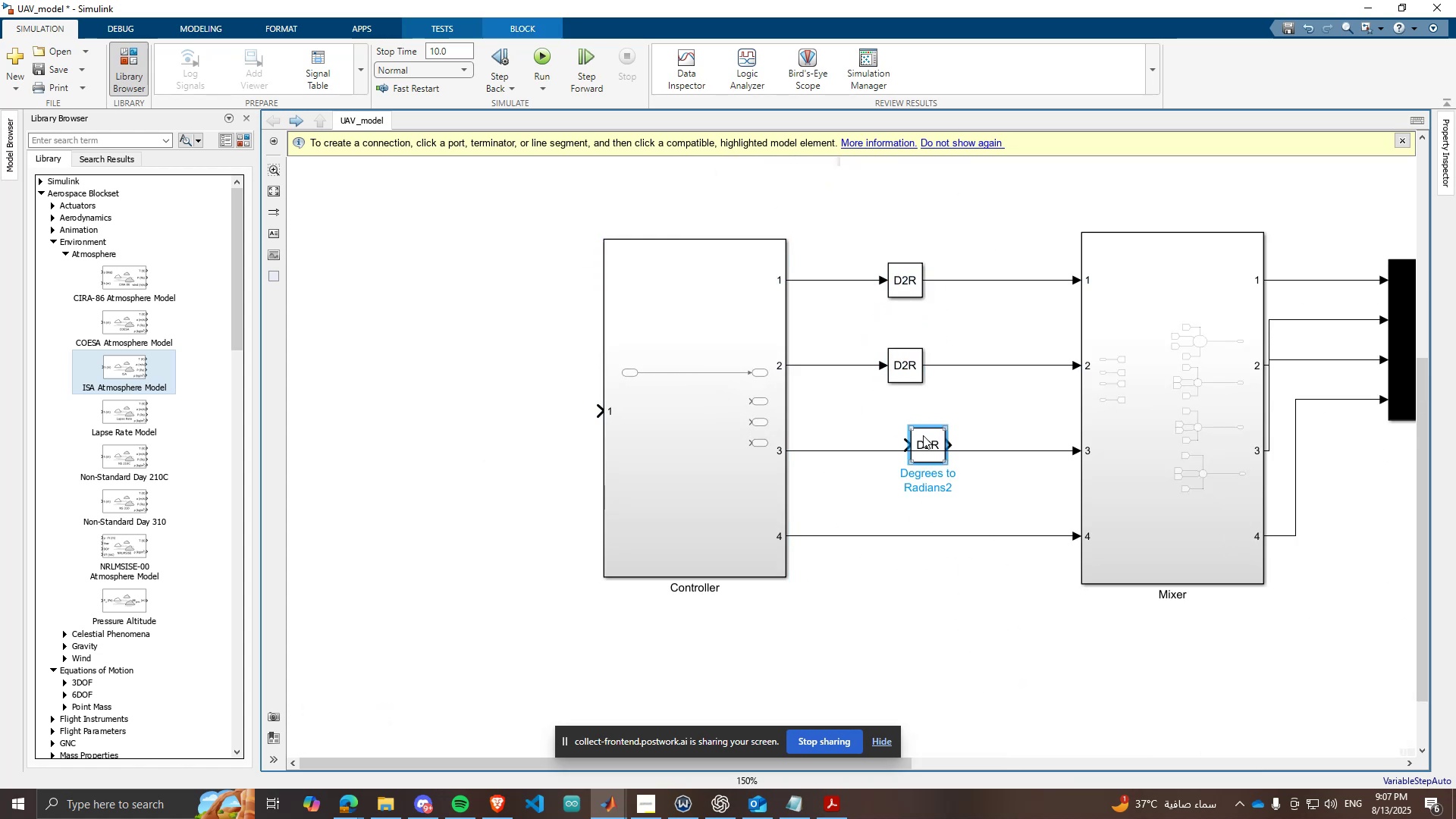 
left_click_drag(start_coordinate=[923, 435], to_coordinate=[902, 440])
 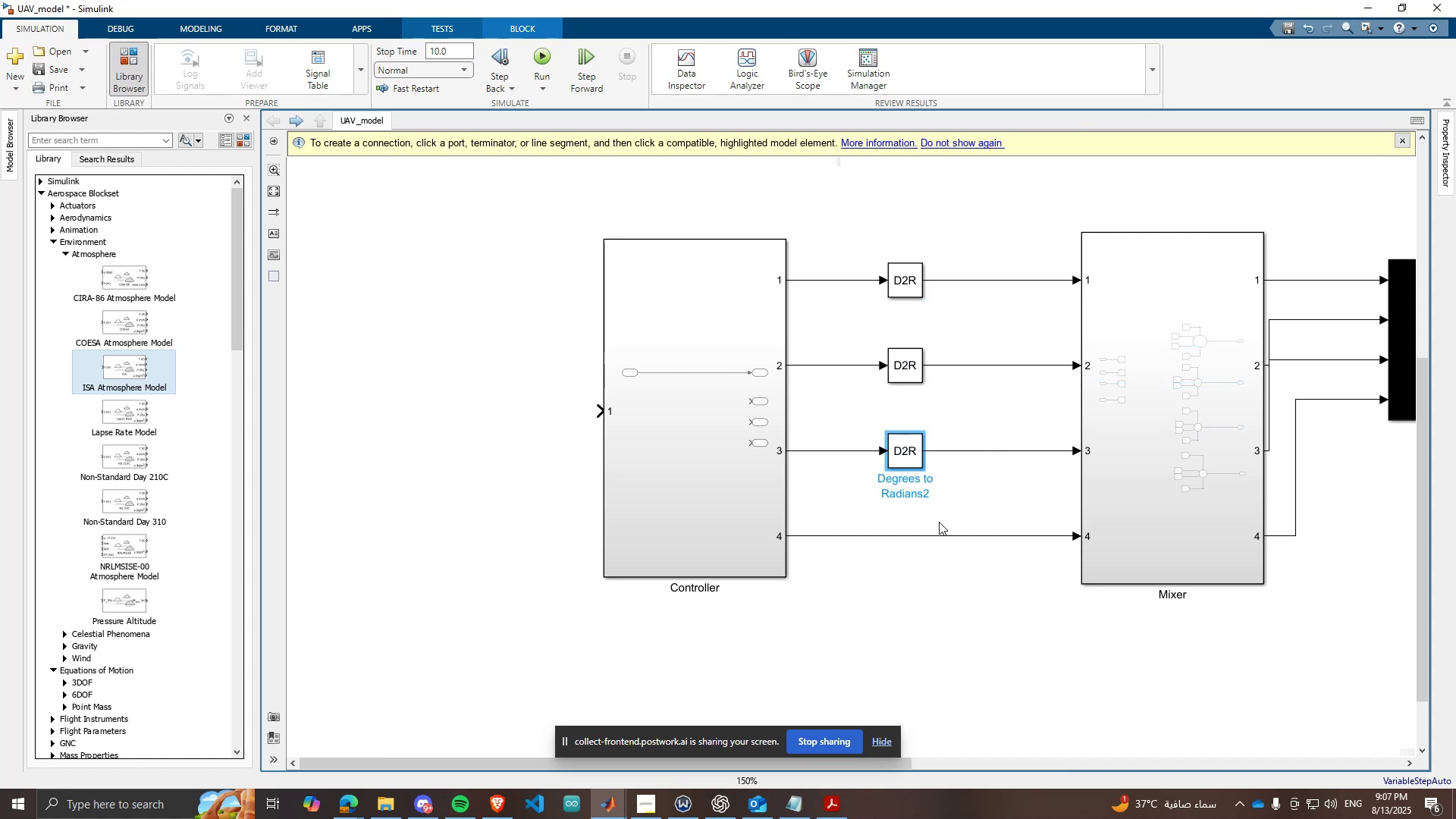 
key(Control+ControlLeft)
 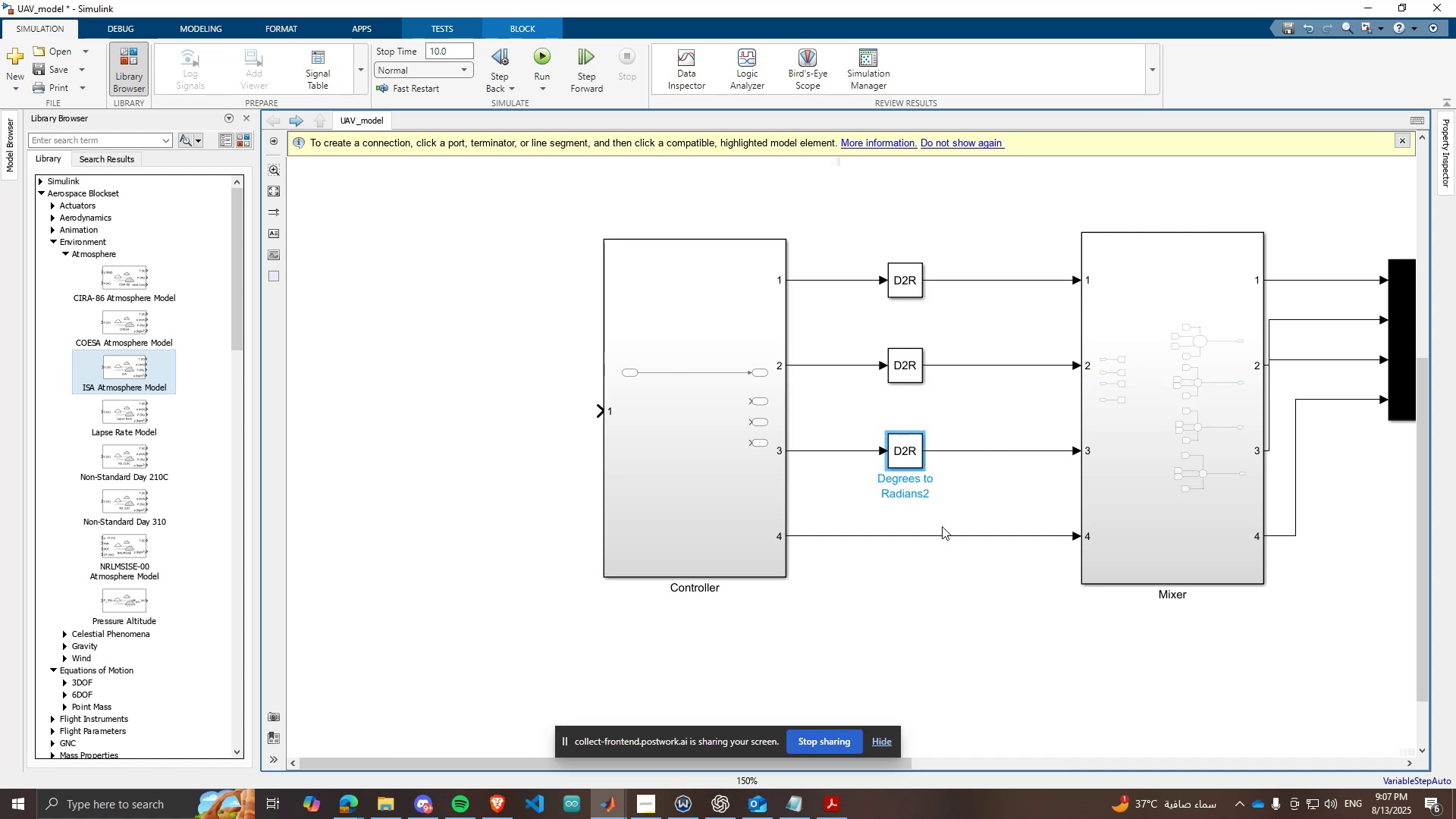 
key(Control+V)
 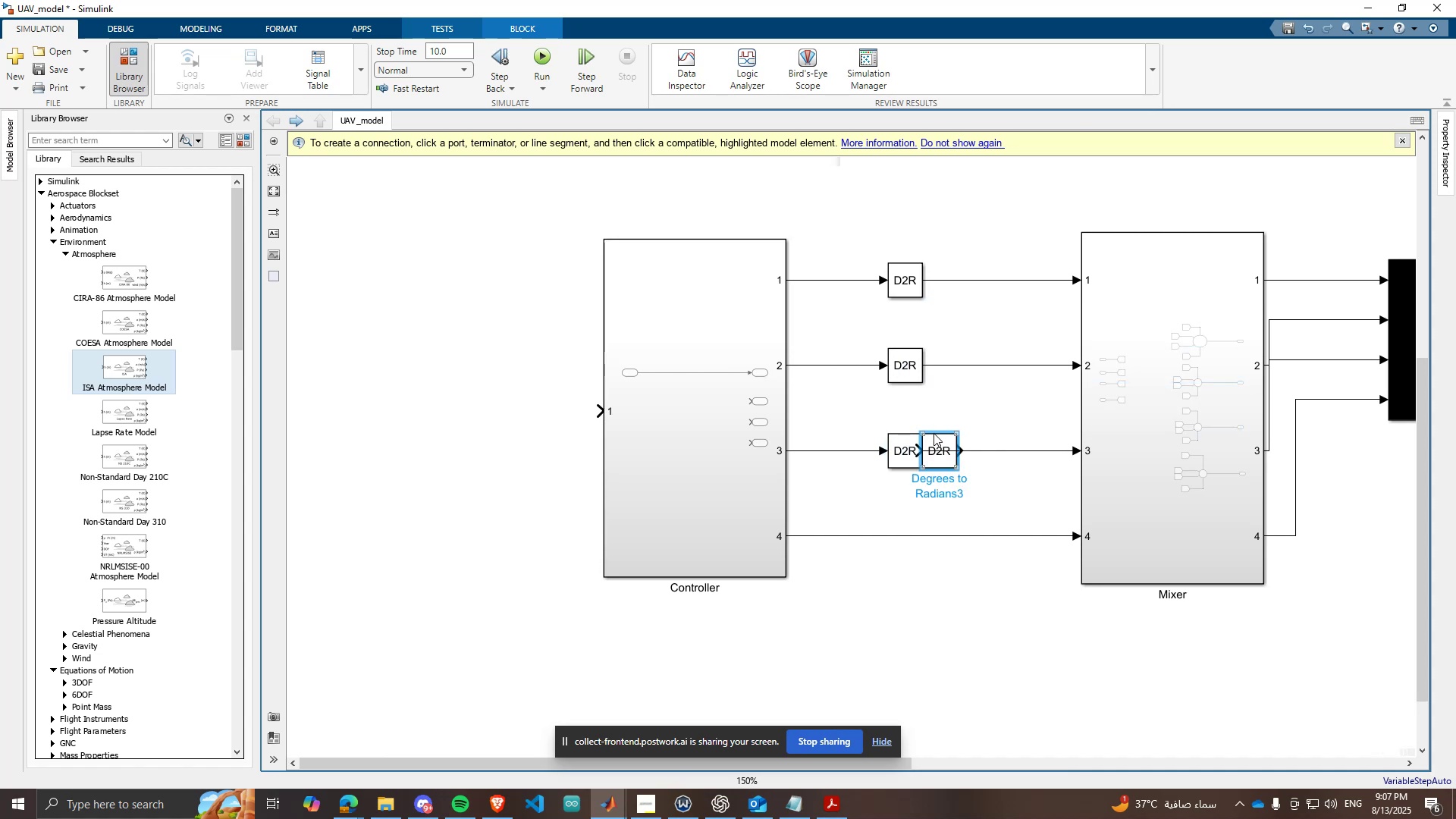 
left_click_drag(start_coordinate=[933, 438], to_coordinate=[909, 516])
 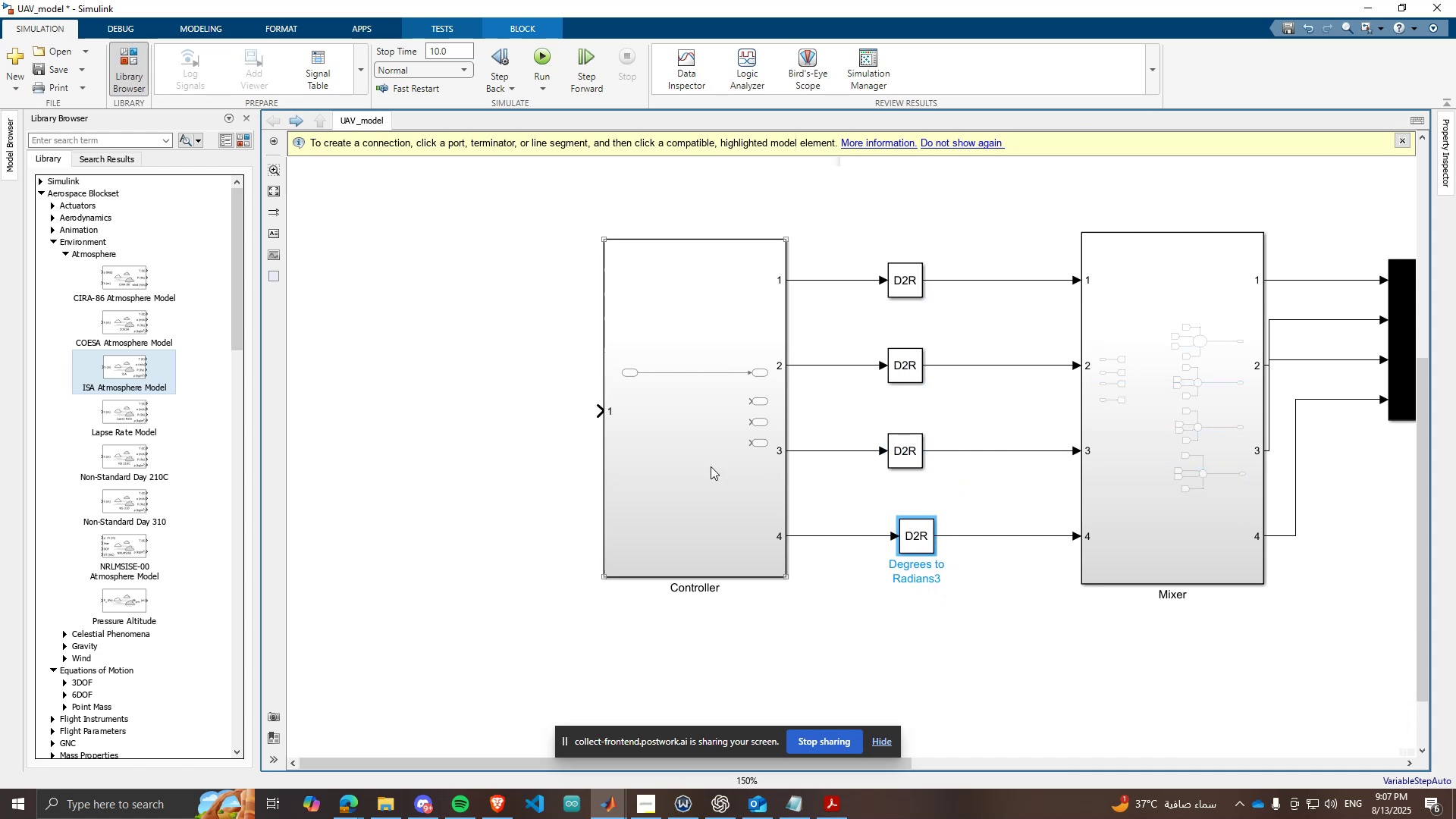 
scroll: coordinate [621, 449], scroll_direction: down, amount: 3.0
 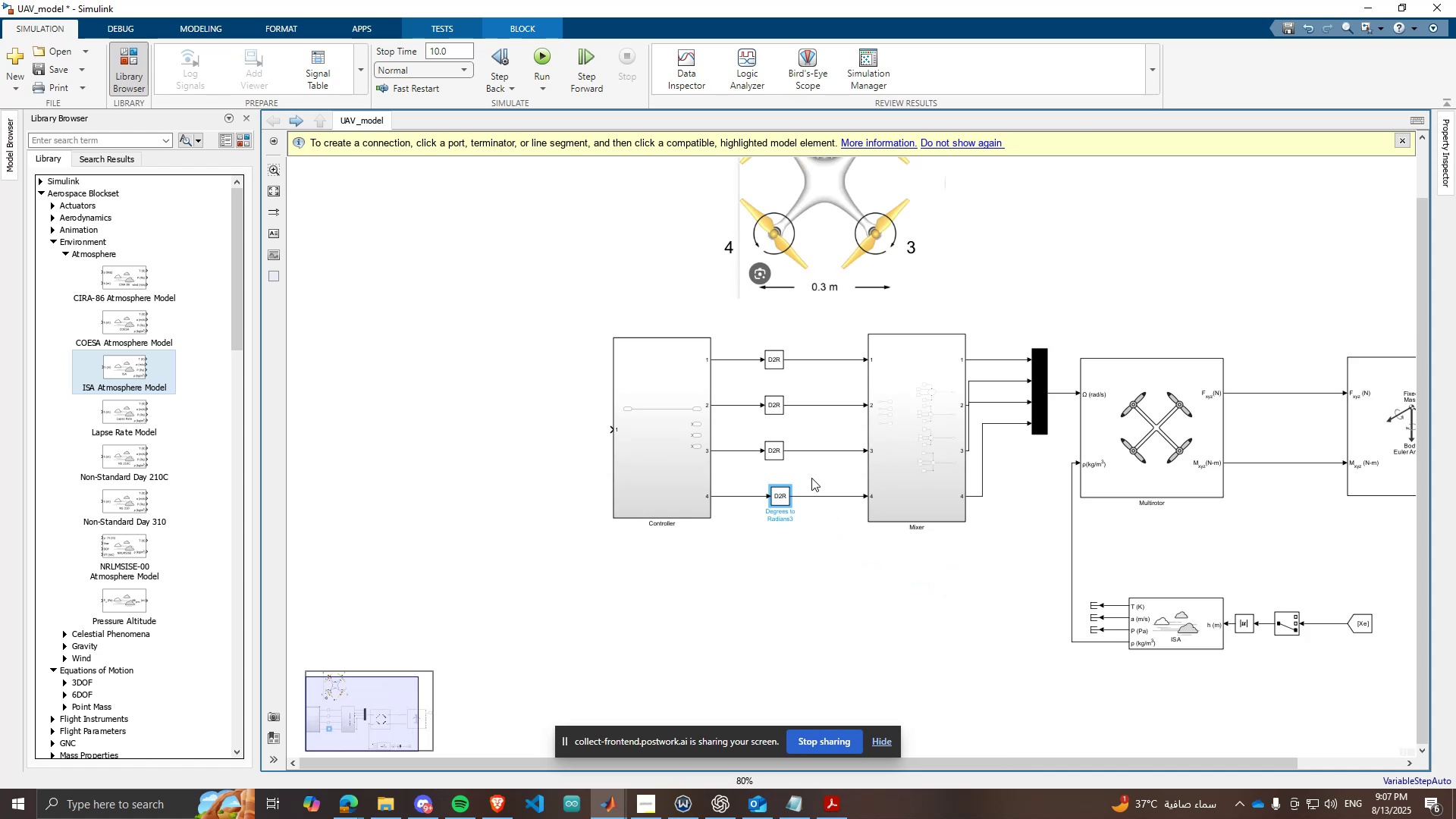 
scroll: coordinate [811, 478], scroll_direction: up, amount: 2.0
 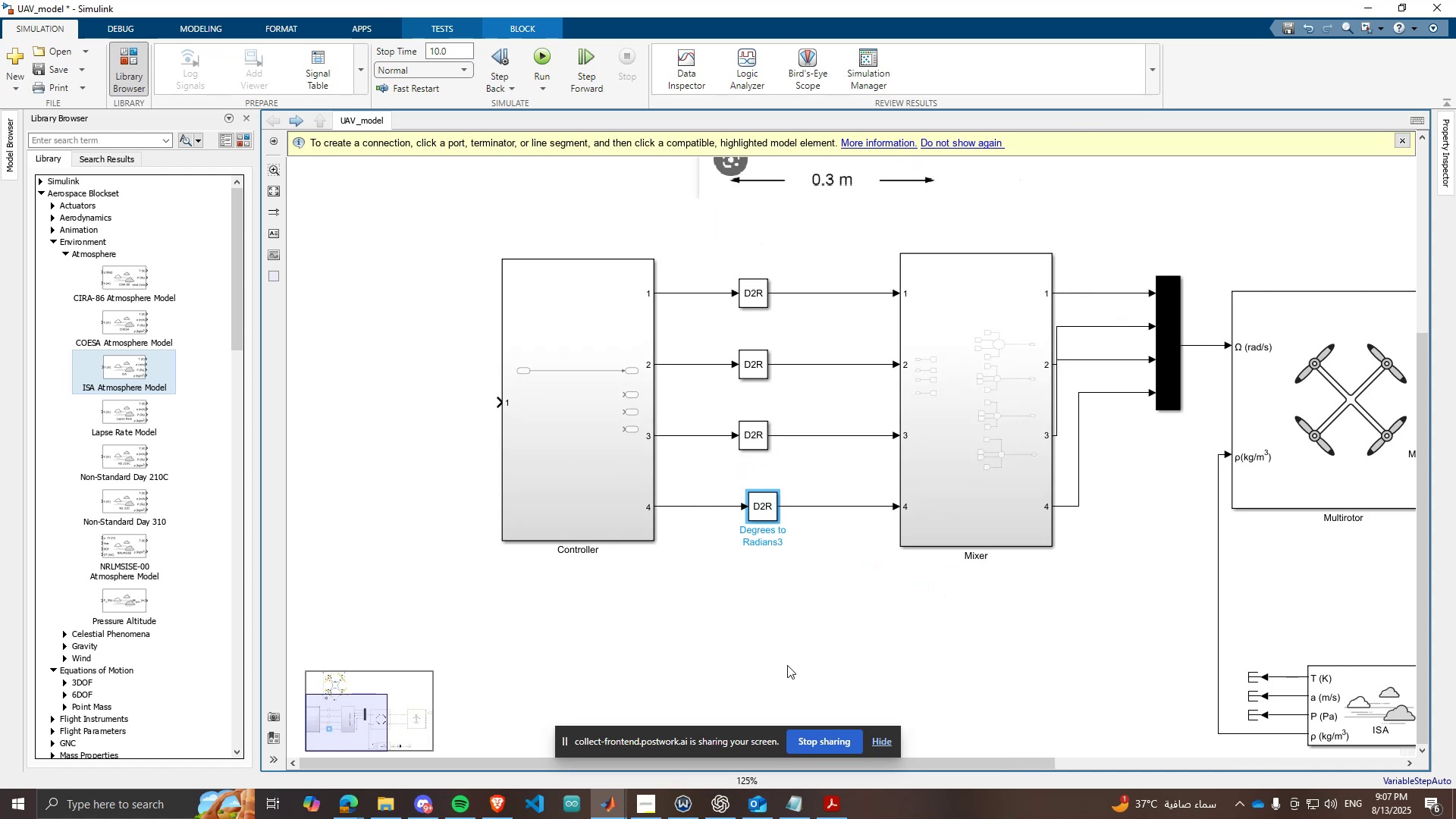 
double_click([770, 652])
 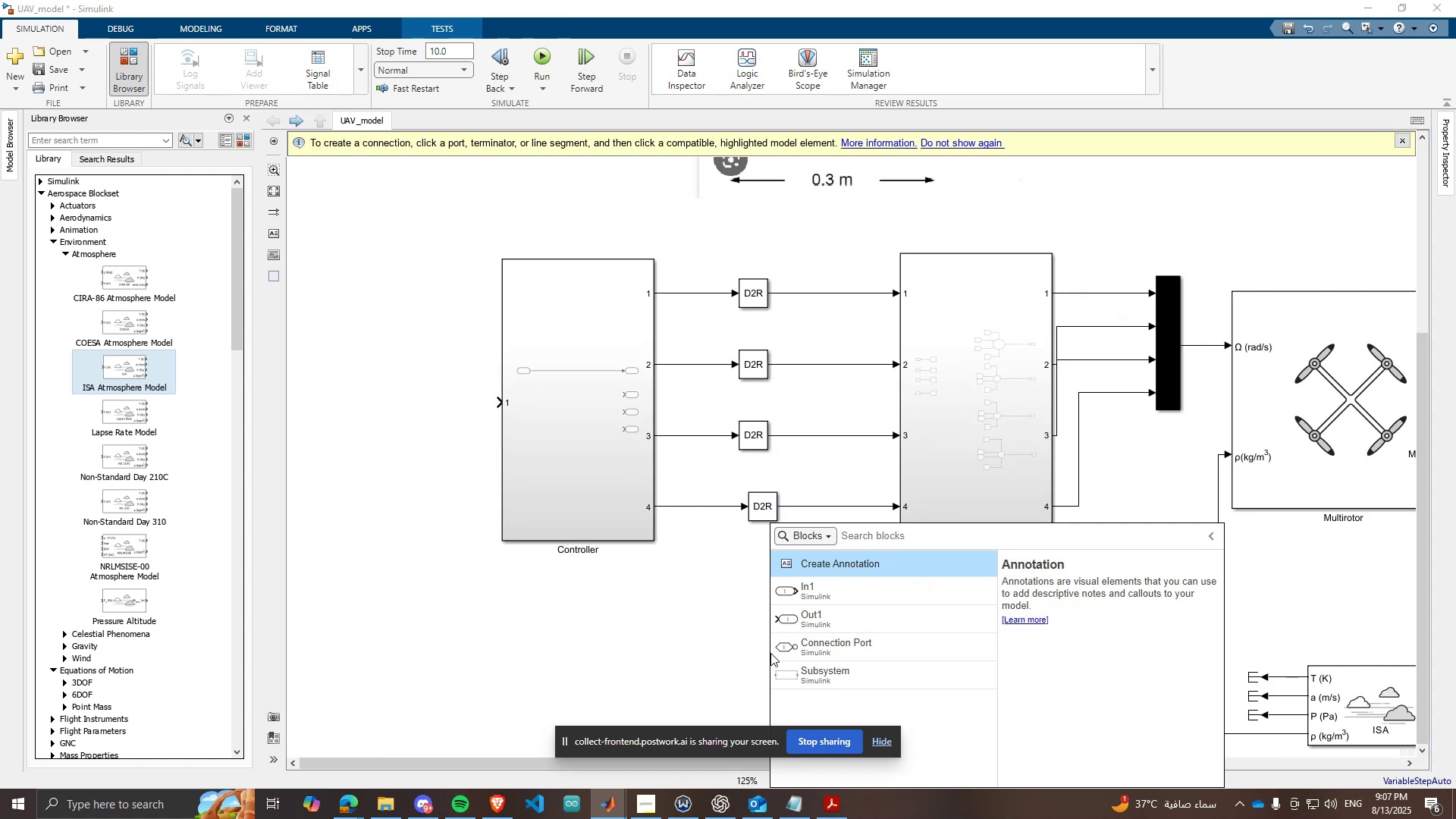 
type(RPM)
 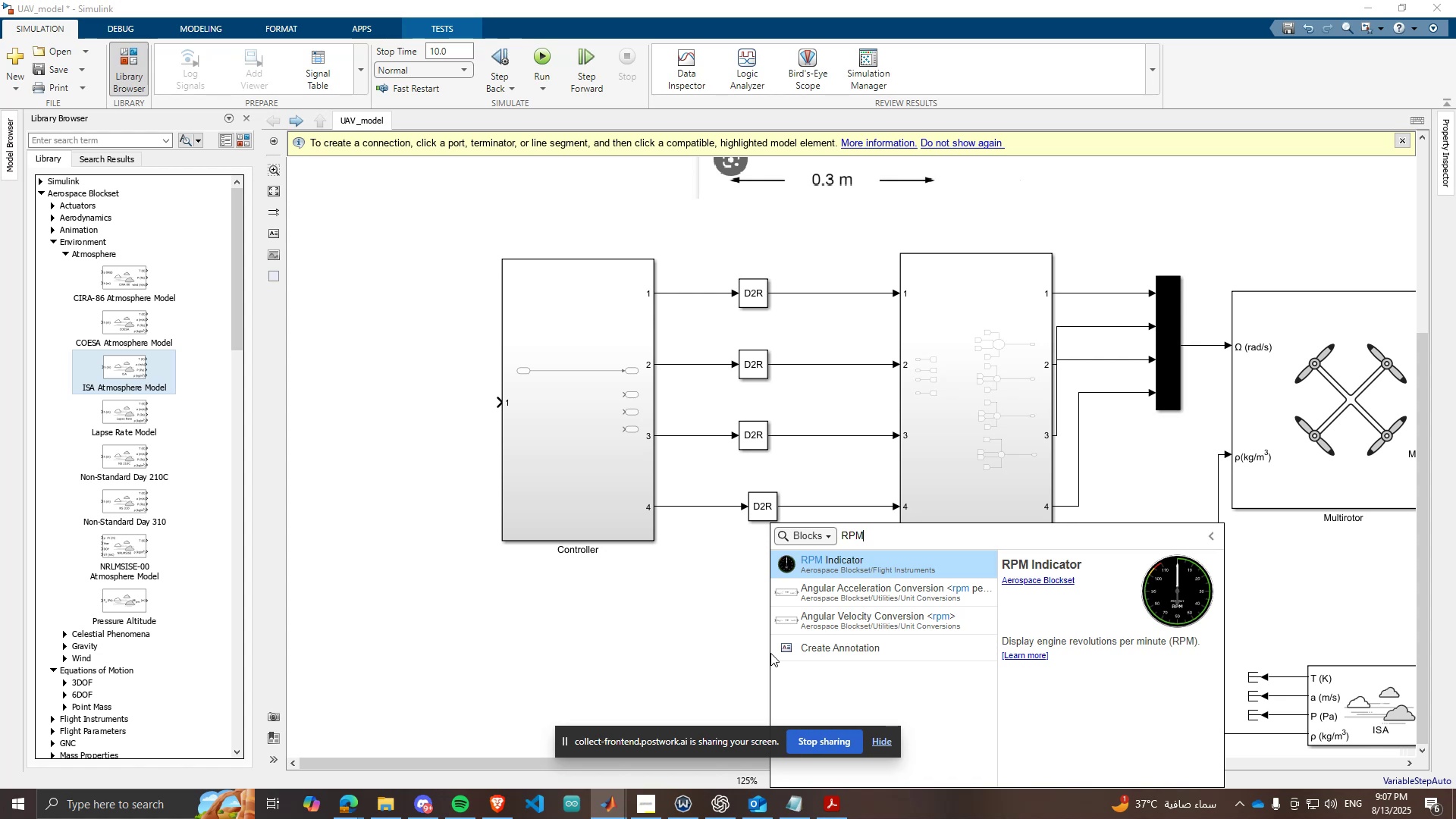 
key(ArrowDown)
 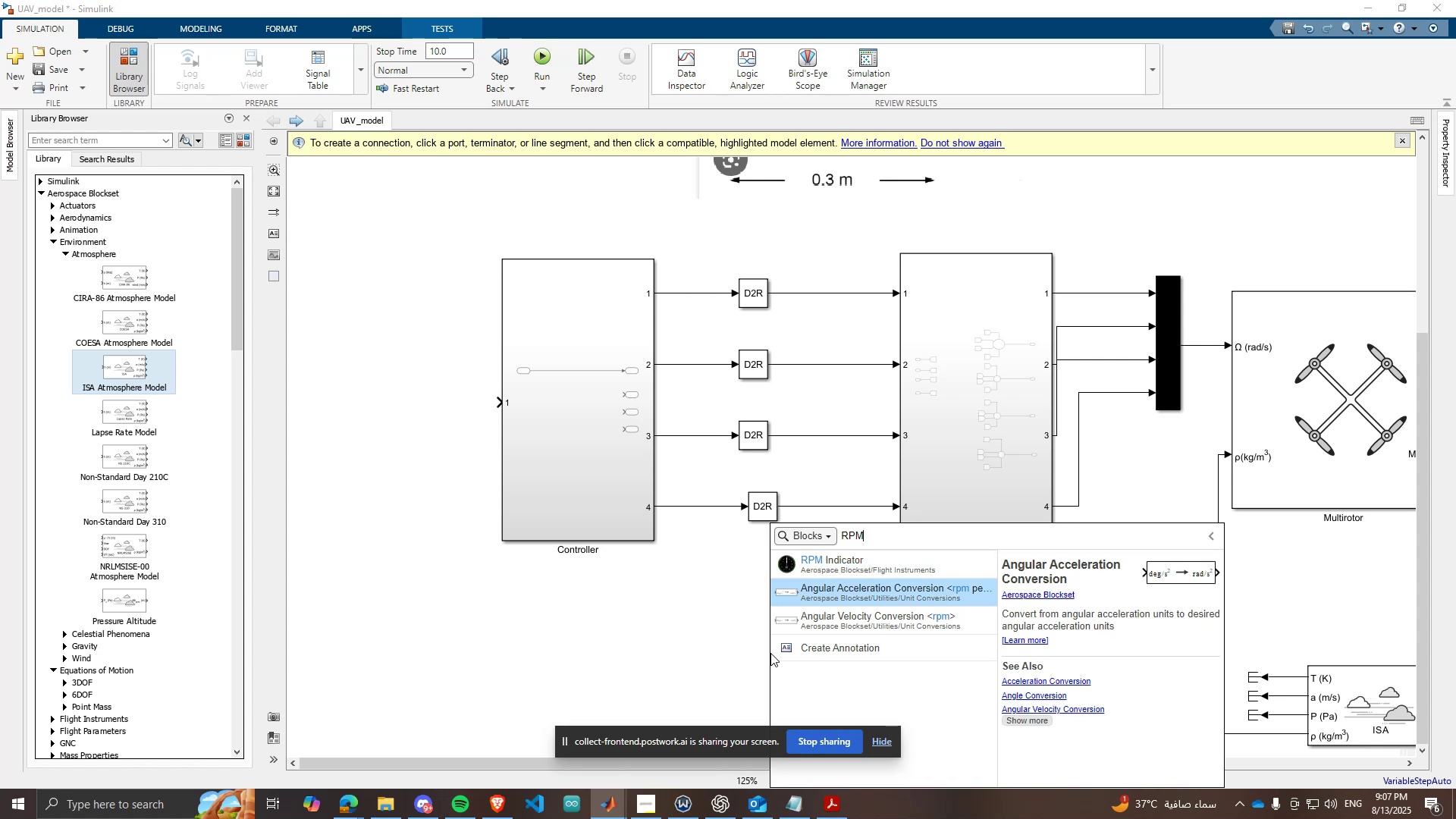 
key(Enter)
 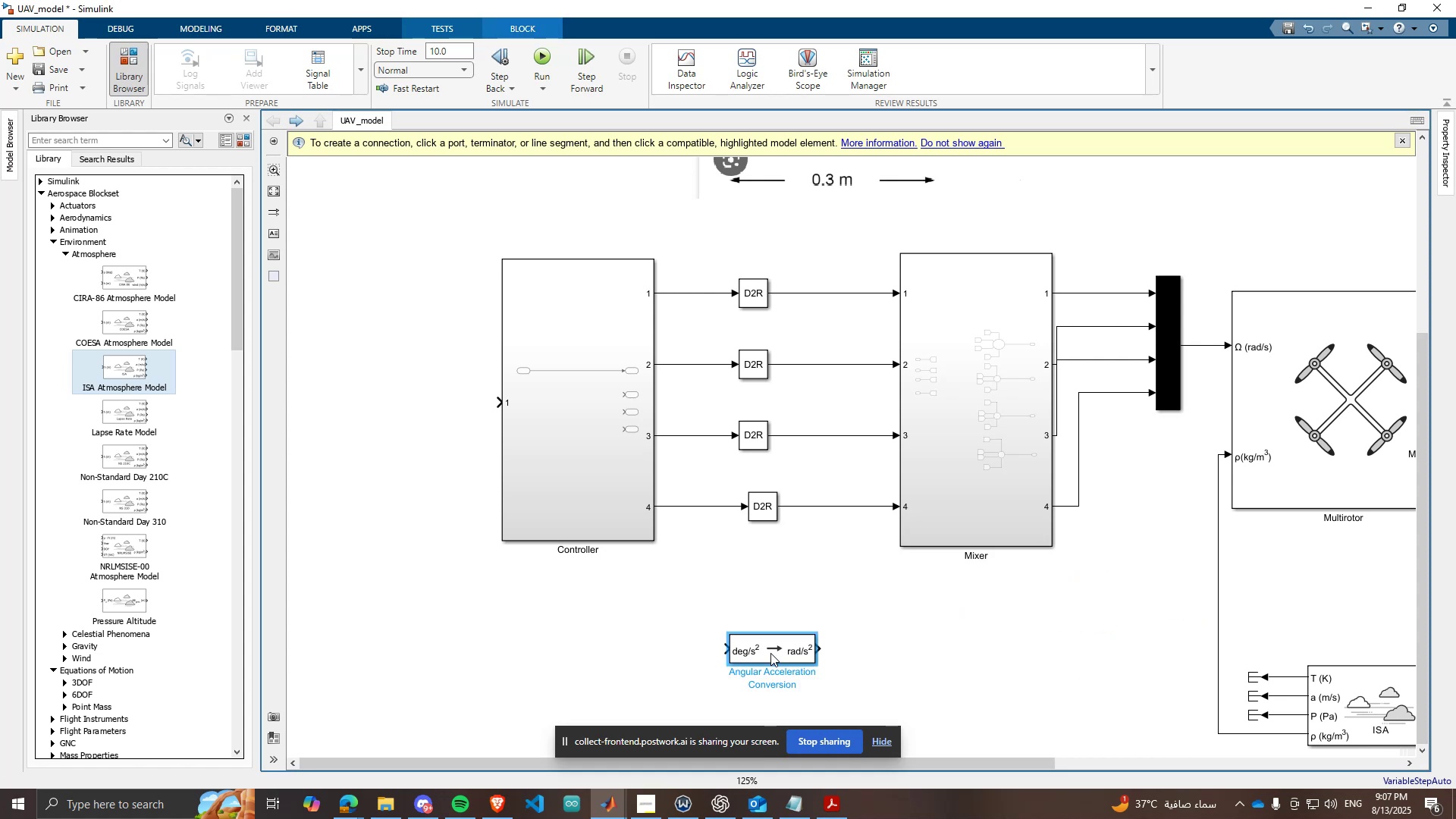 
scroll: coordinate [770, 653], scroll_direction: up, amount: 3.0
 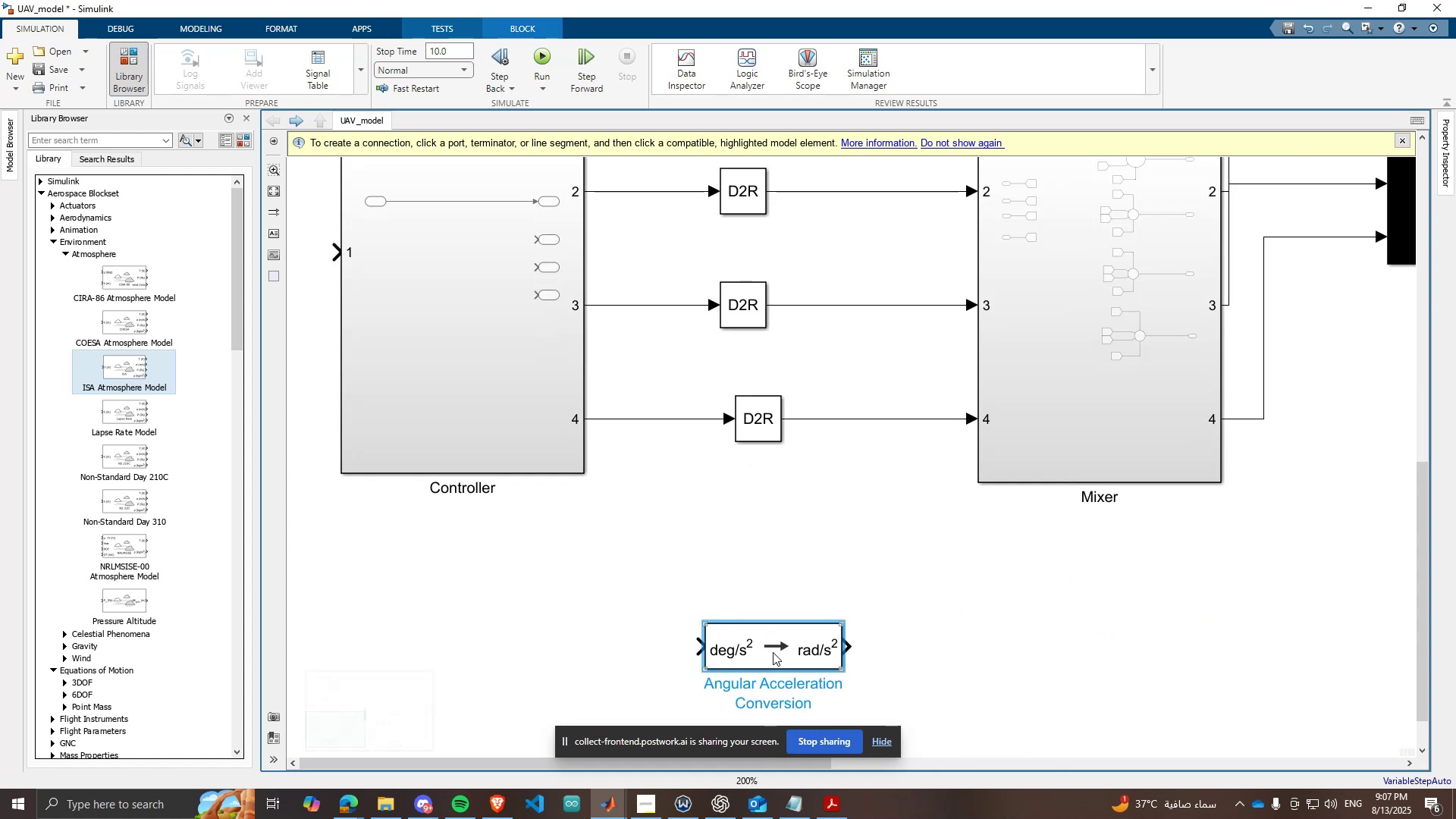 
double_click([774, 651])
 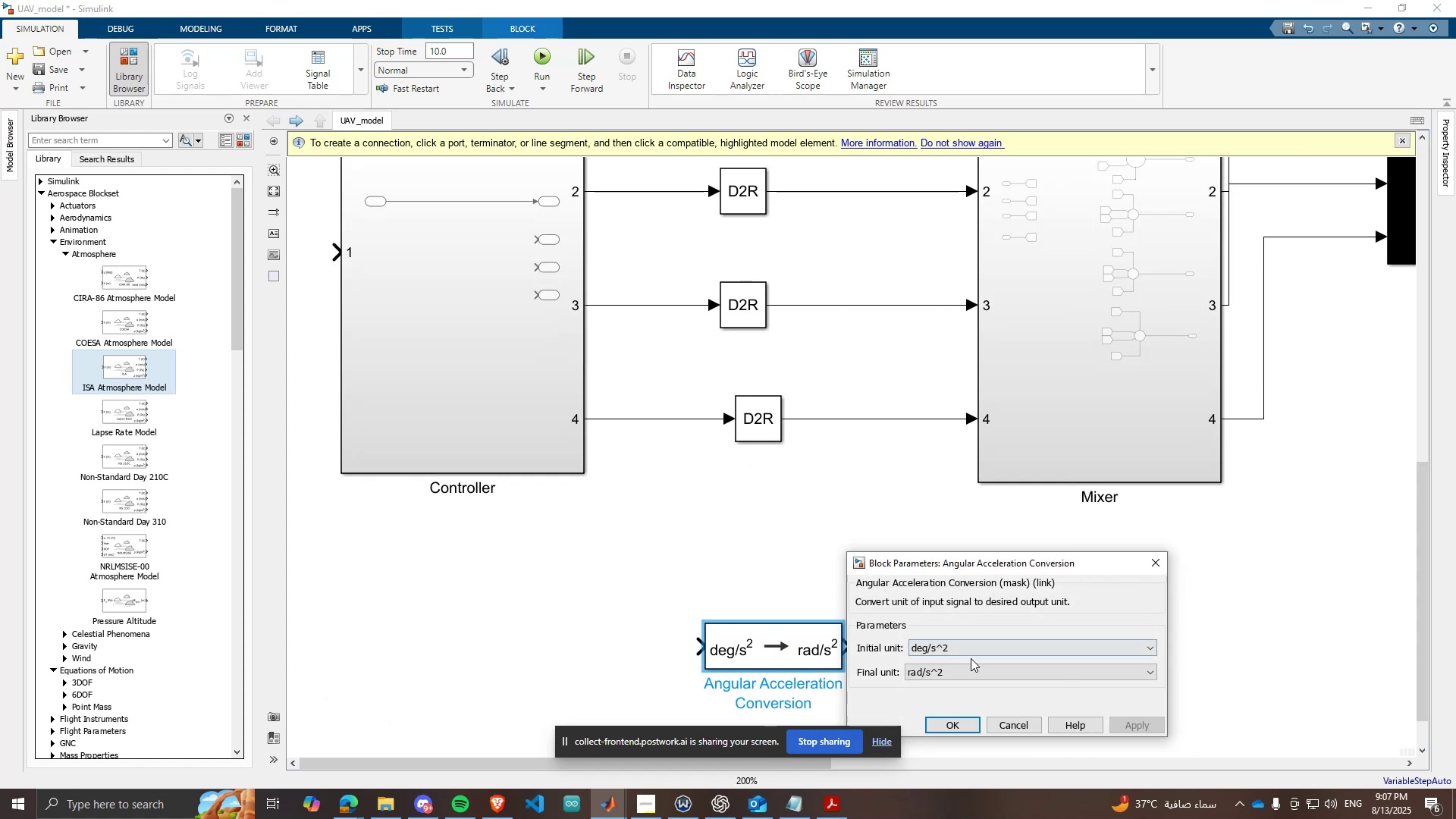 
left_click([972, 657])
 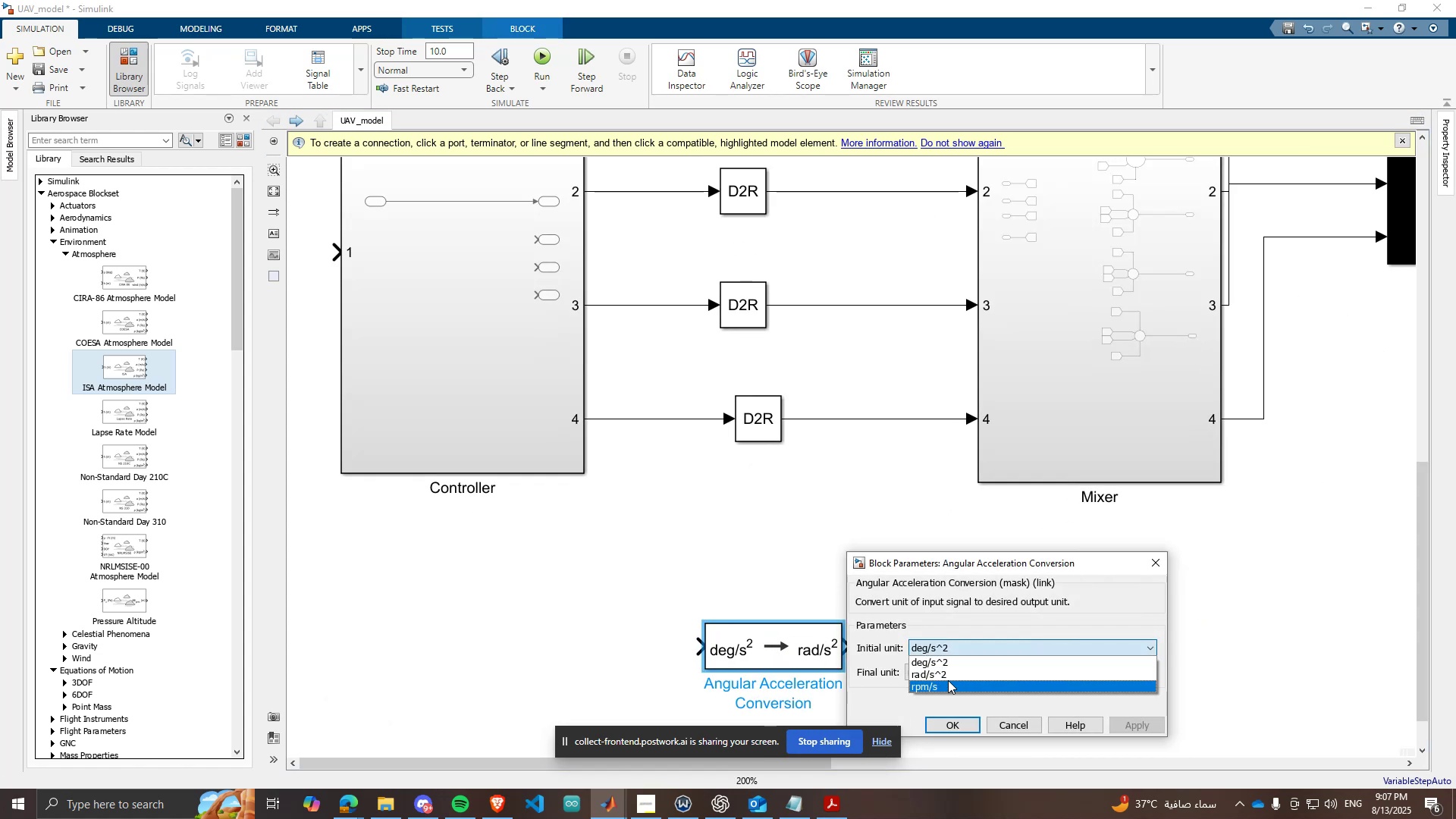 
left_click([947, 682])
 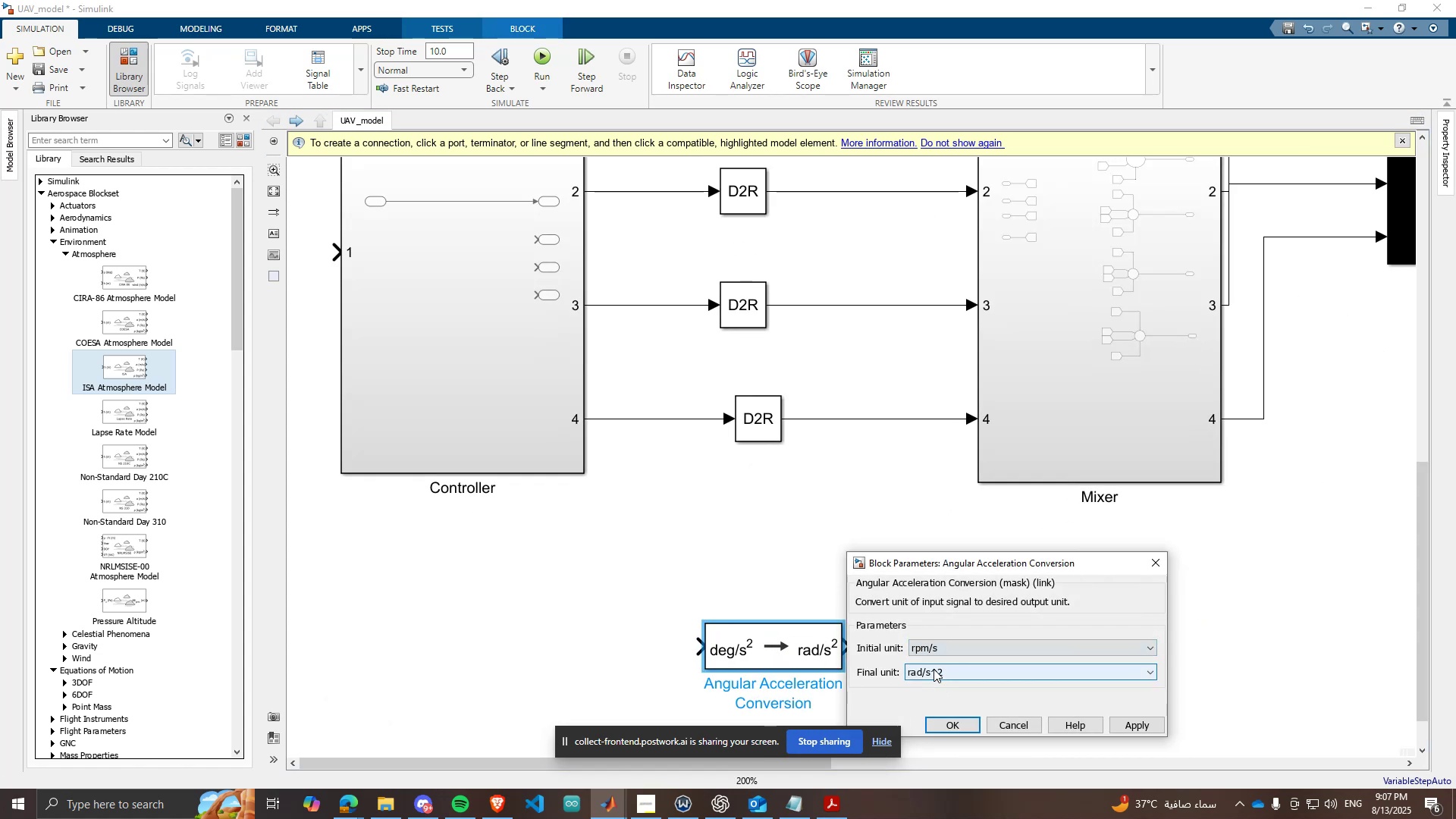 
scroll: coordinate [715, 517], scroll_direction: down, amount: 3.0
 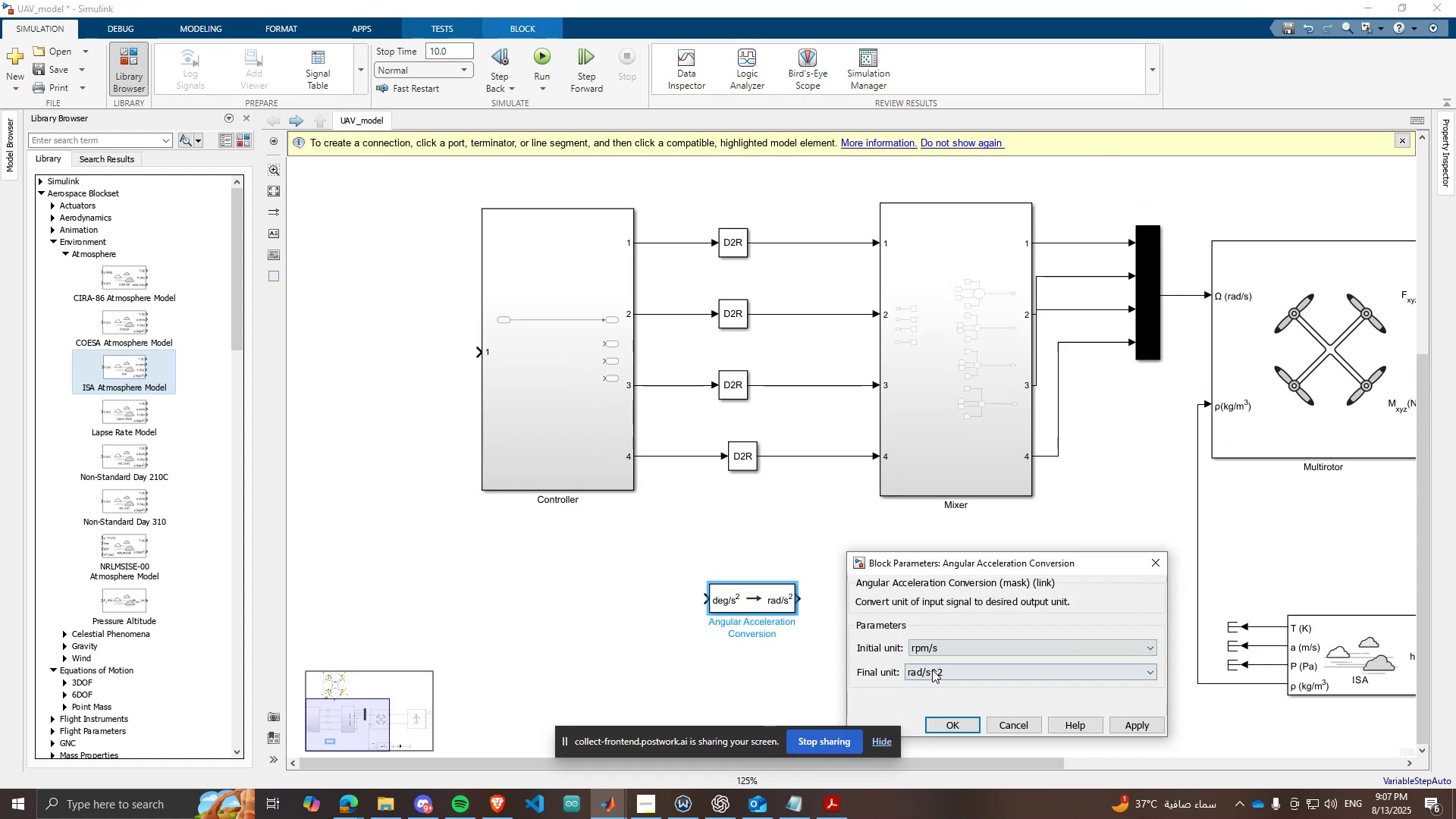 
left_click([936, 664])
 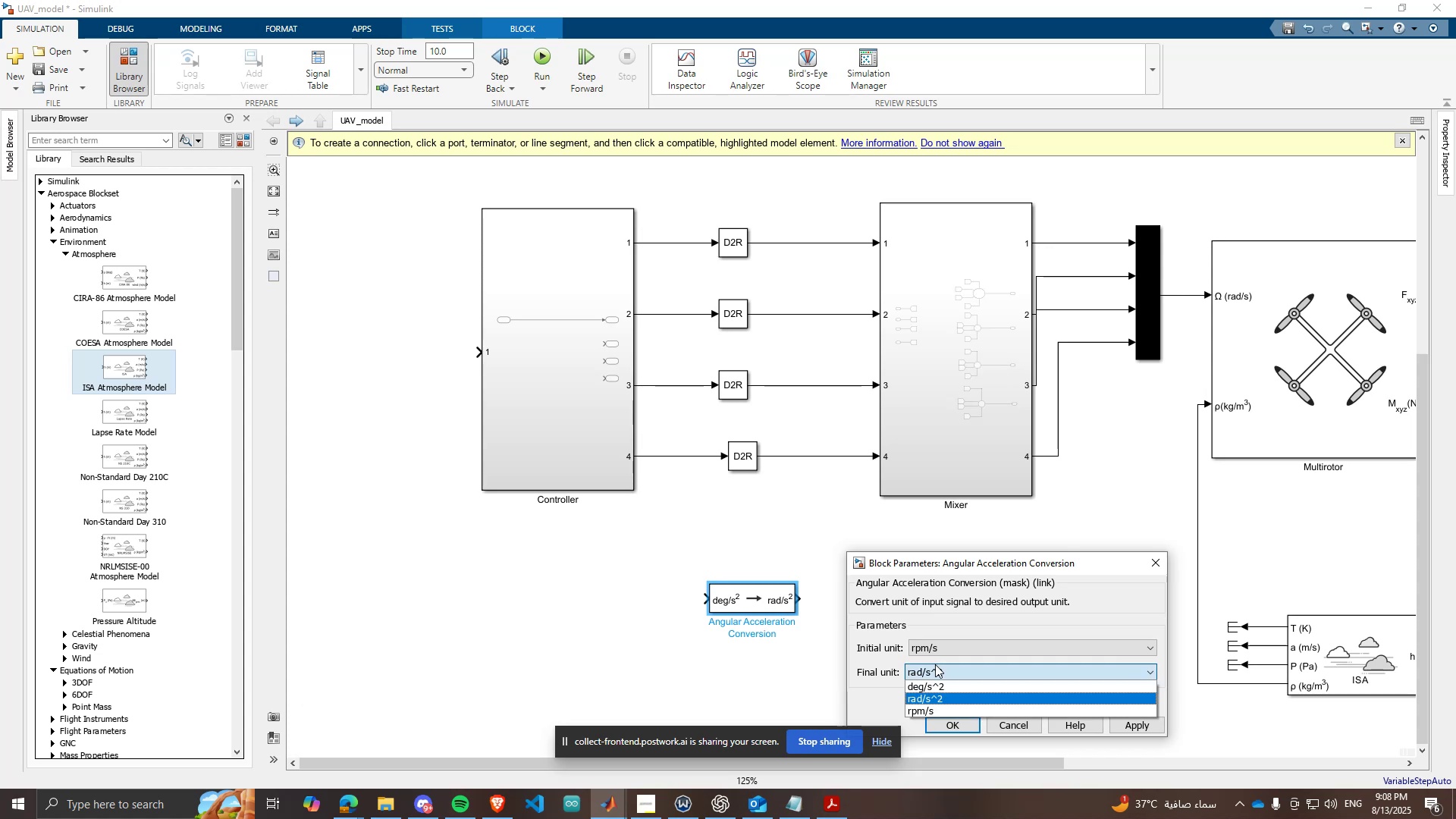 
wait(5.13)
 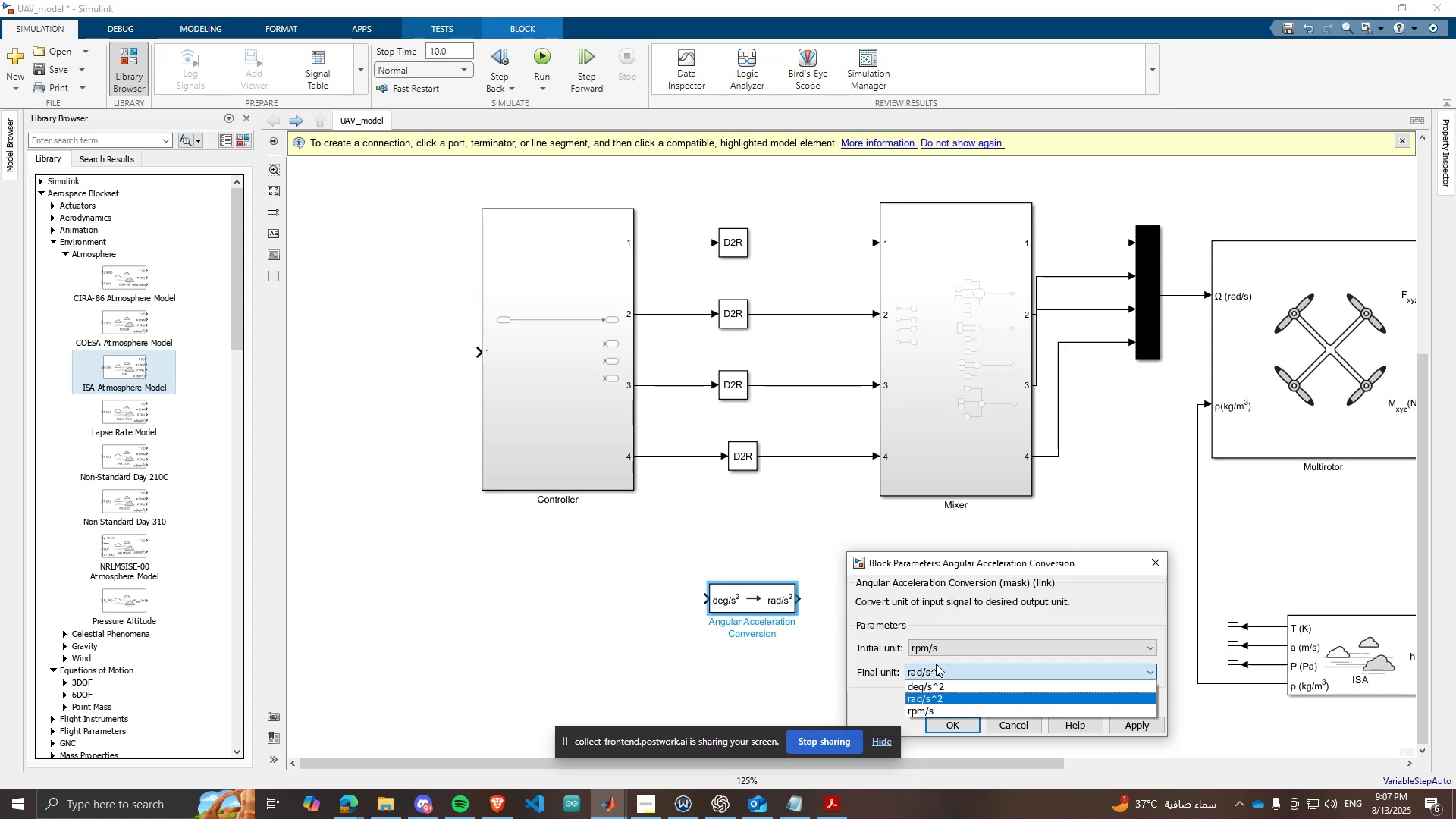 
double_click([879, 620])
 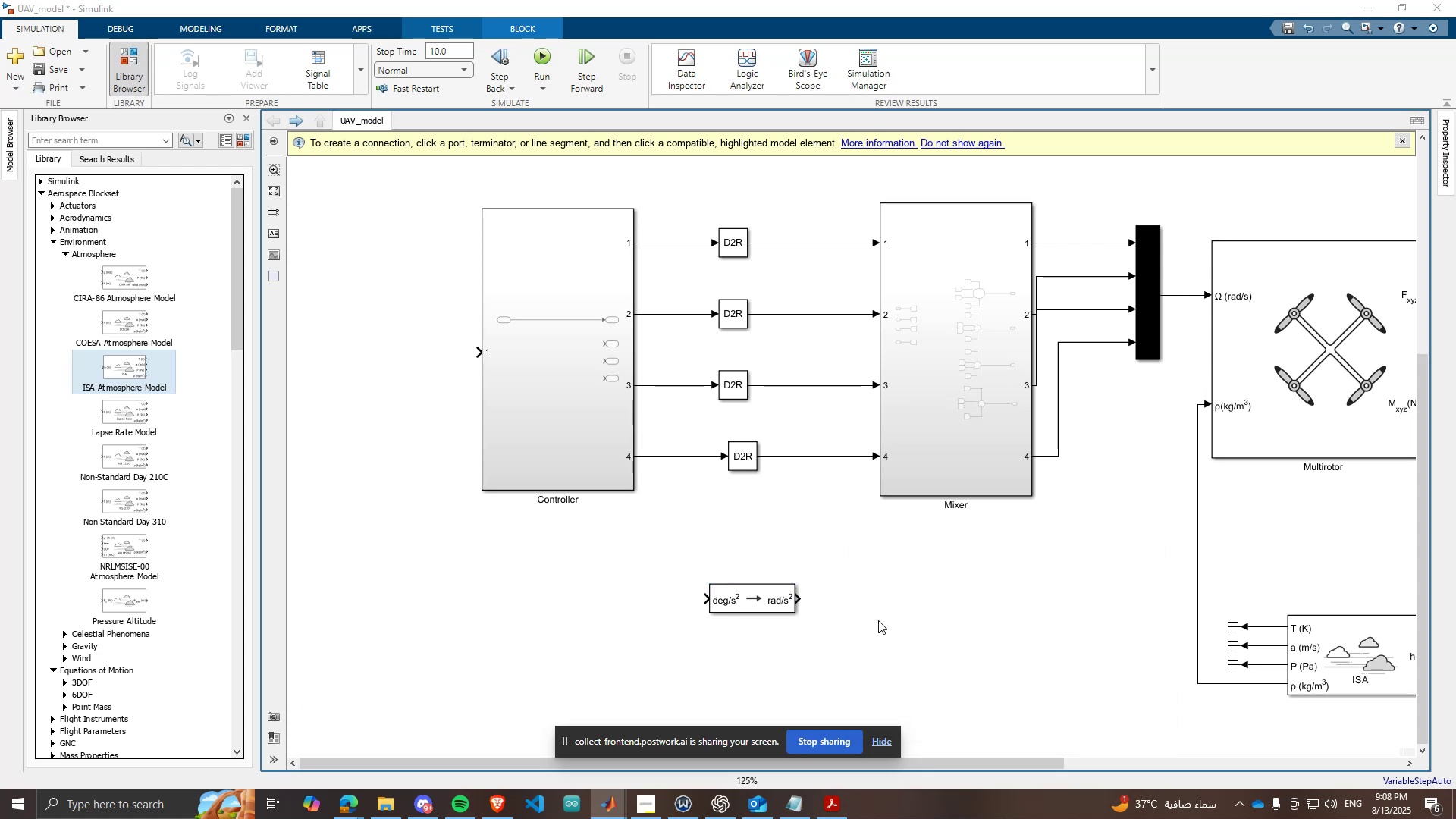 
triple_click([878, 620])
 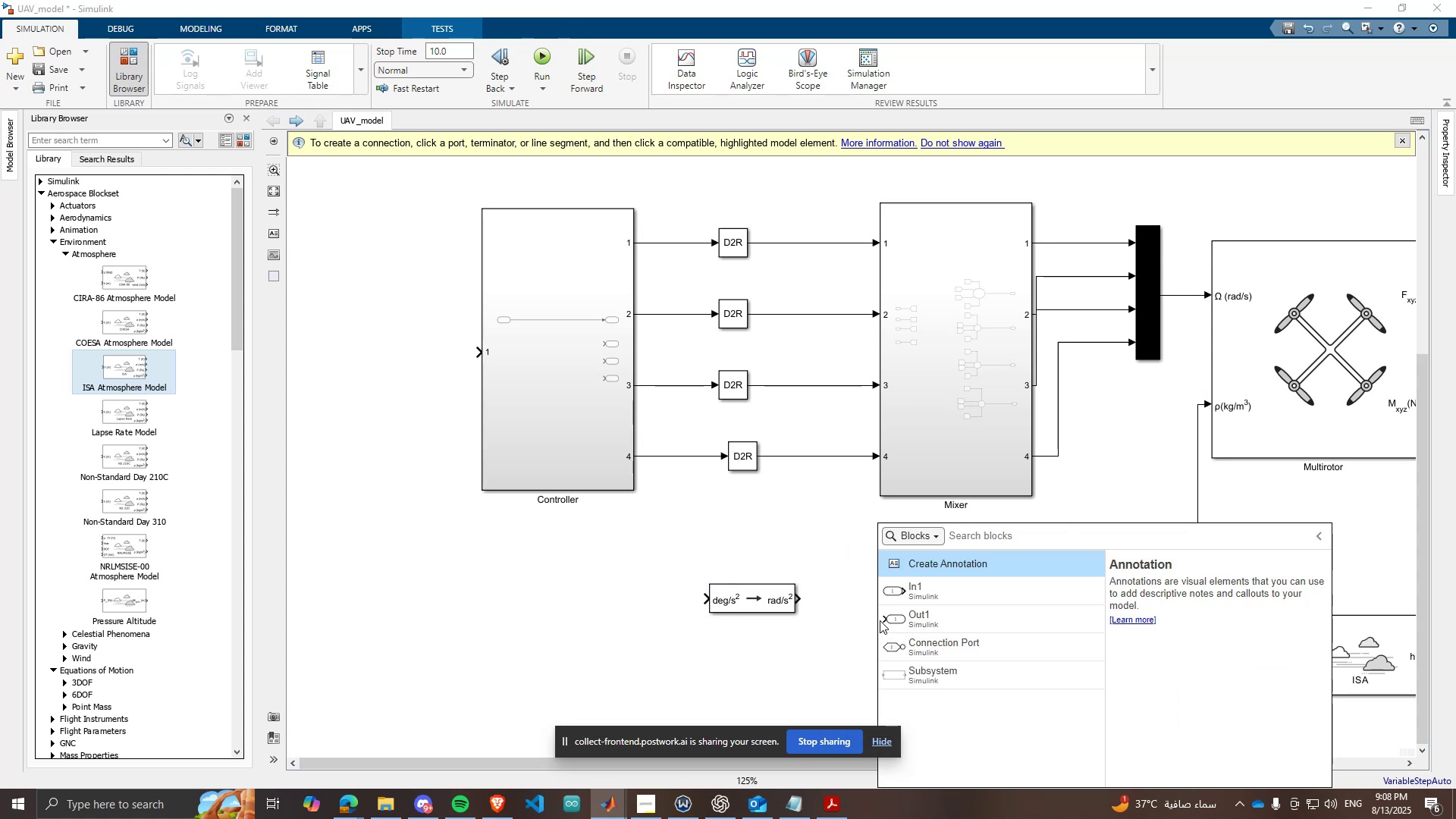 
type(ANGULAR)
 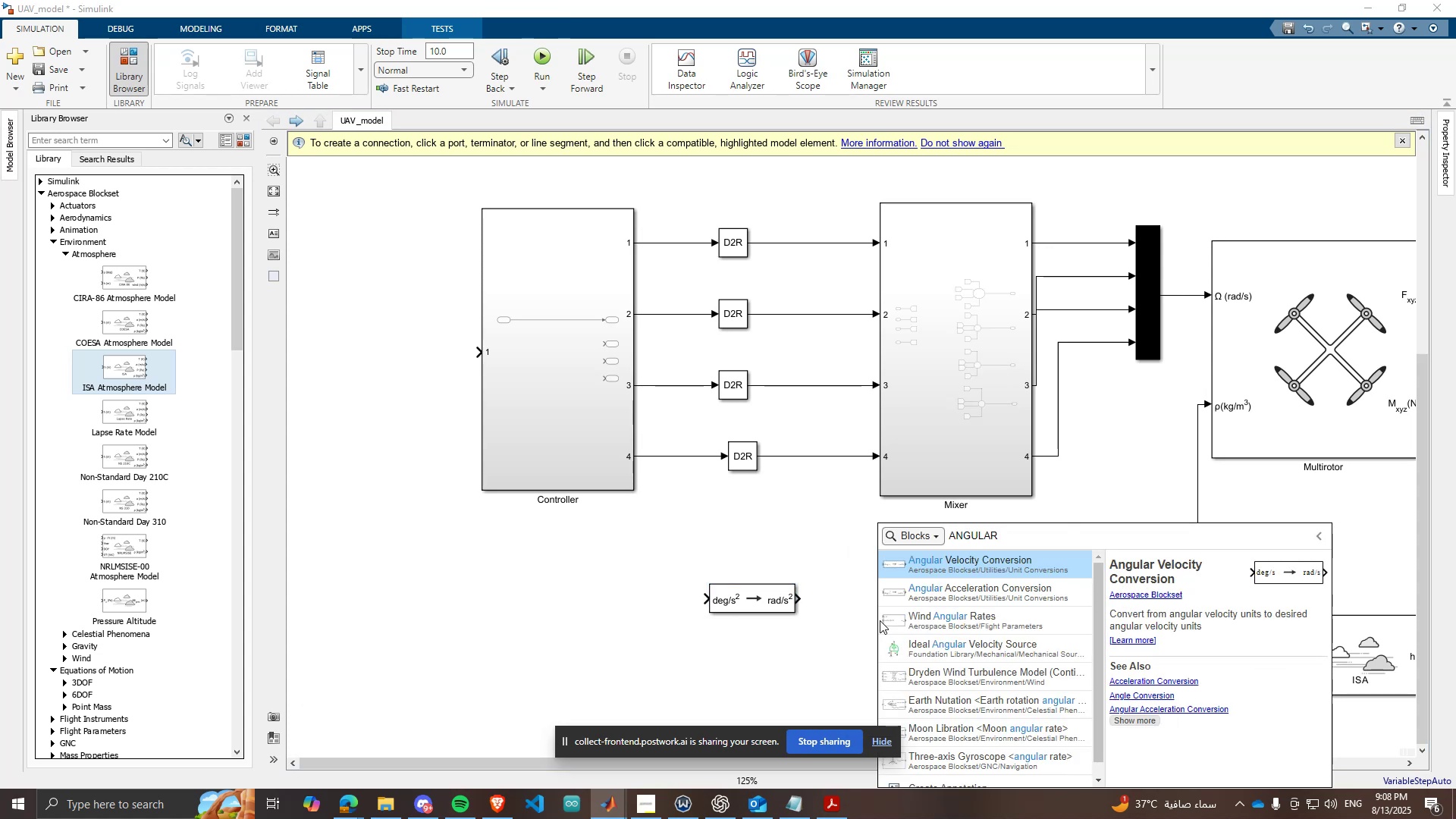 
key(Enter)
 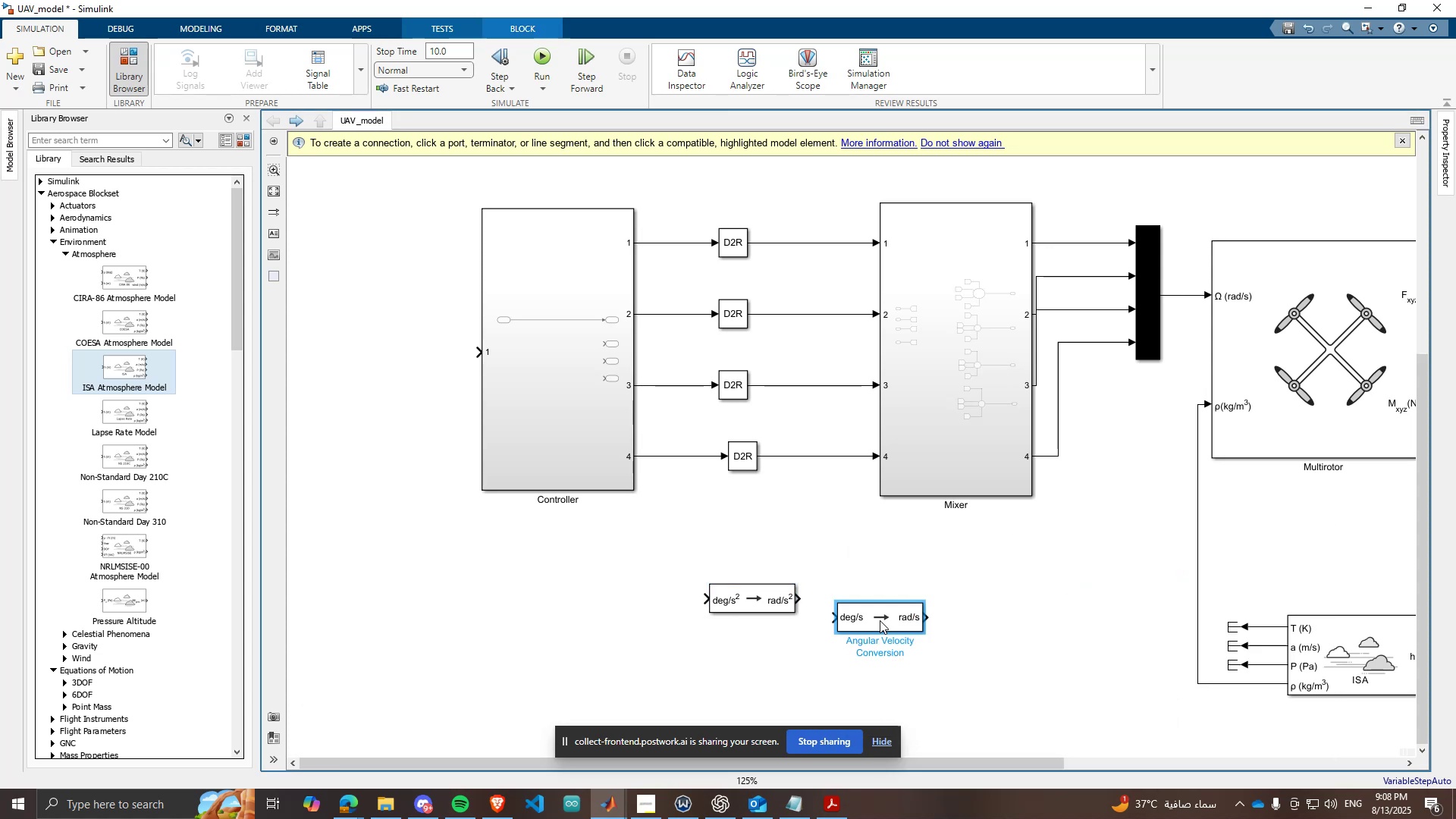 
key(CapsLock)
 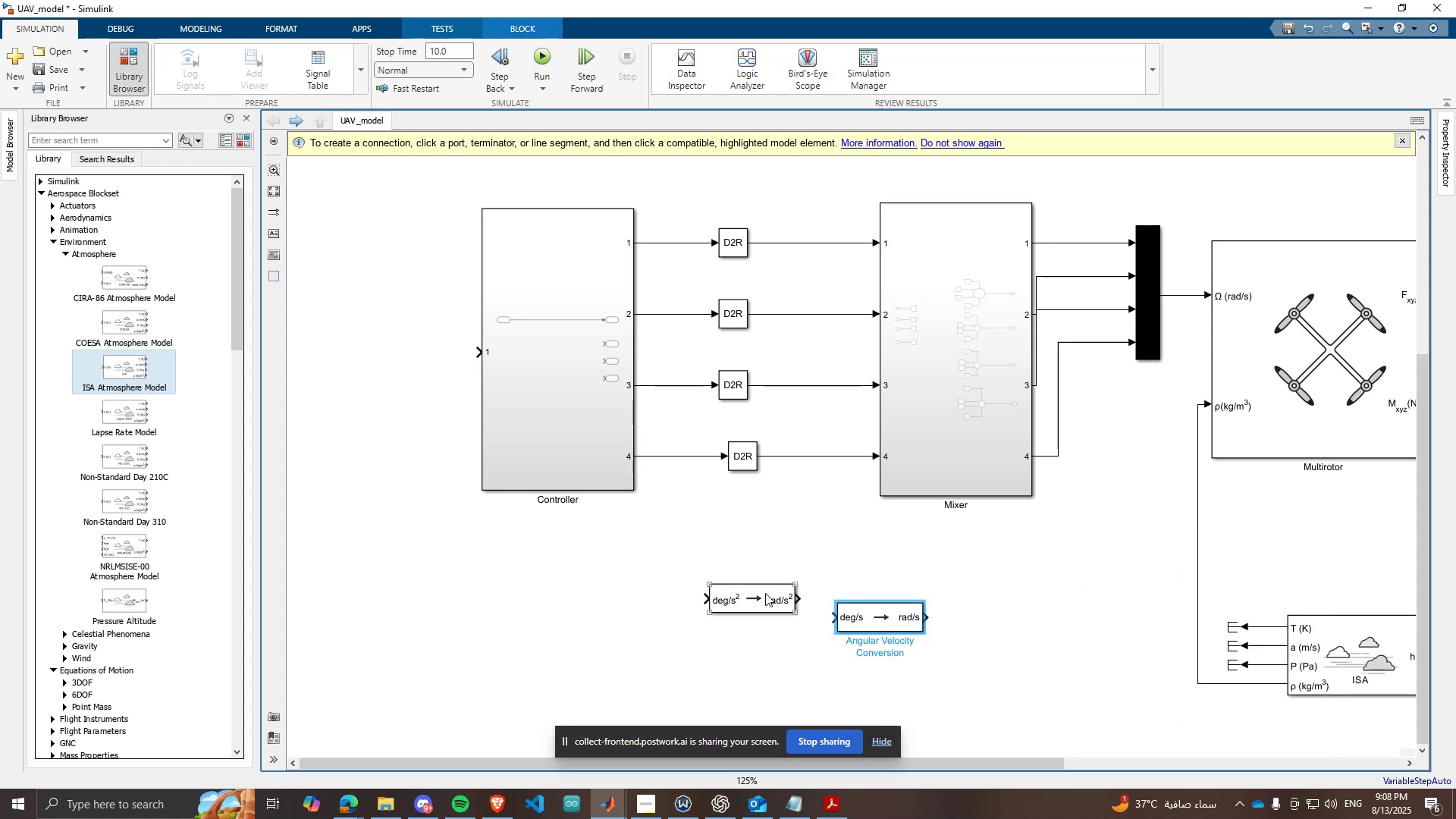 
left_click([756, 593])
 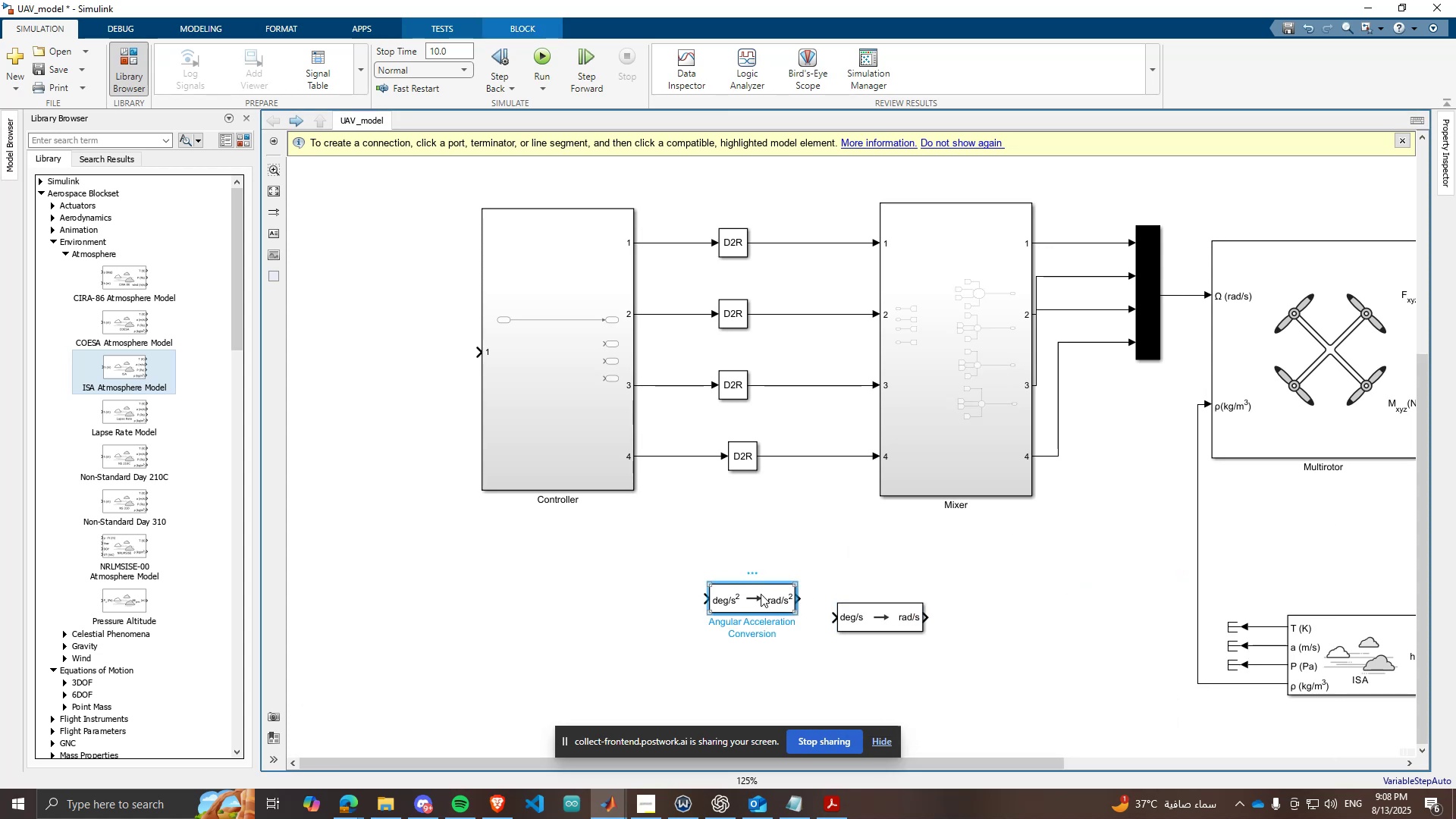 
key(Delete)
 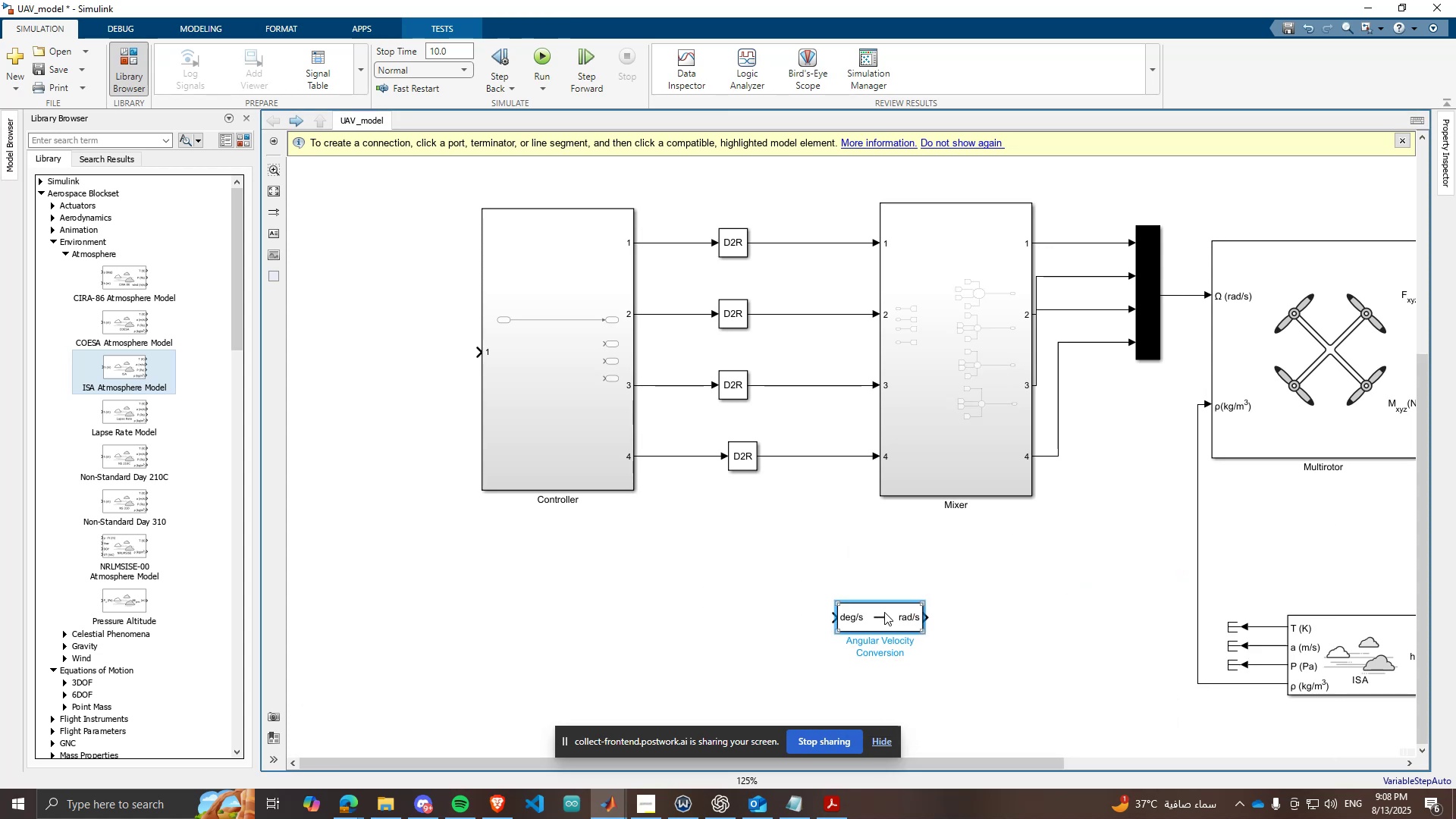 
double_click([884, 612])
 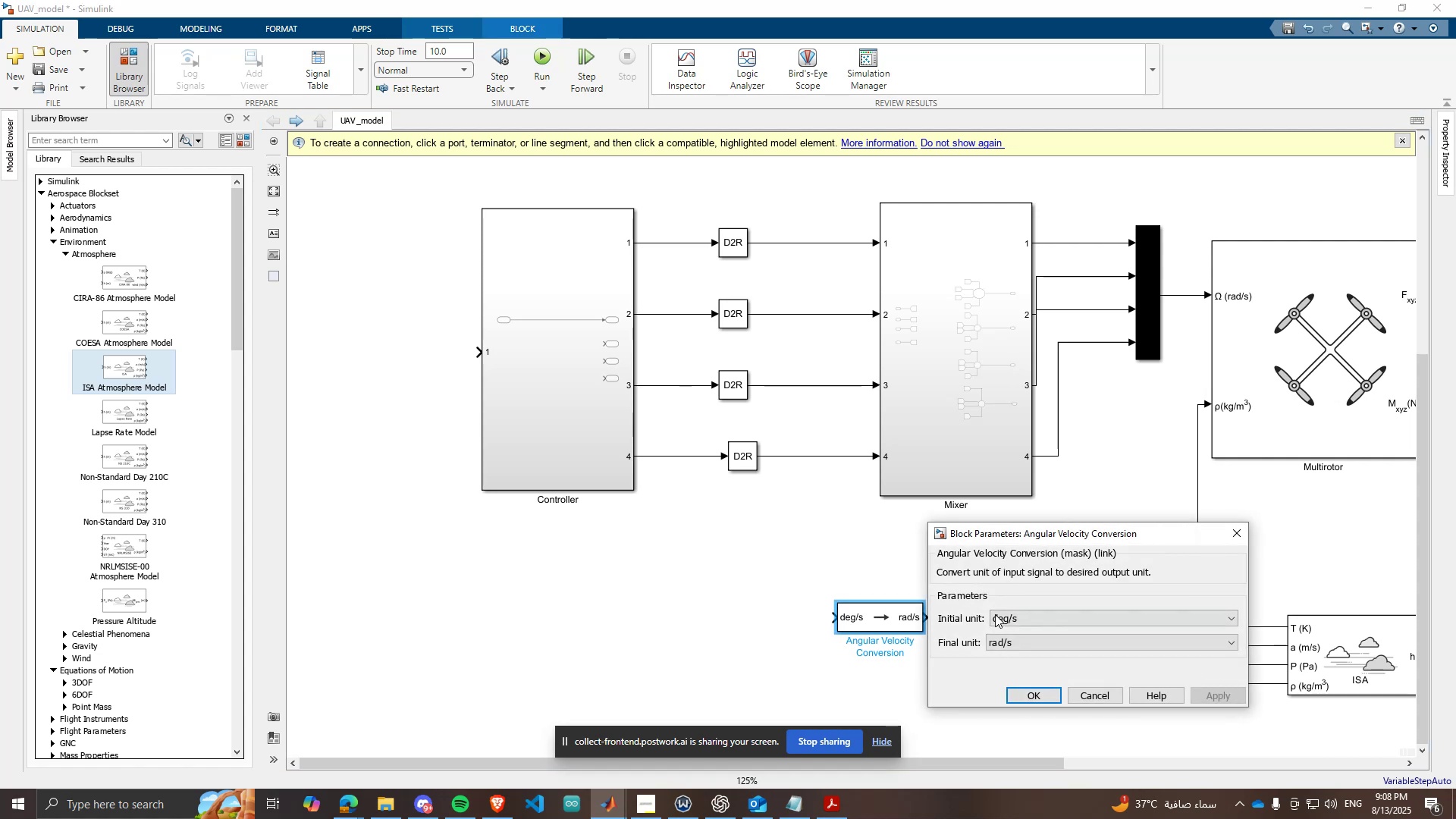 
left_click([997, 613])
 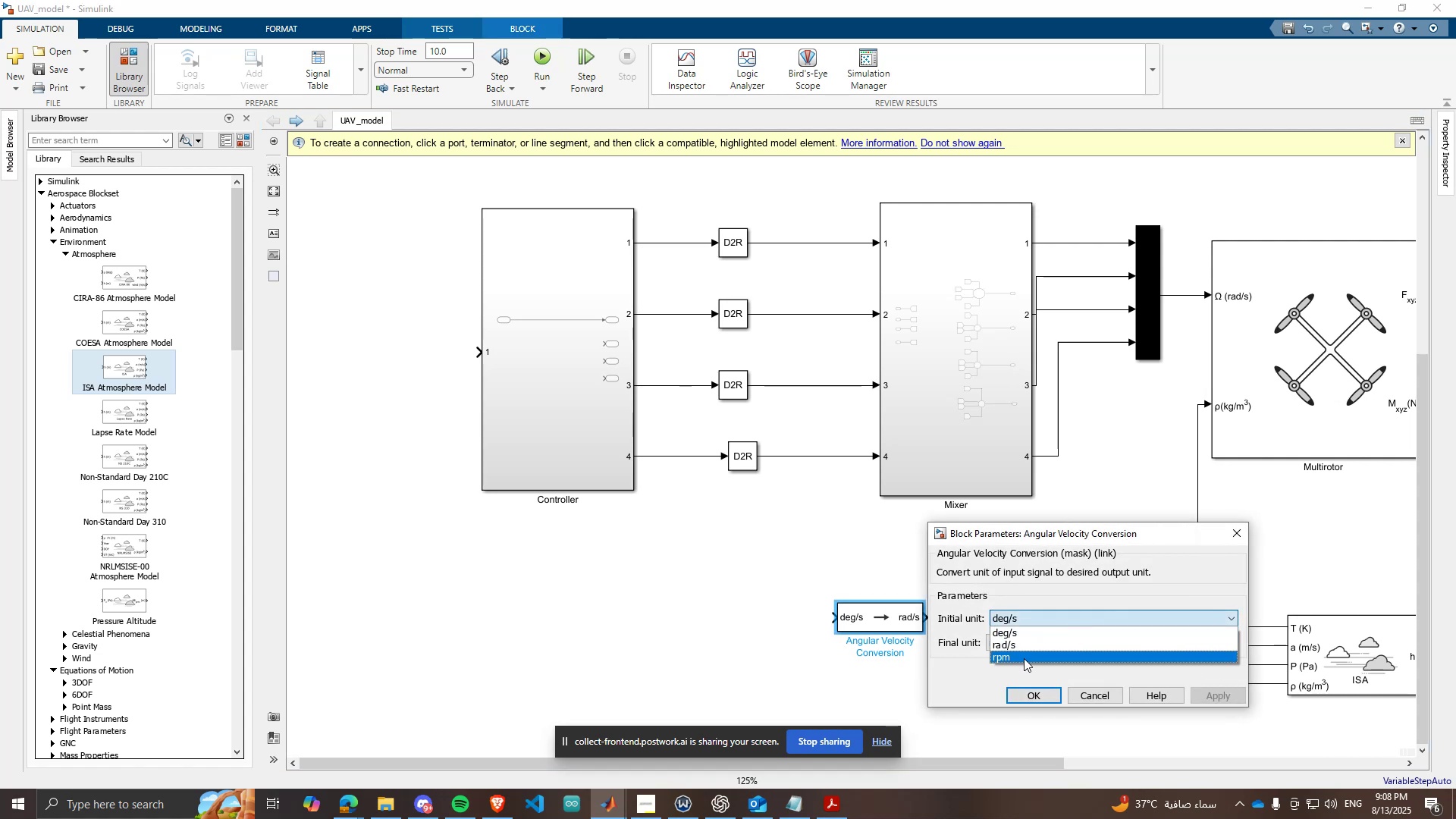 
left_click([1024, 658])
 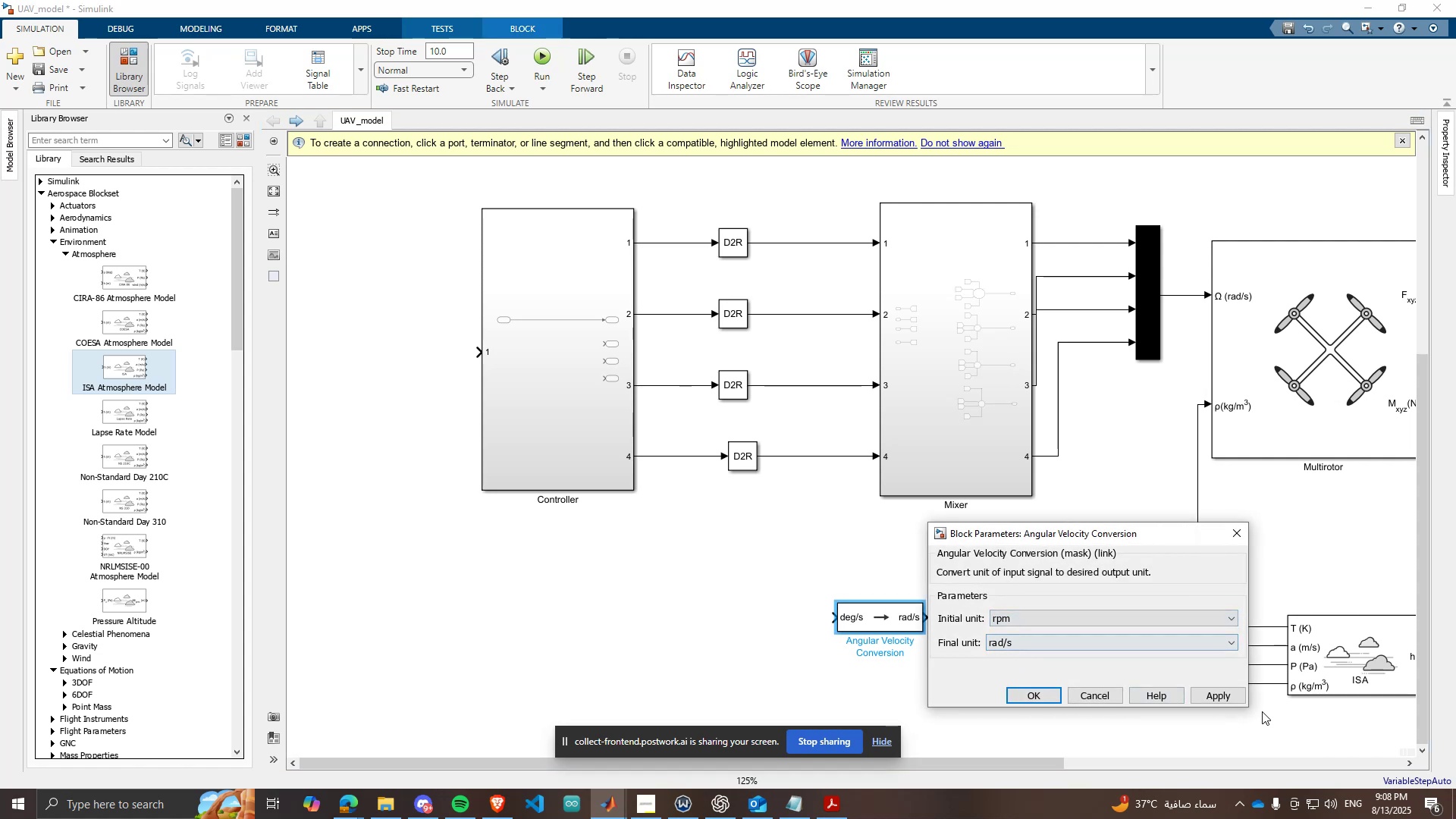 
left_click([1245, 702])
 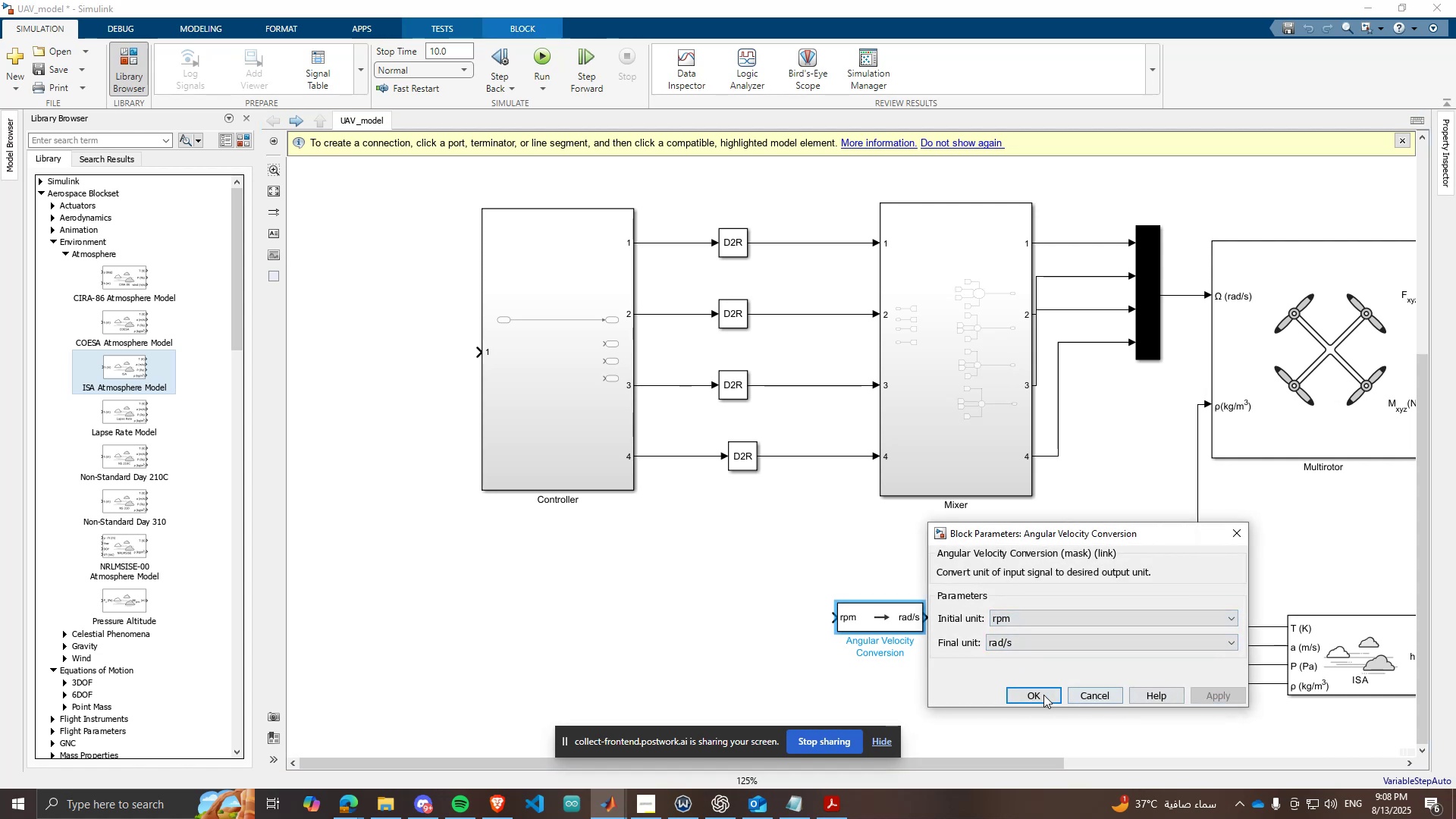 
left_click([1043, 694])
 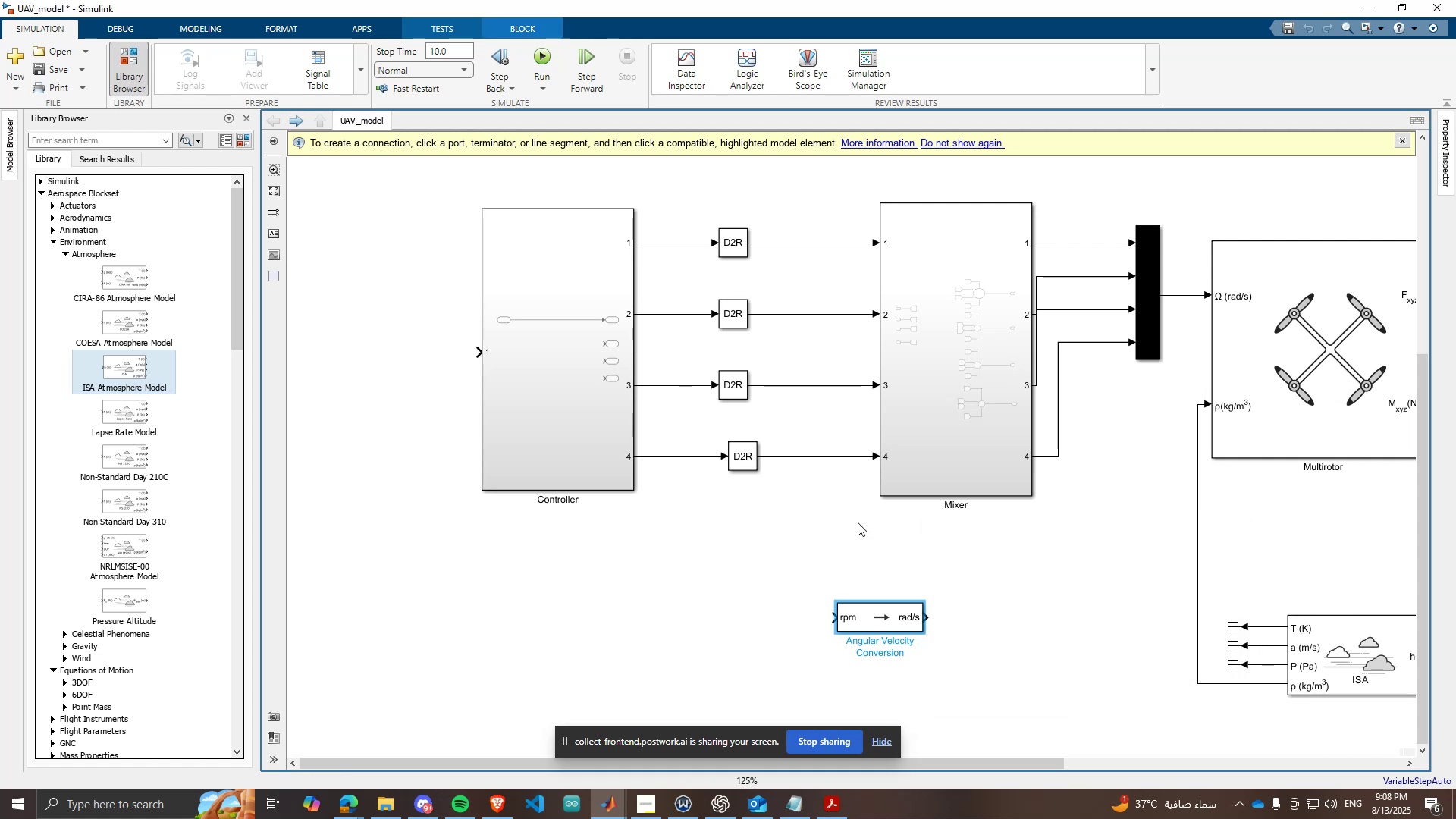 
scroll: coordinate [852, 534], scroll_direction: down, amount: 2.0
 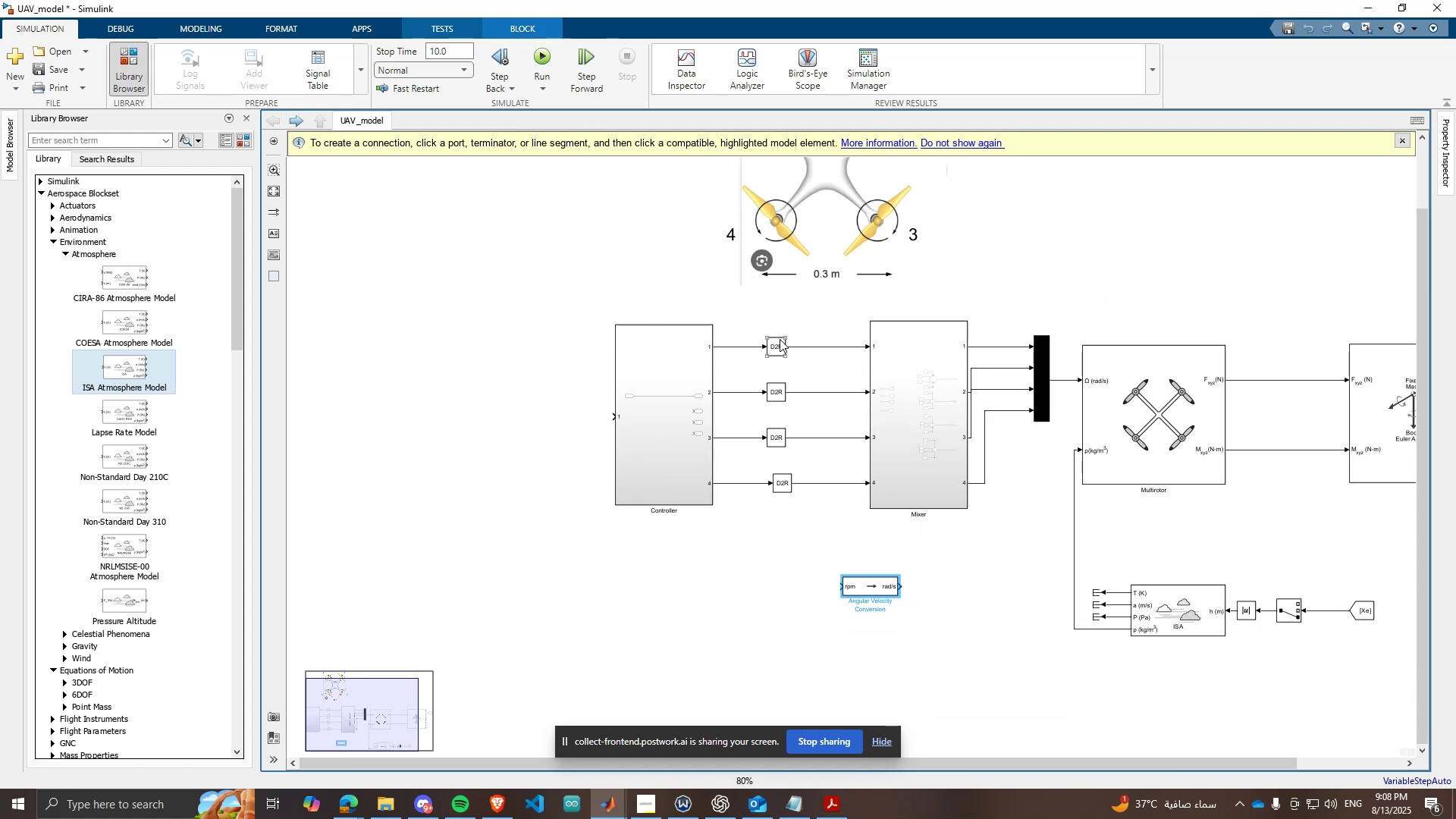 
scroll: coordinate [780, 342], scroll_direction: up, amount: 2.0
 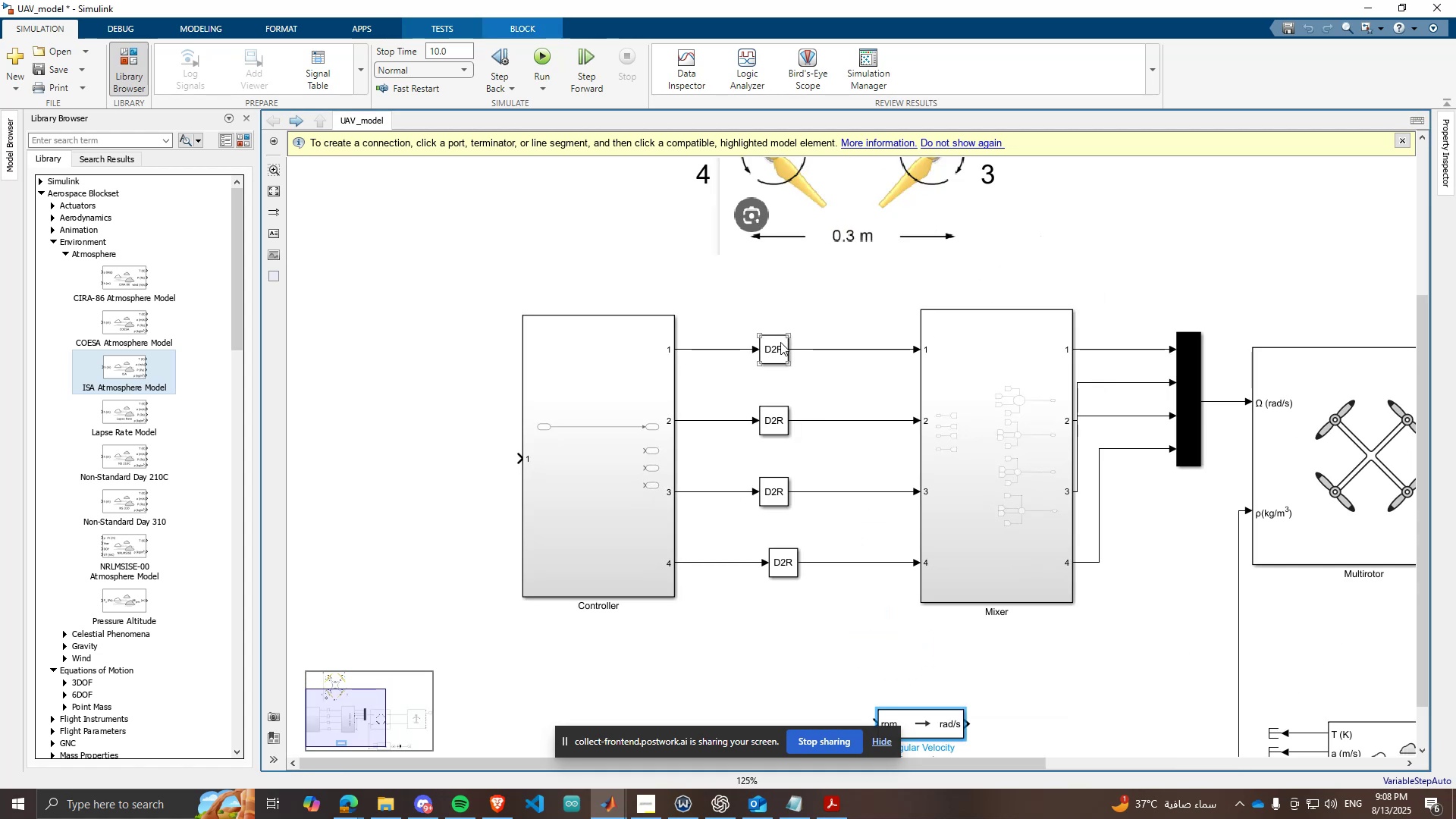 
left_click([780, 342])
 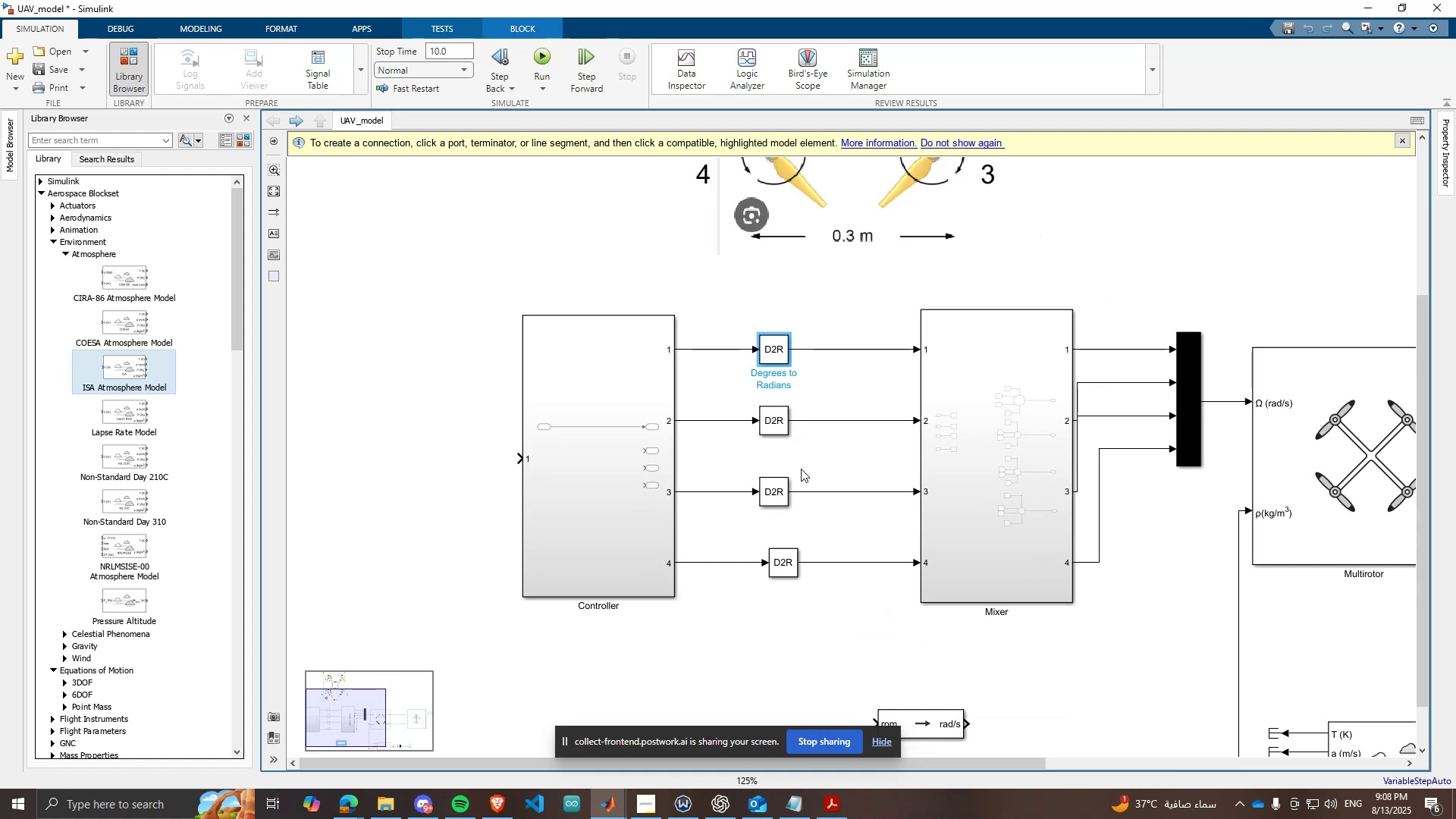 
key(Delete)
 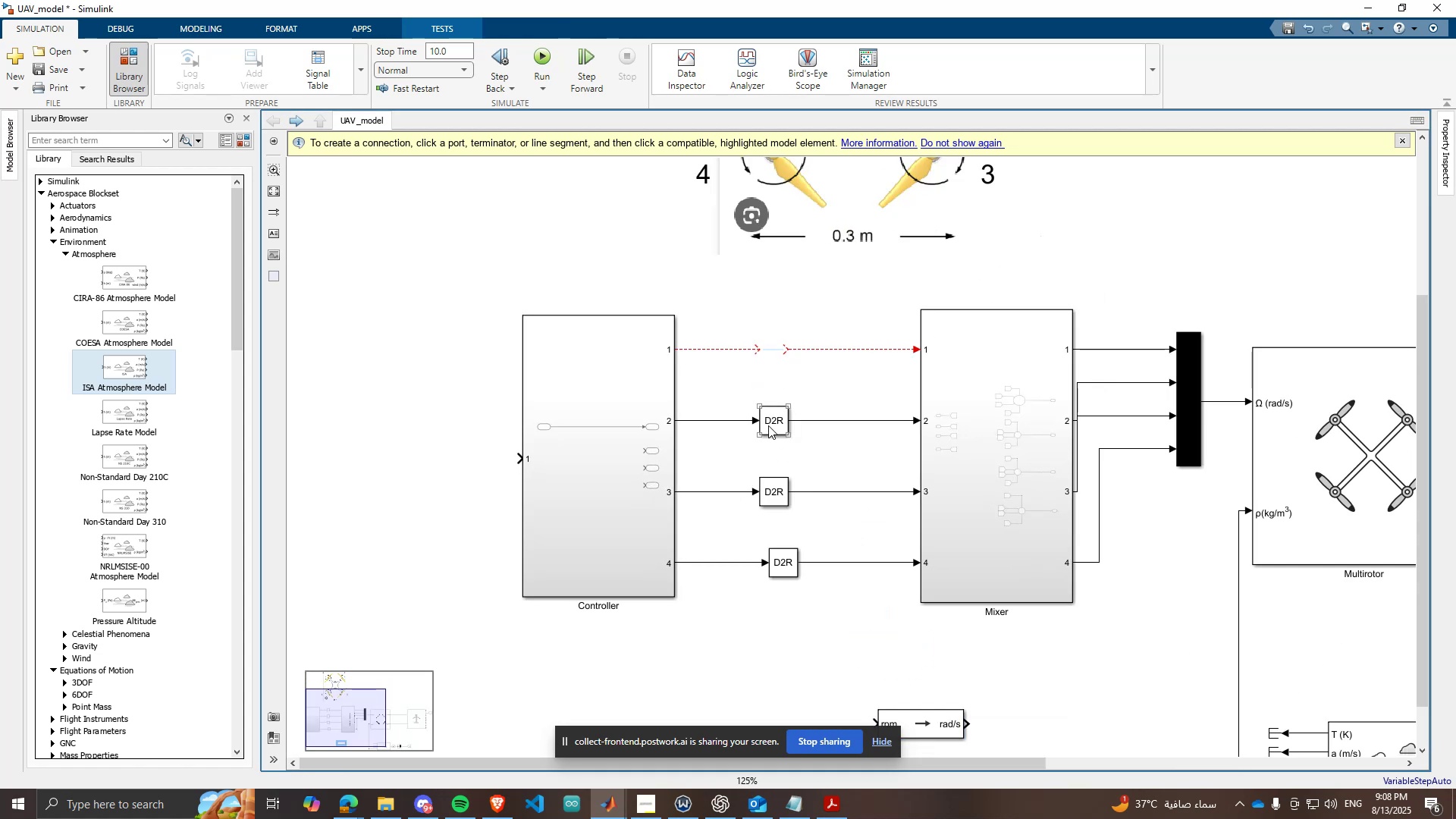 
left_click([768, 425])
 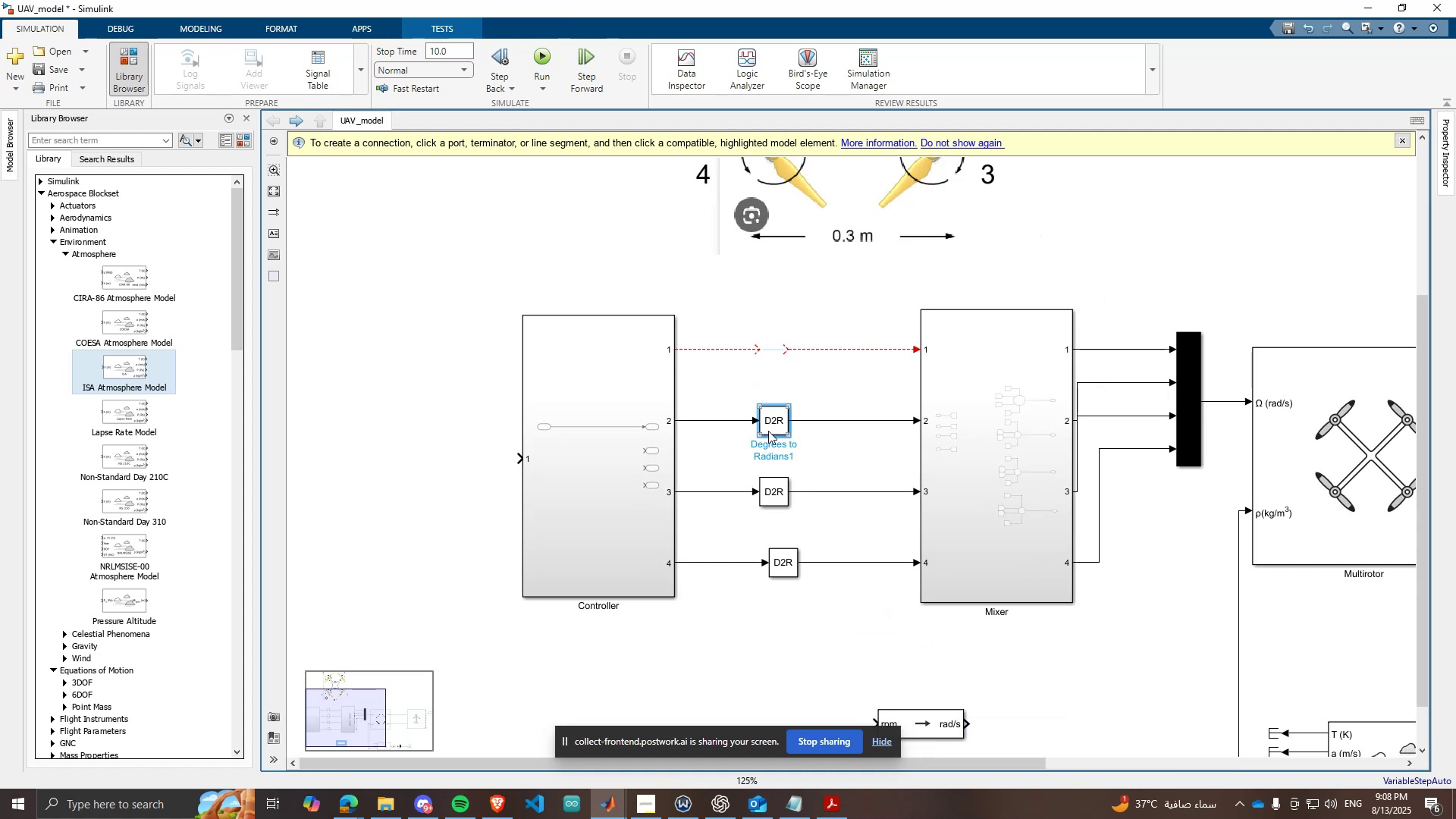 
key(Delete)
 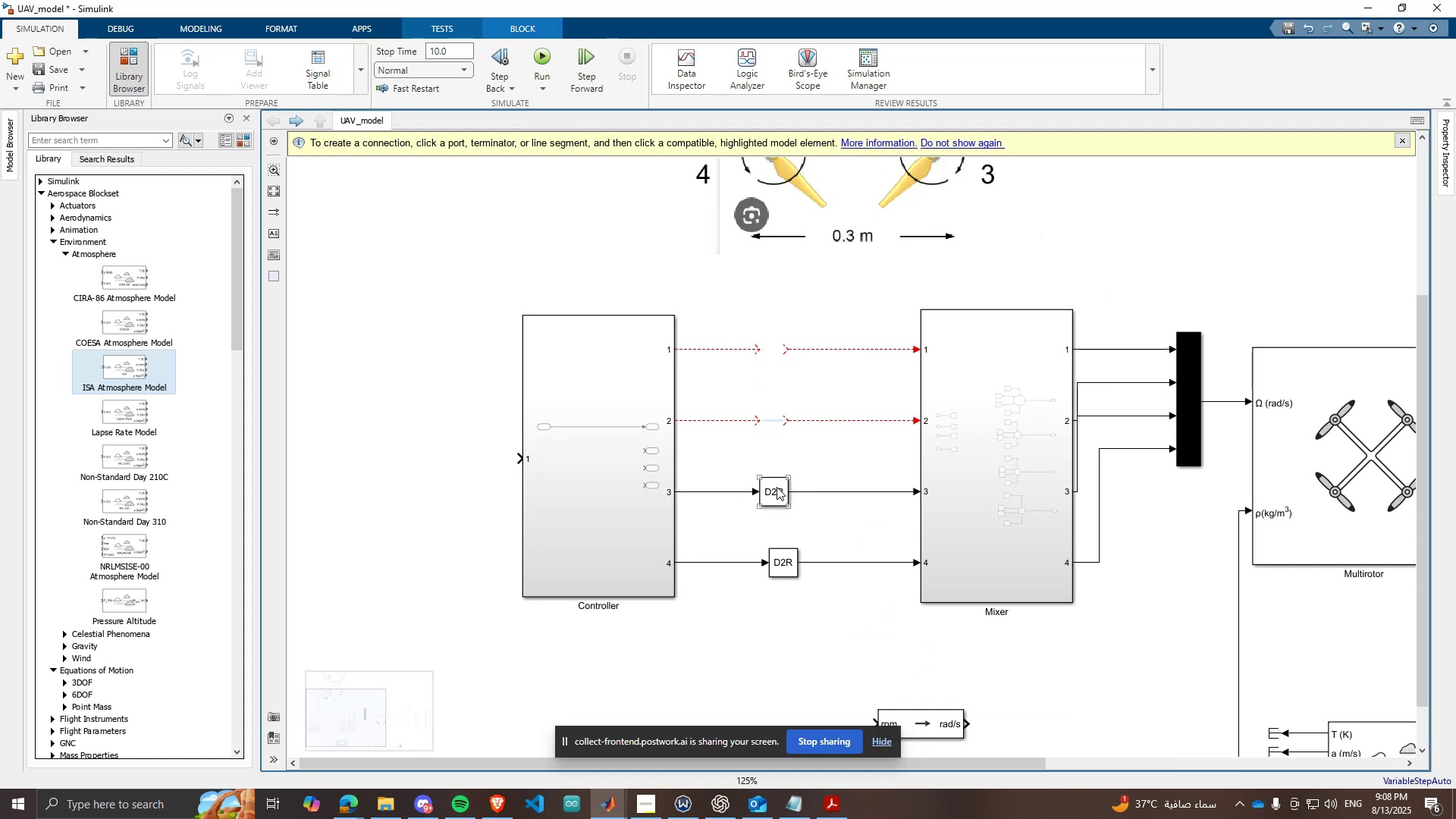 
left_click([777, 487])
 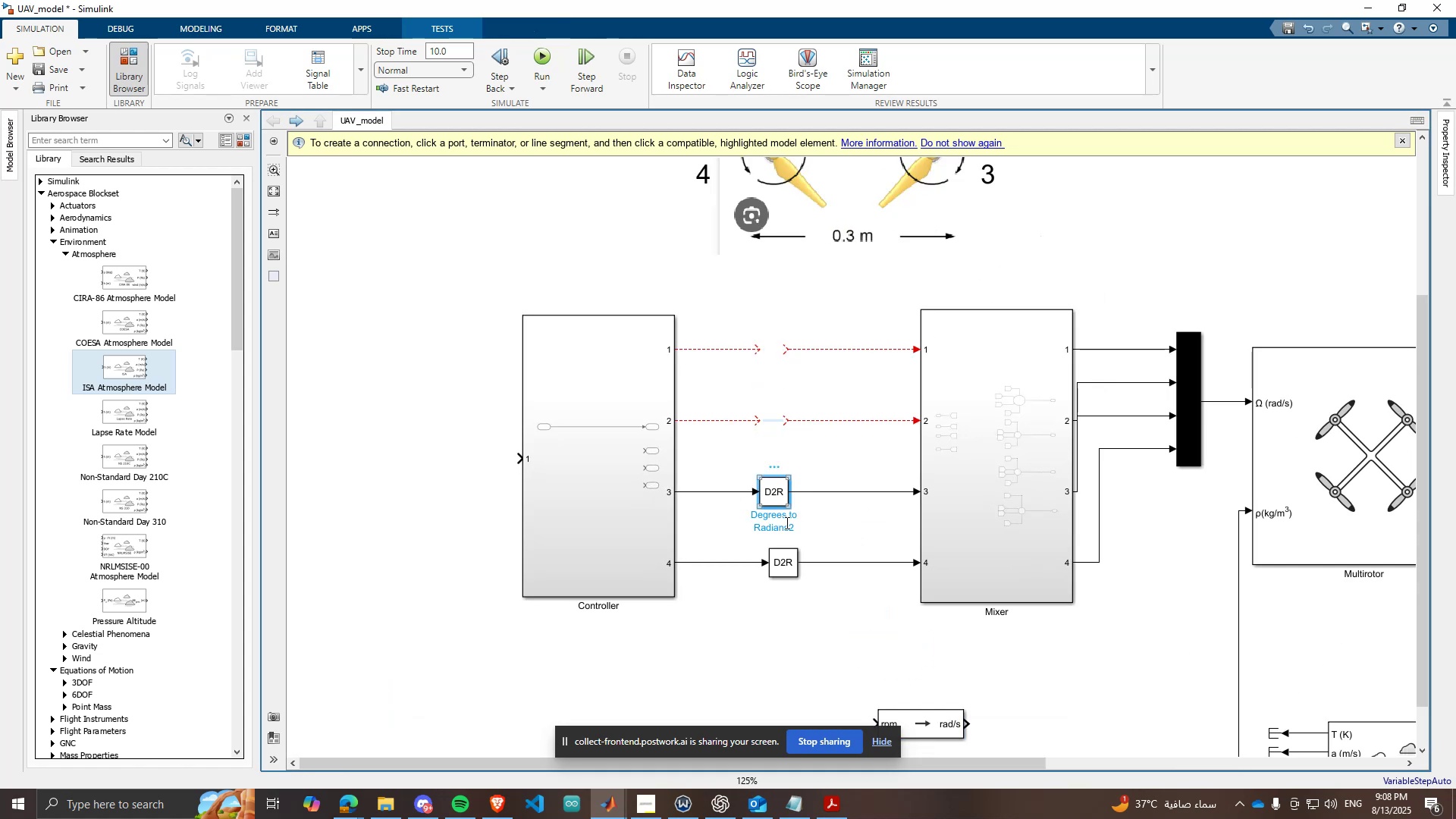 
key(Delete)
 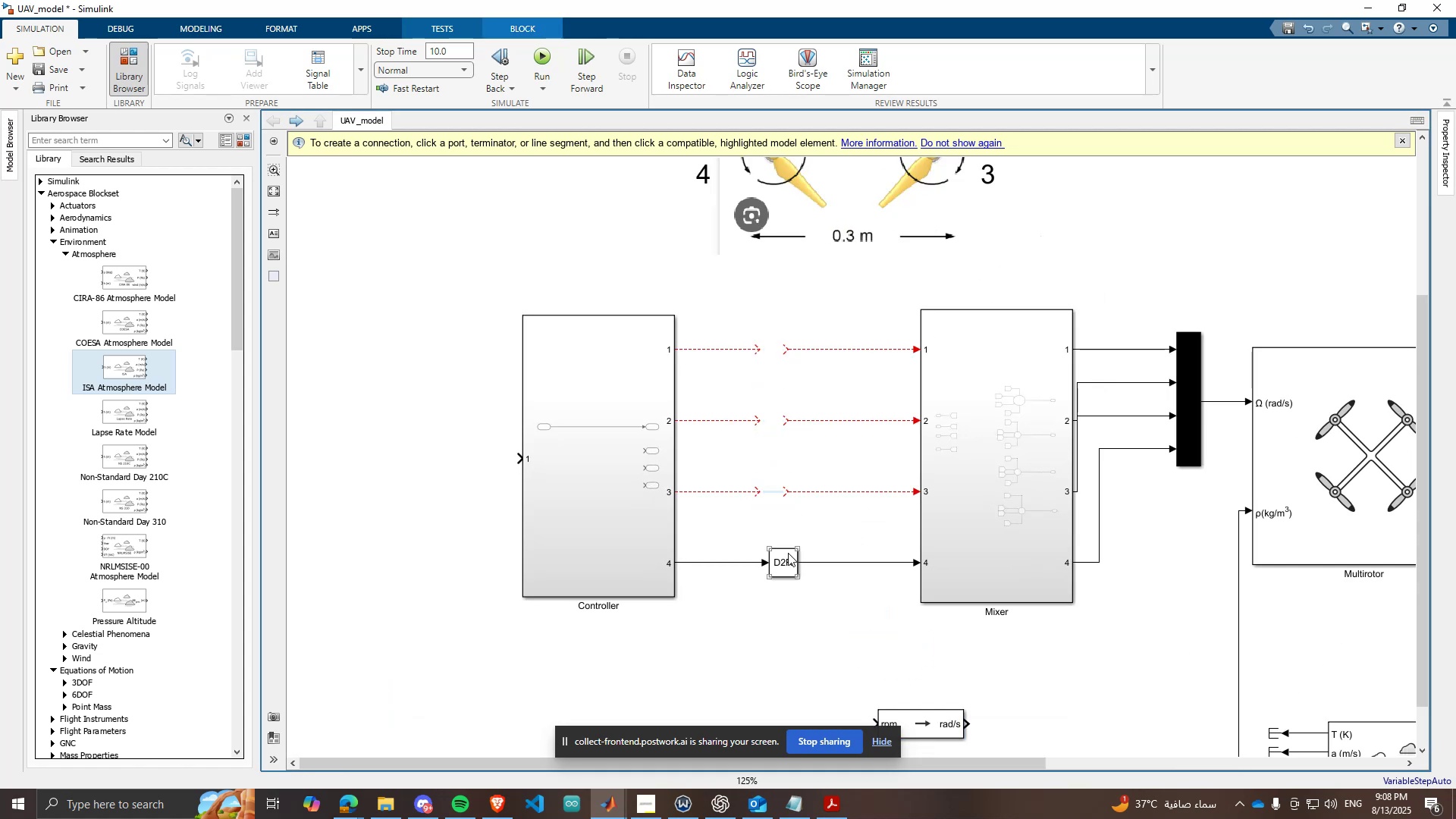 
double_click([788, 553])
 